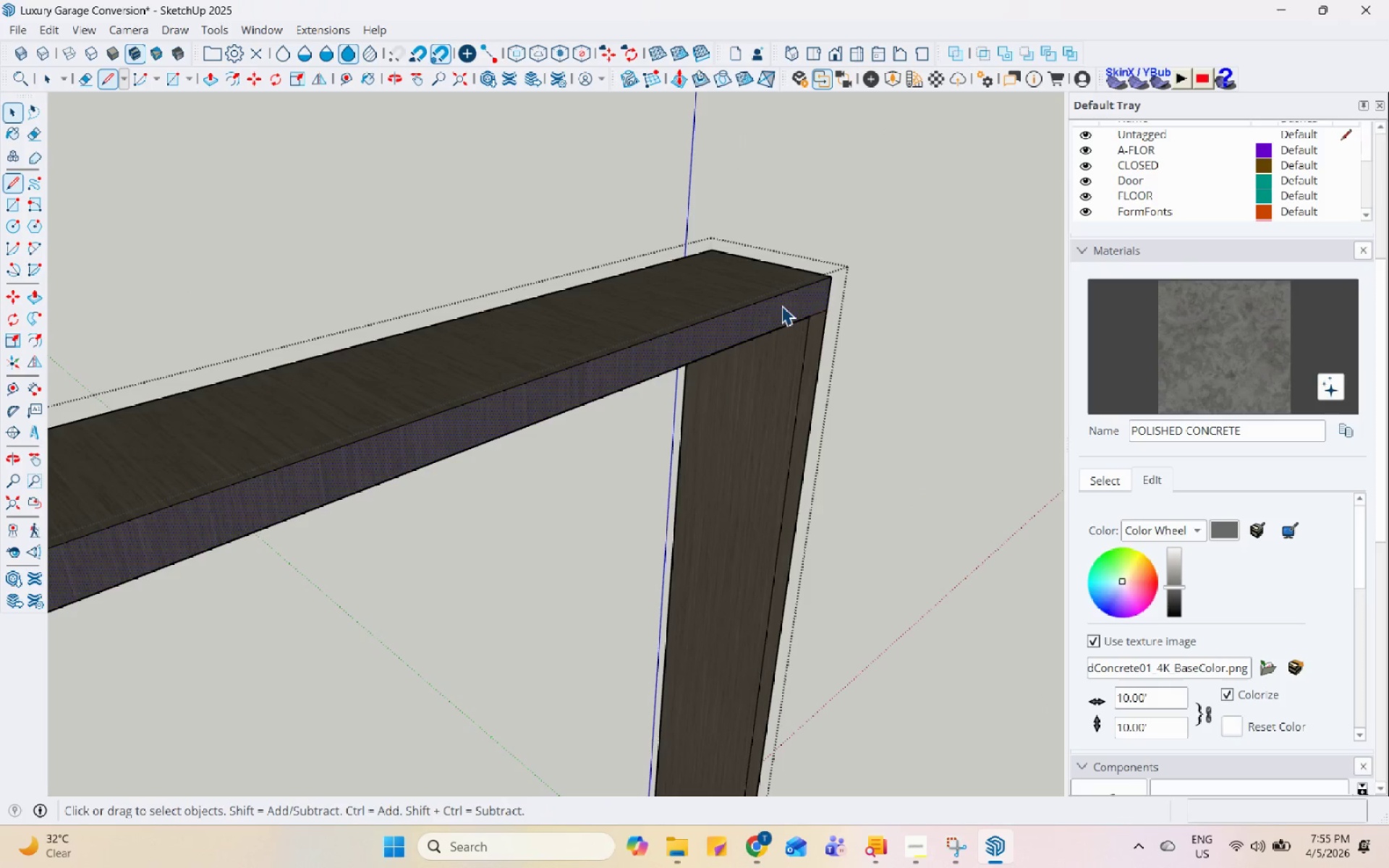 
double_click([781, 305])
 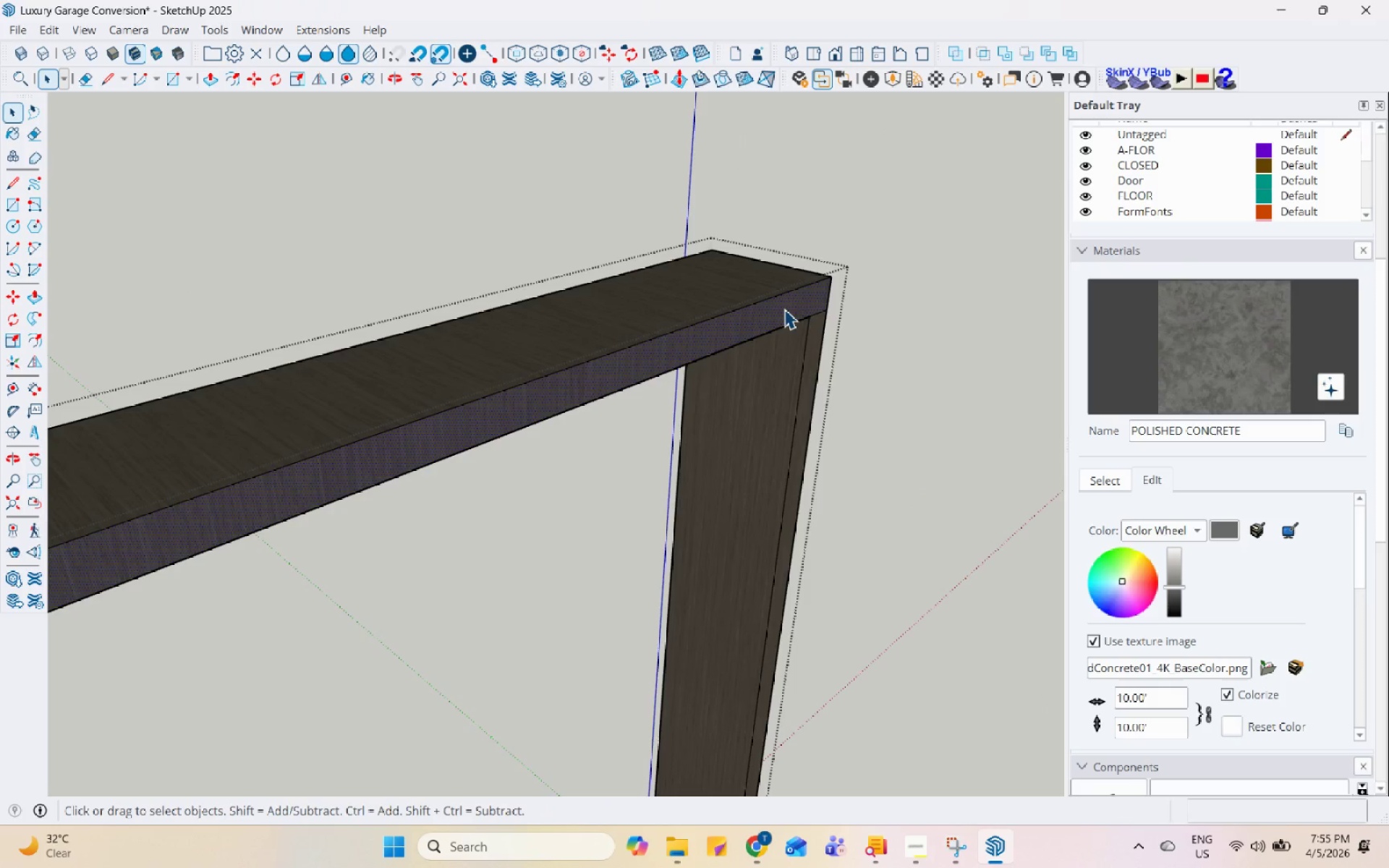 
key(P)
 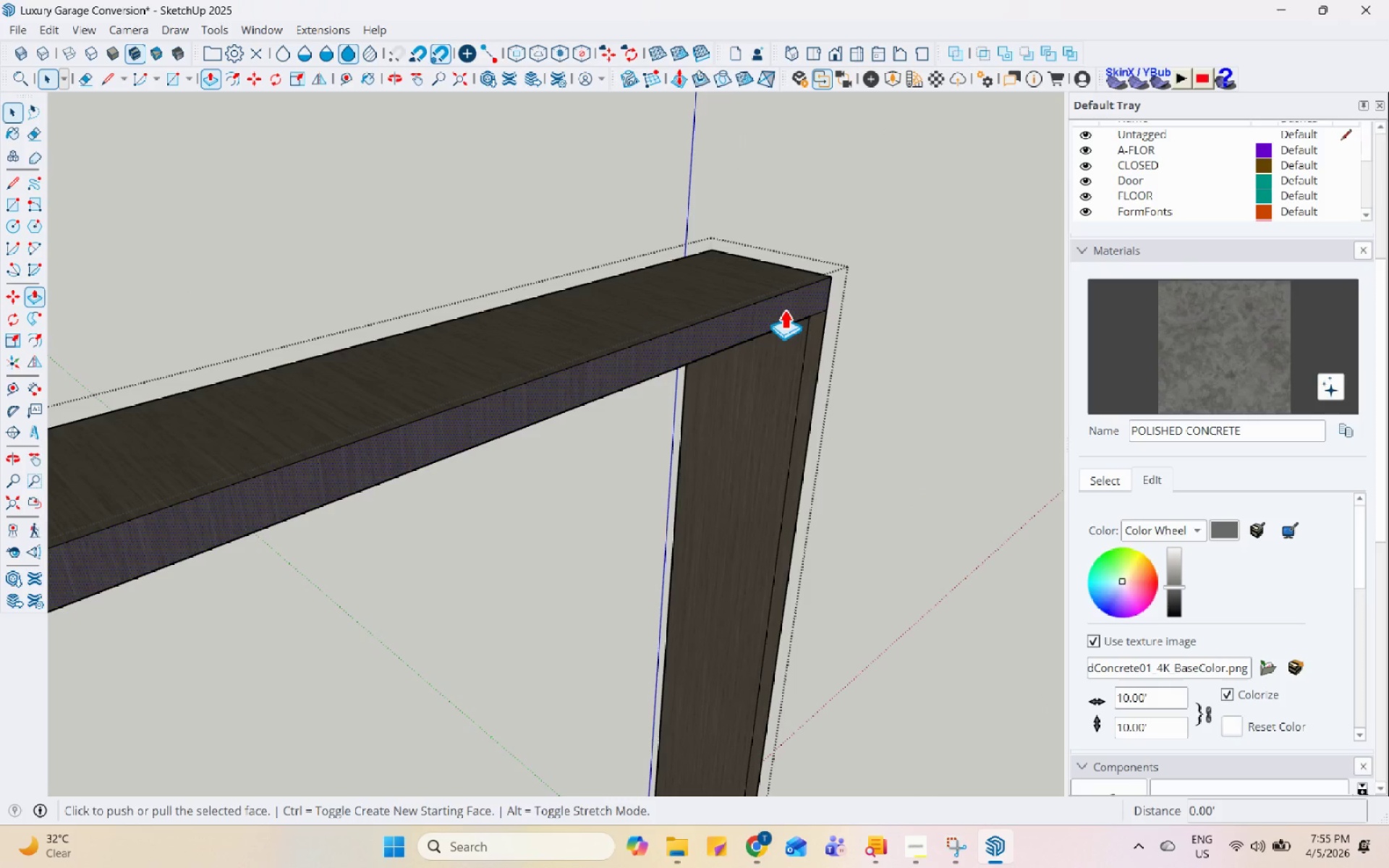 
left_click([784, 309])
 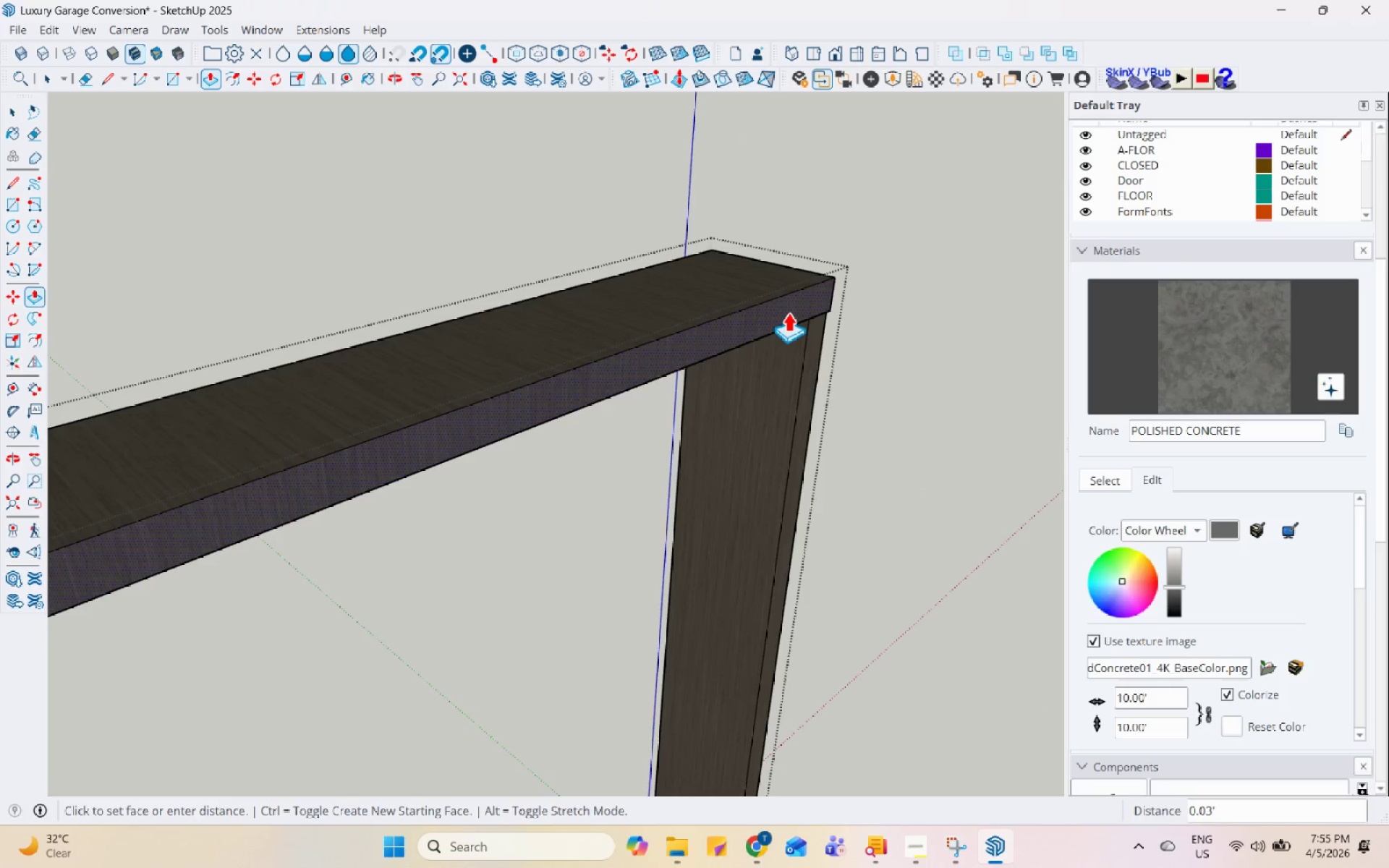 
key(Control+ControlLeft)
 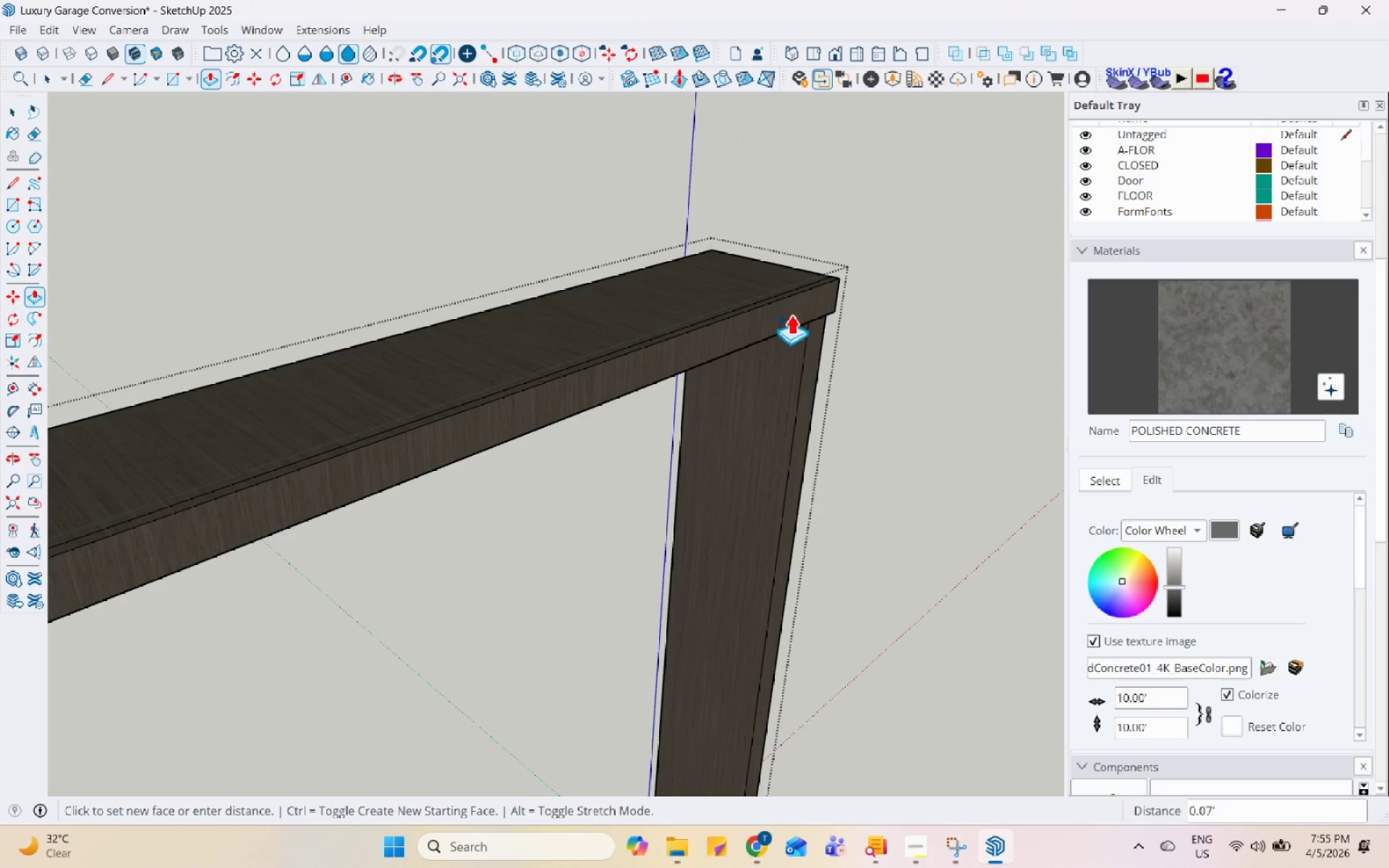 
left_click([791, 314])
 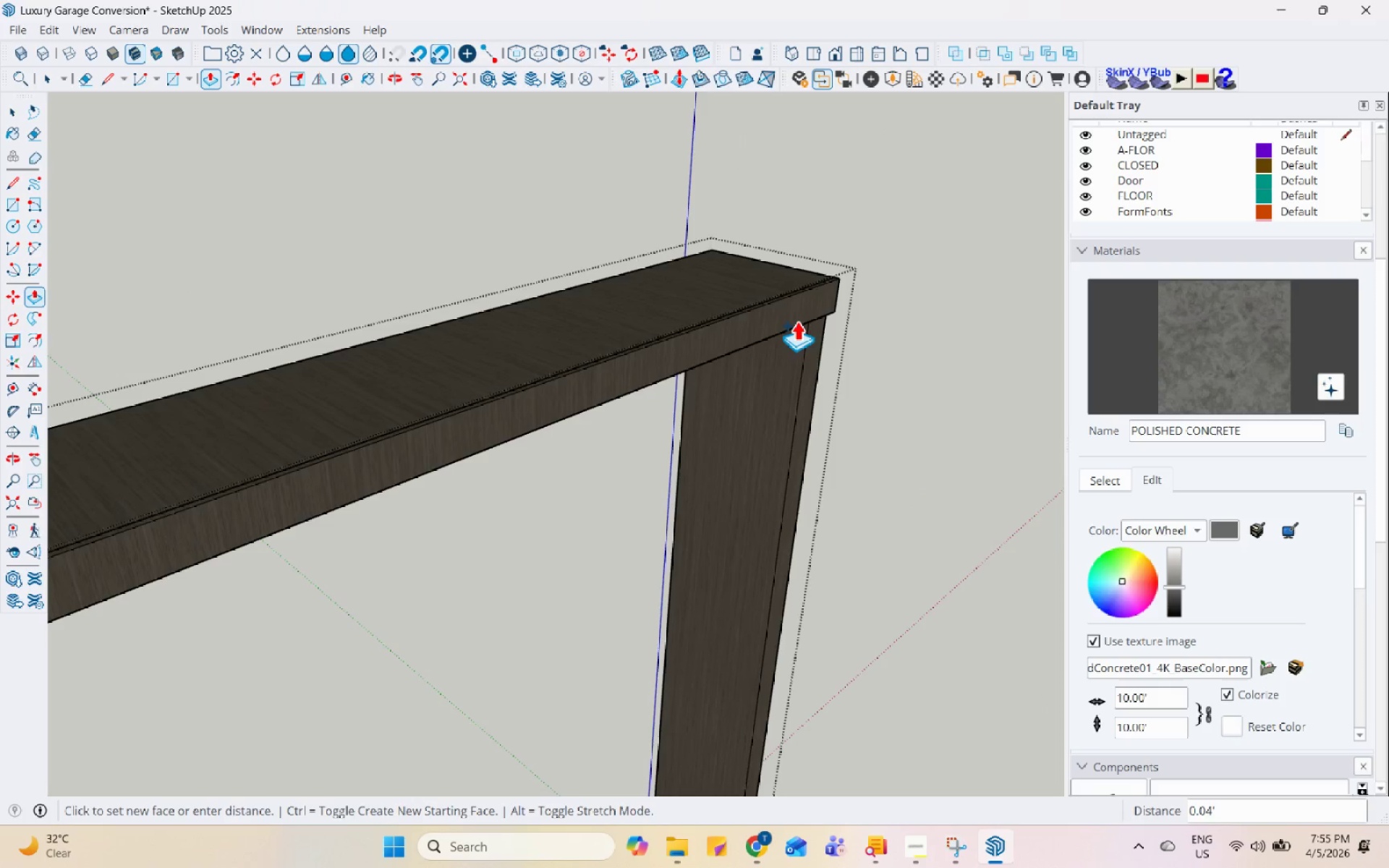 
key(Space)
 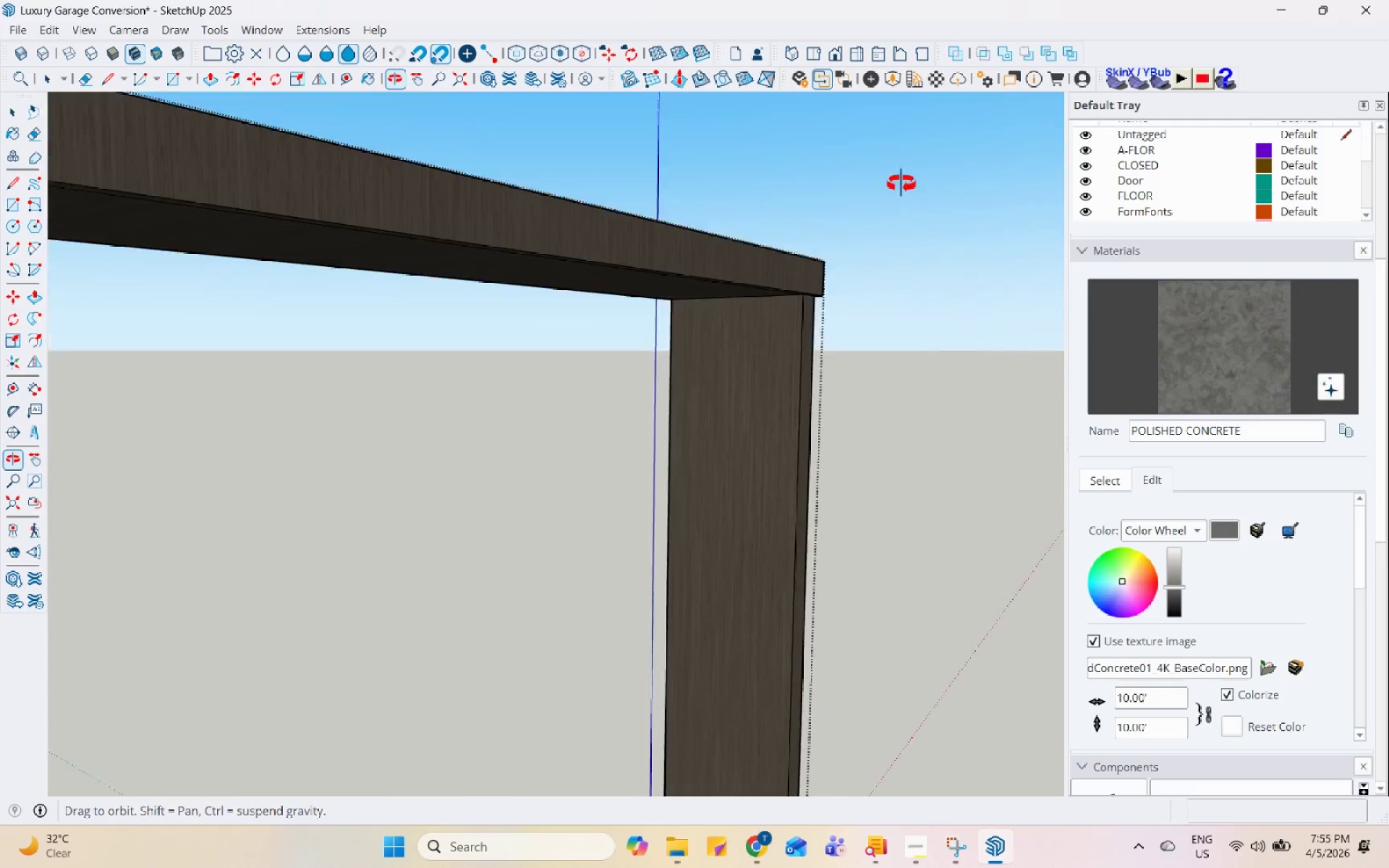 
left_click([782, 271])
 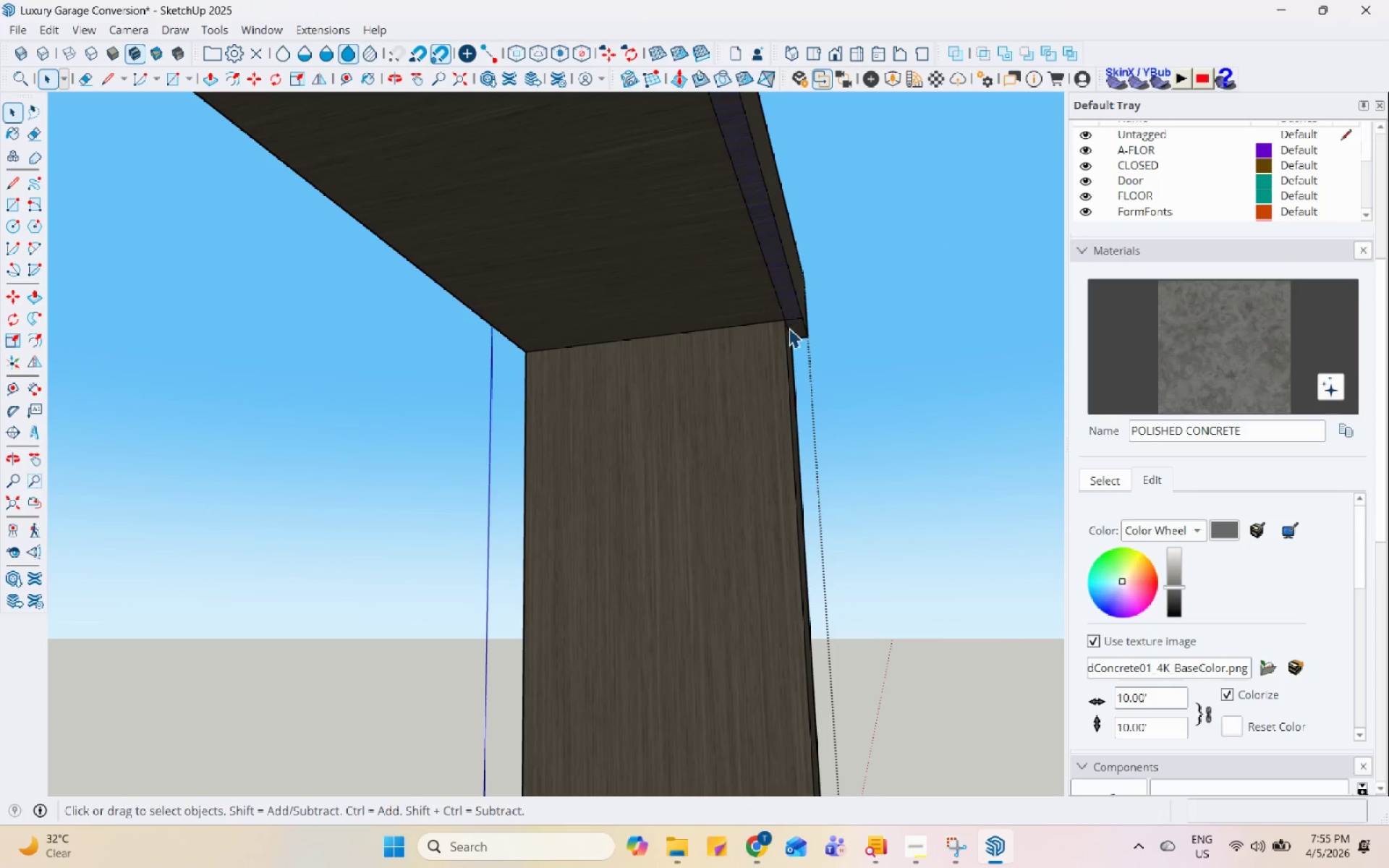 
scroll: coordinate [894, 202], scroll_direction: up, amount: 7.0
 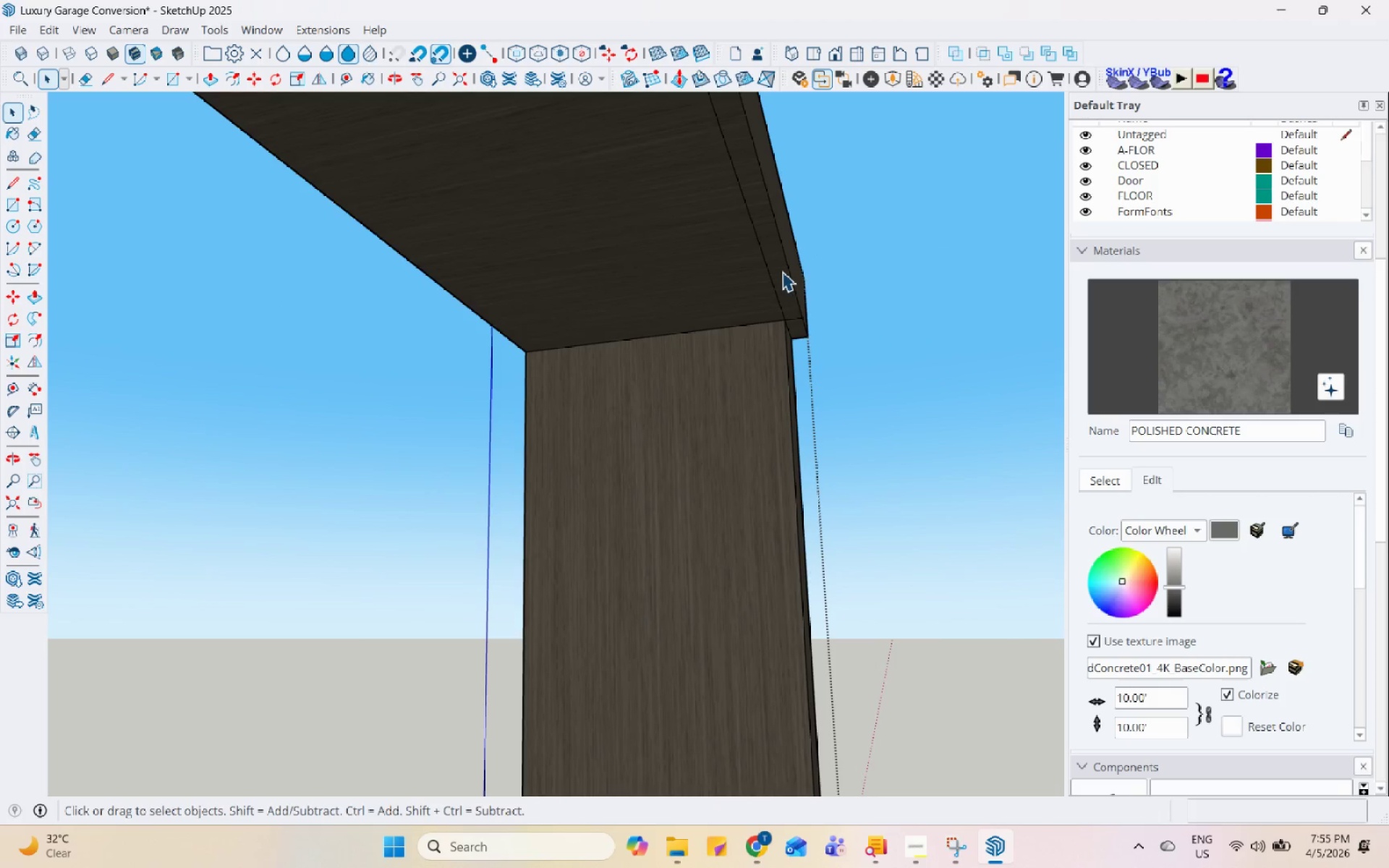 
left_click([795, 319])
 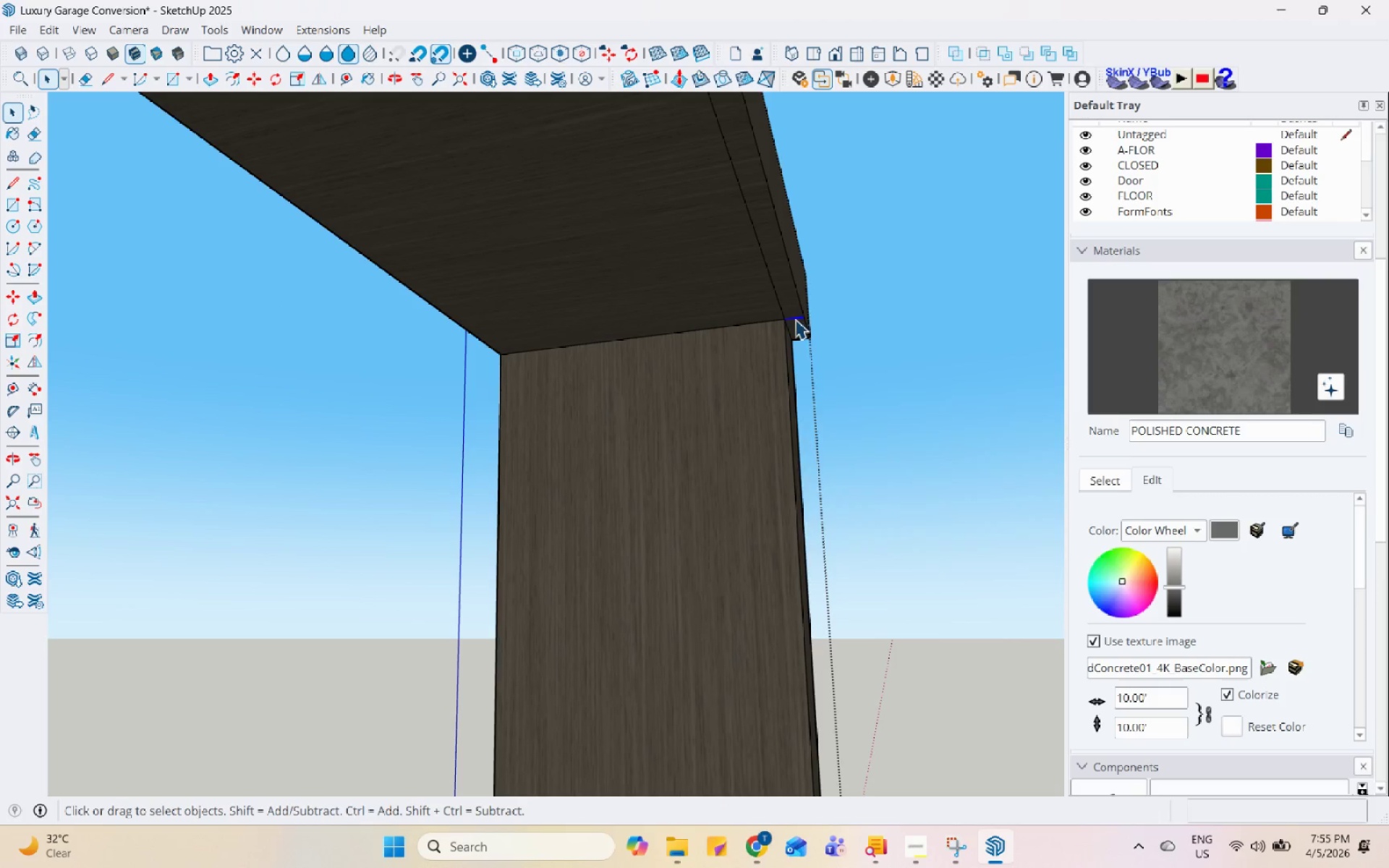 
scroll: coordinate [789, 327], scroll_direction: up, amount: 1.0
 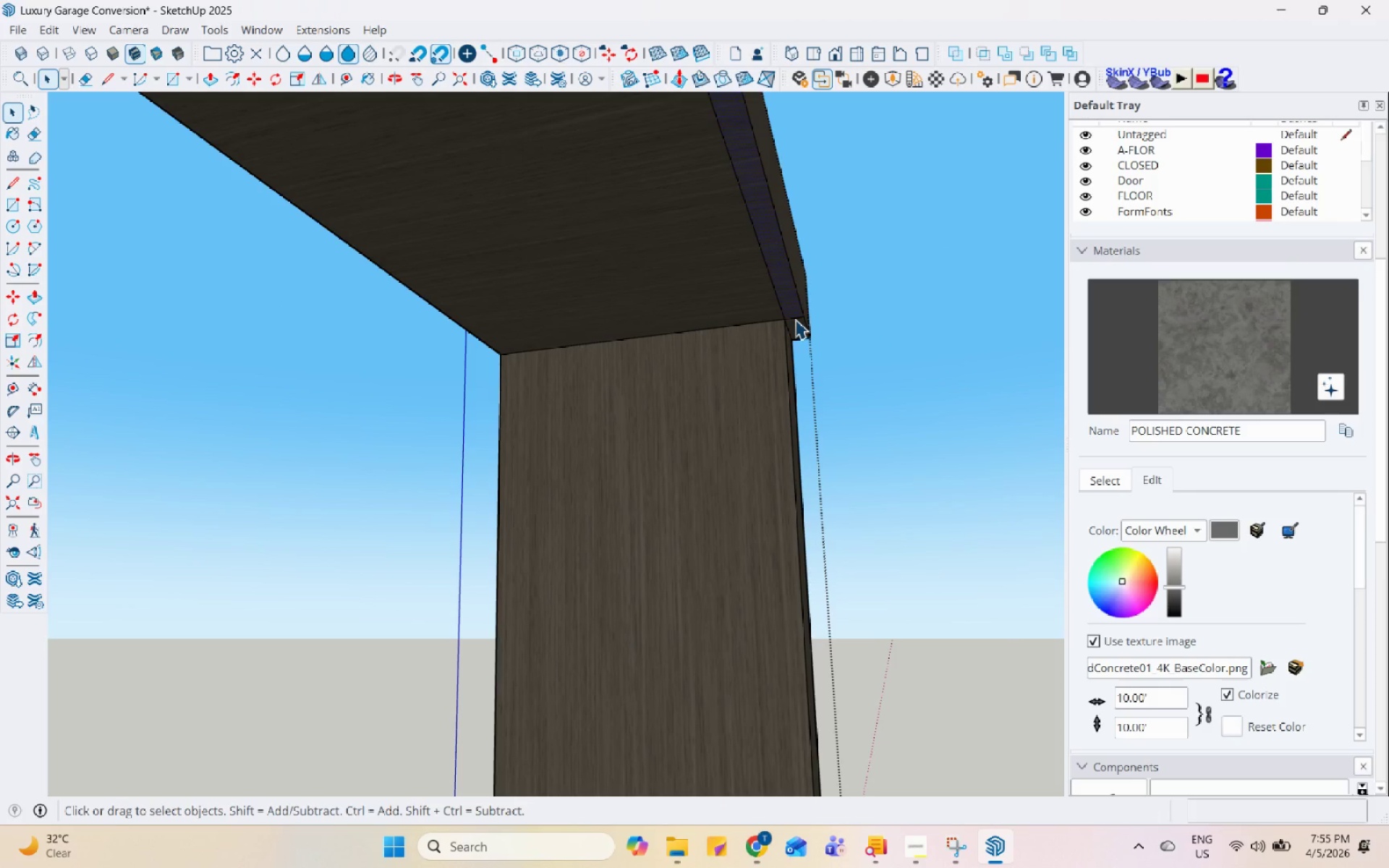 
right_click([795, 319])
 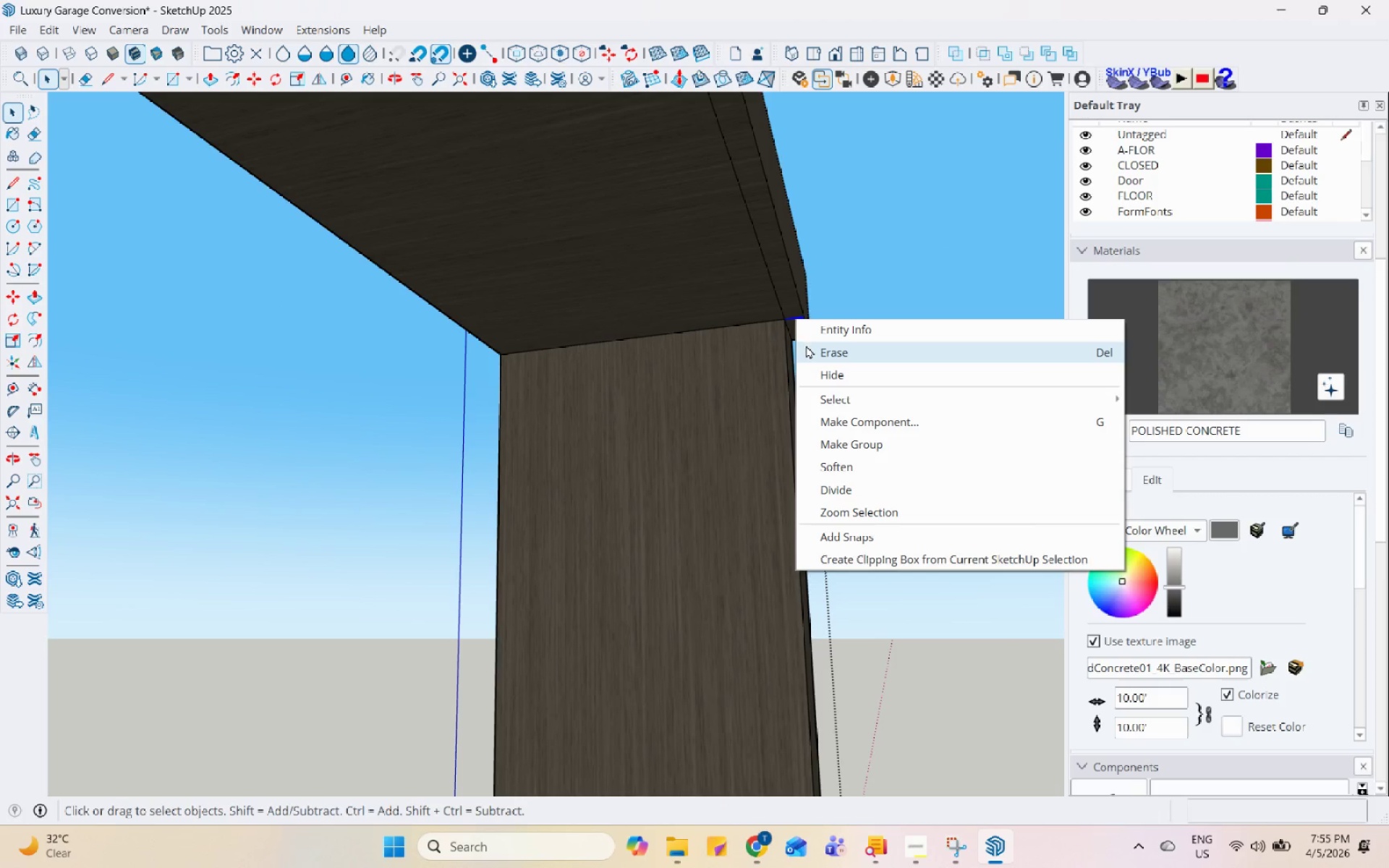 
left_click([807, 346])
 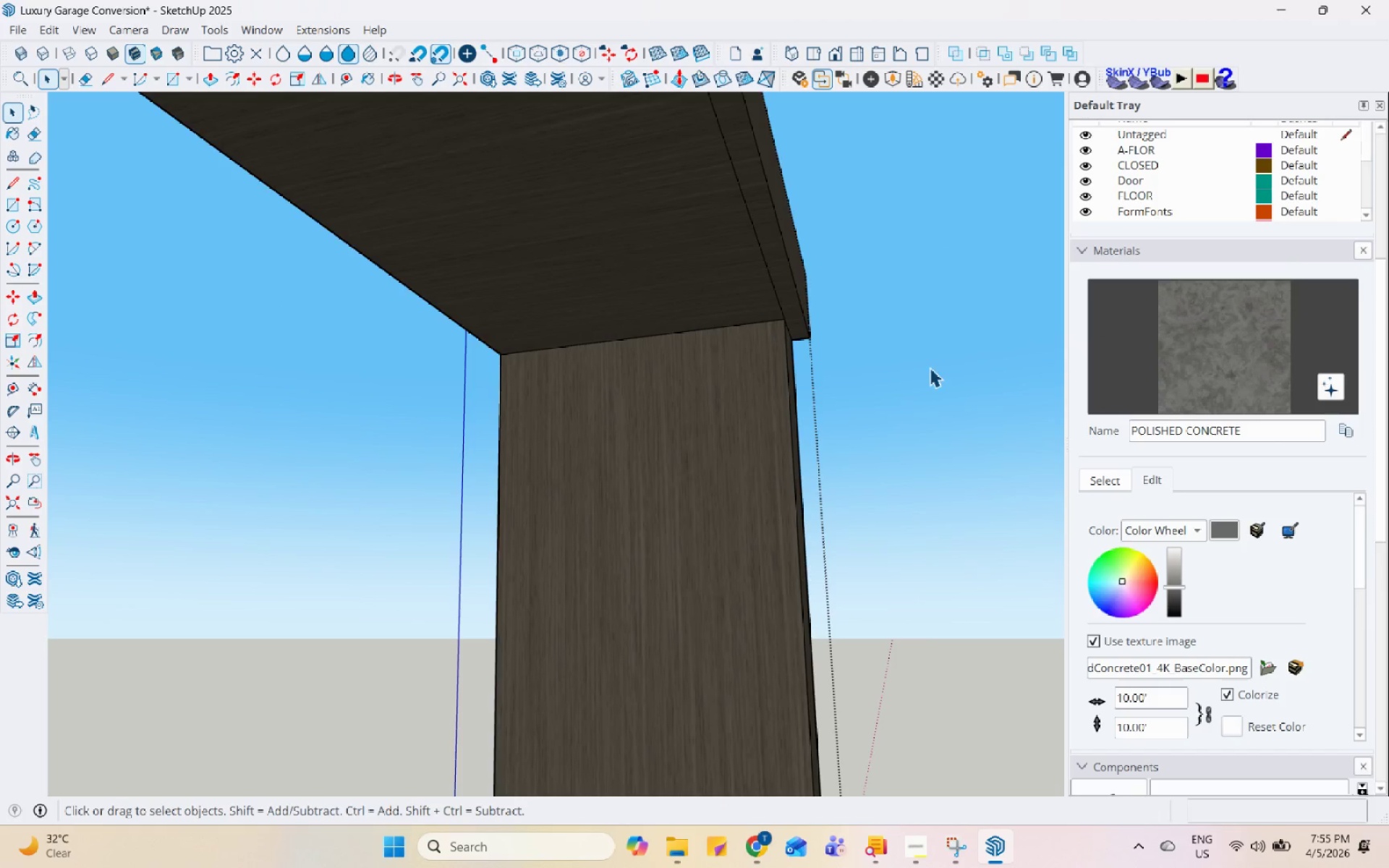 
left_click([731, 259])
 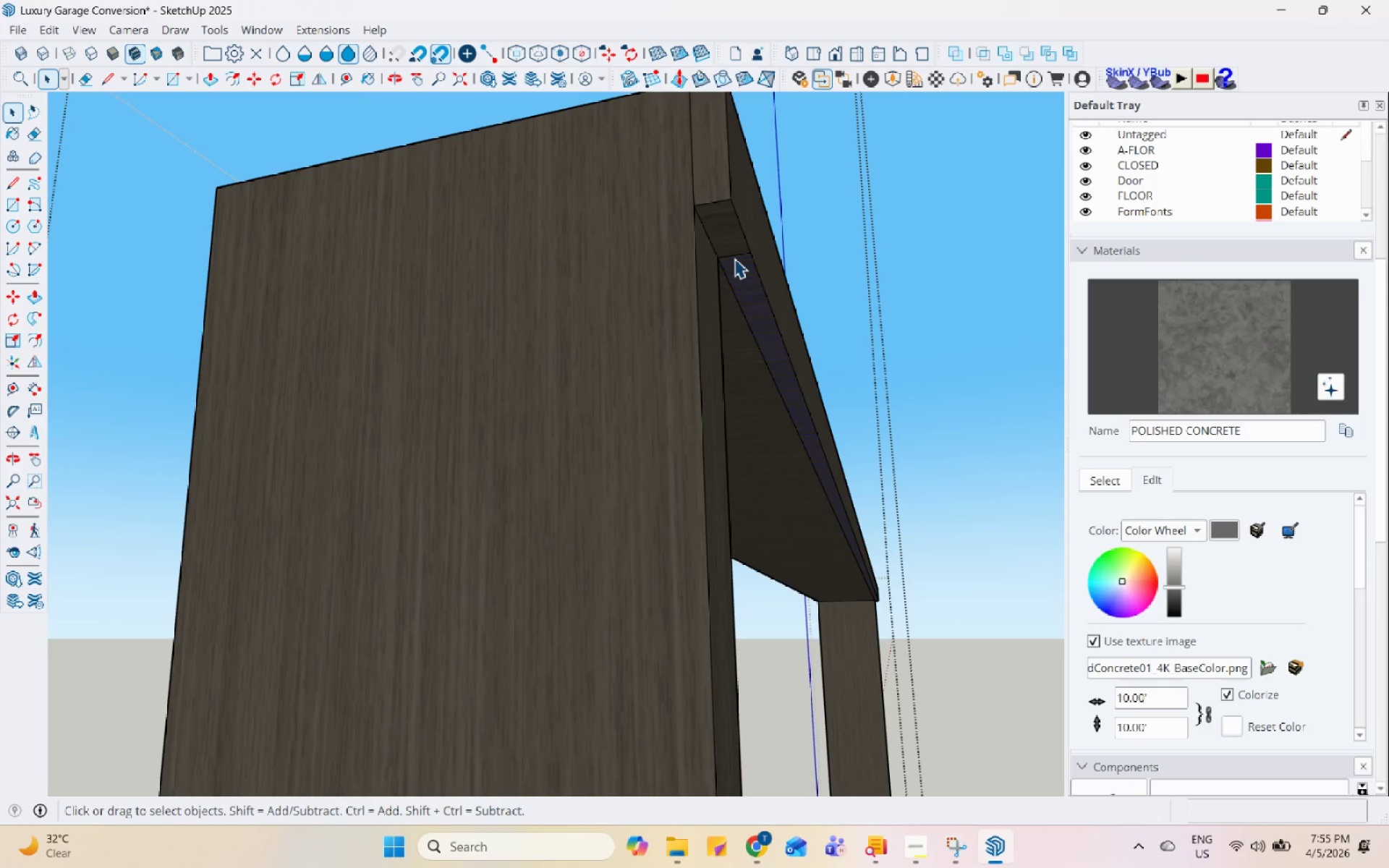 
scroll: coordinate [726, 255], scroll_direction: down, amount: 9.0
 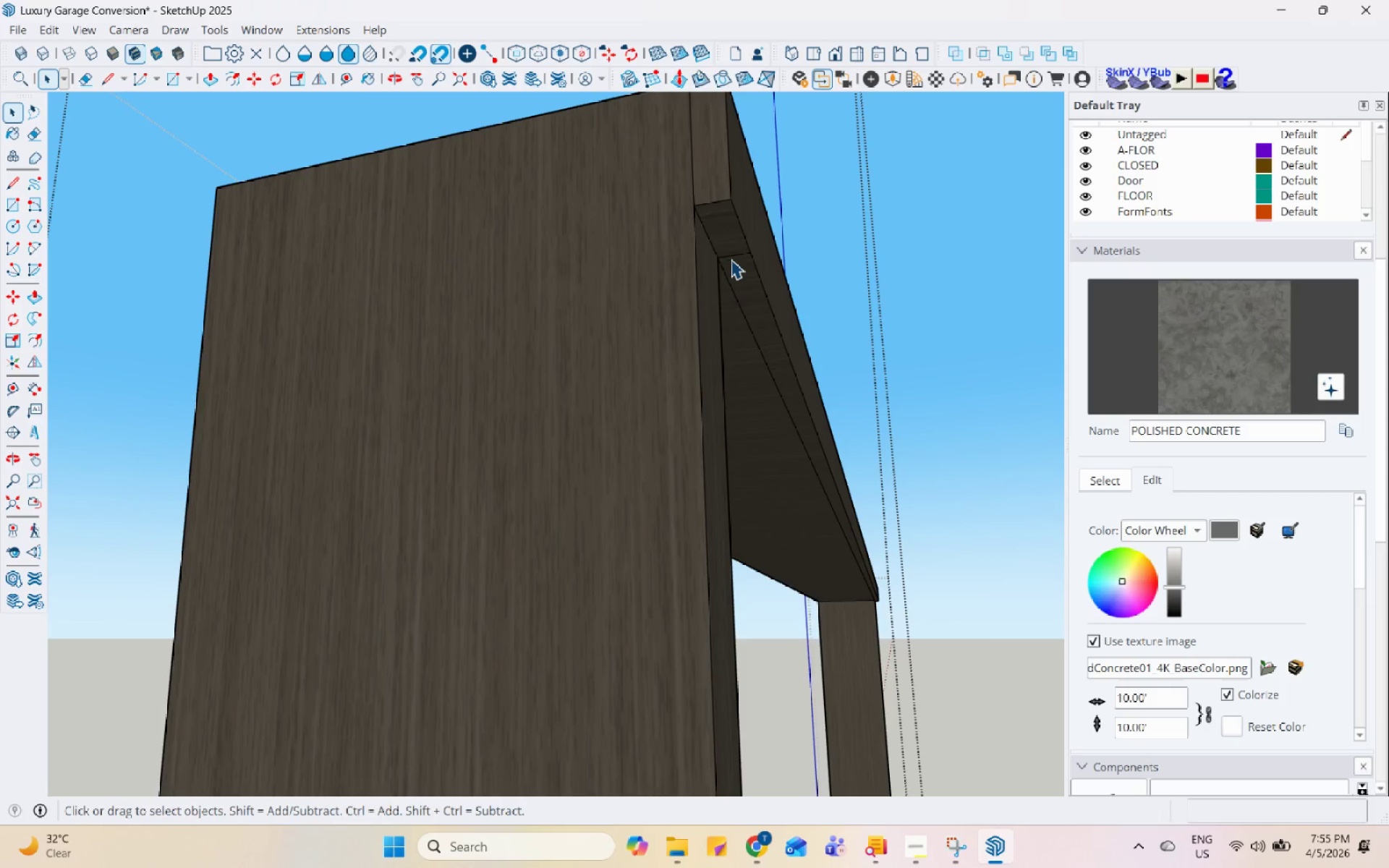 
left_click([739, 257])
 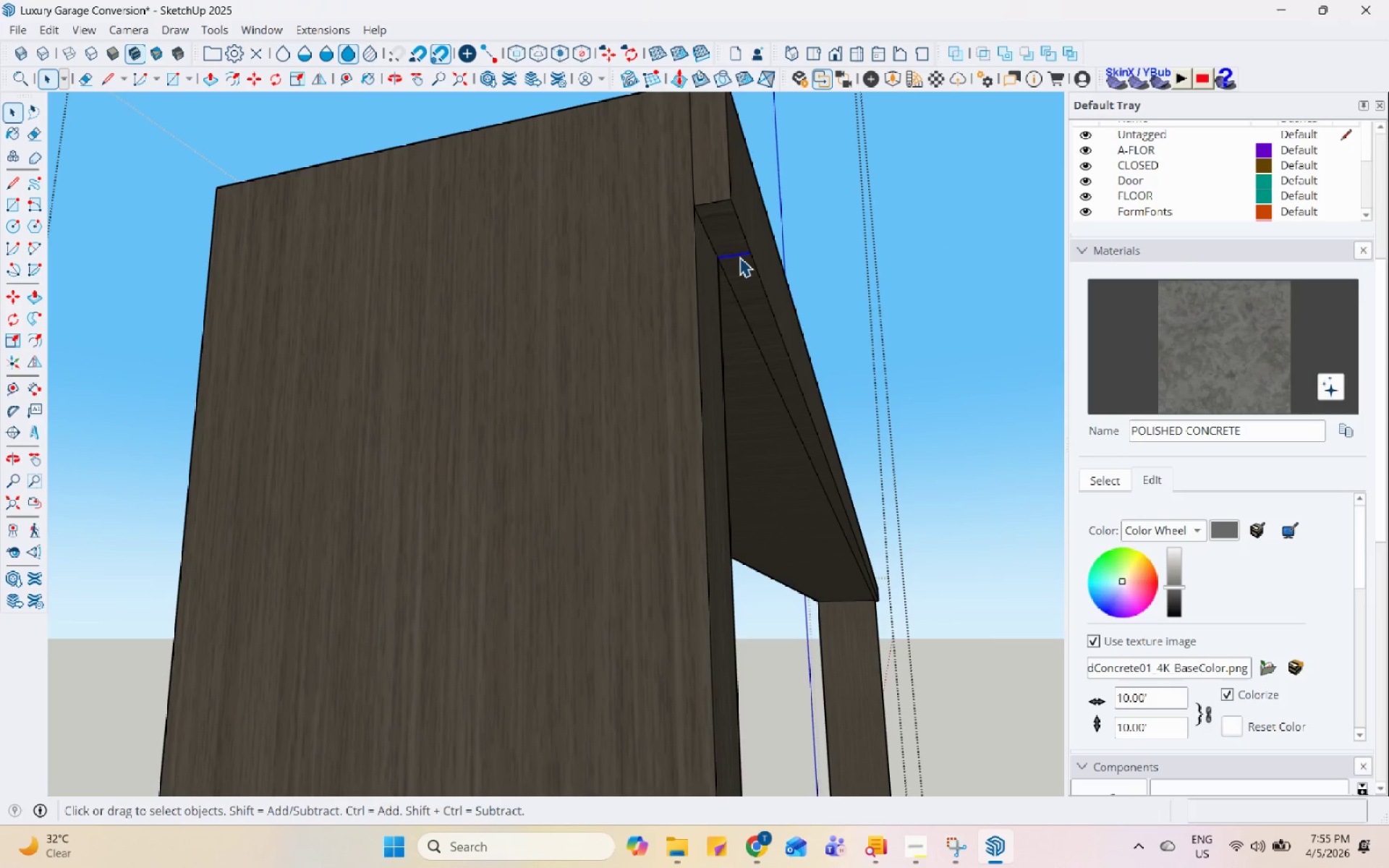 
right_click([739, 257])
 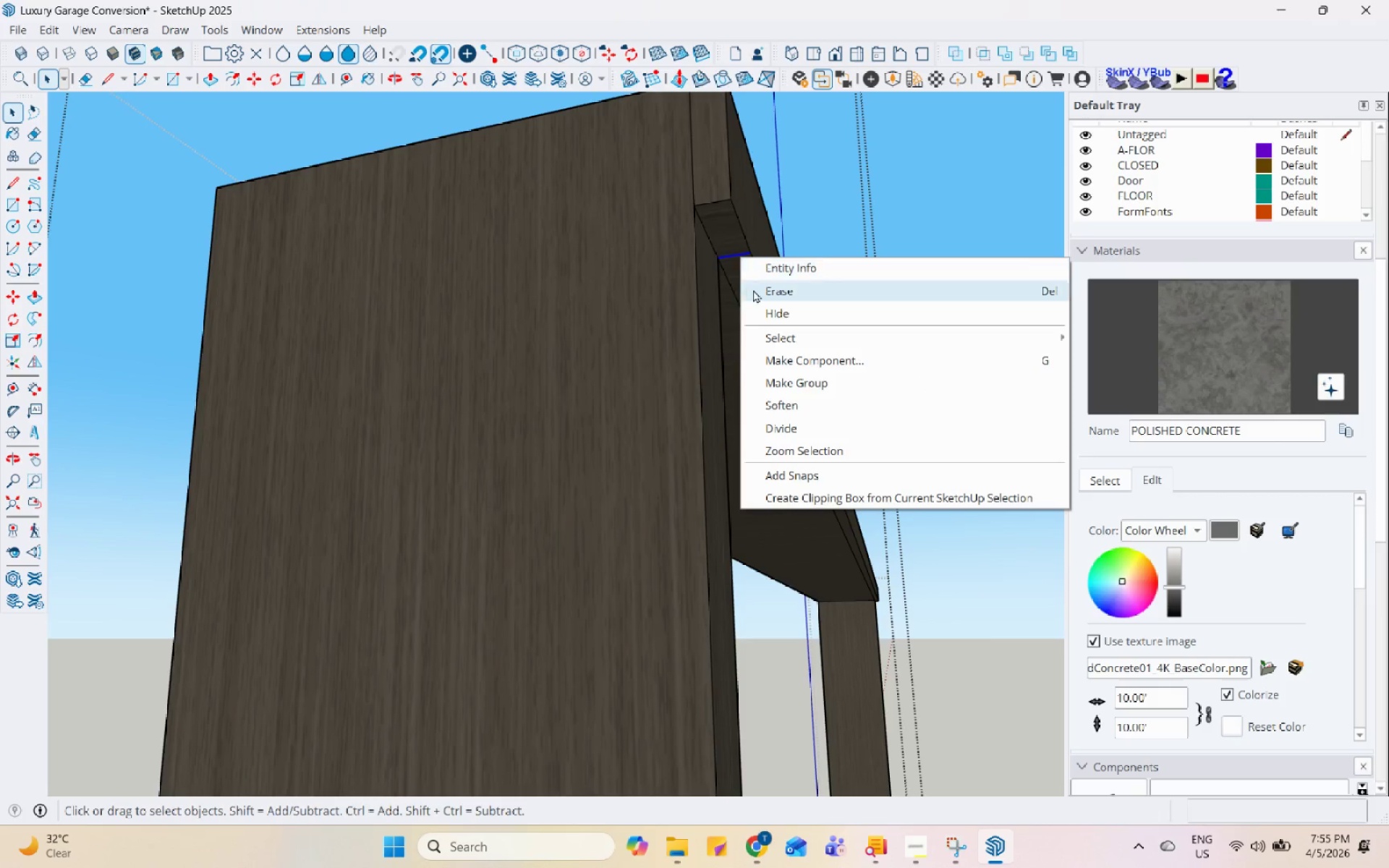 
left_click([753, 289])
 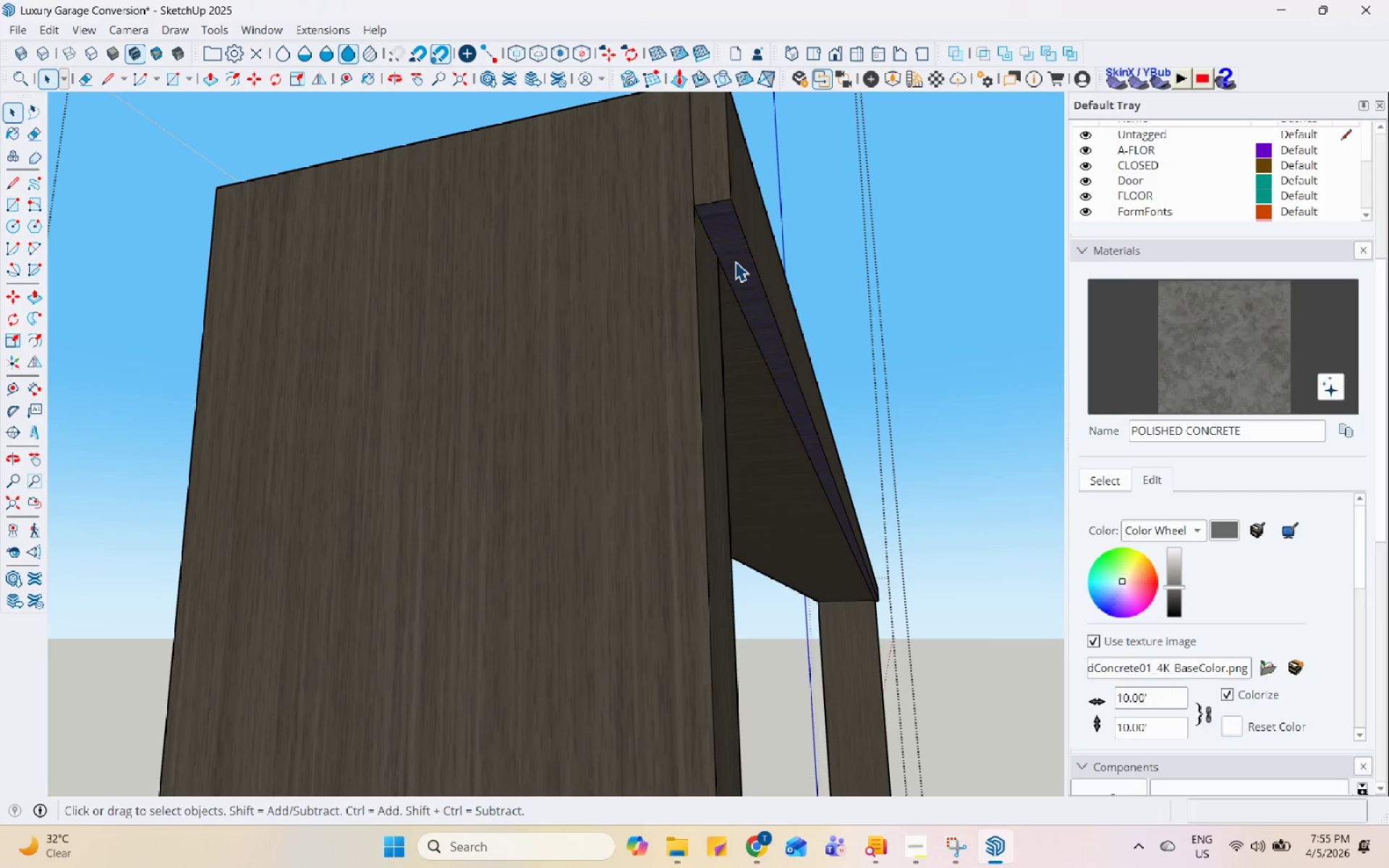 
key(P)
 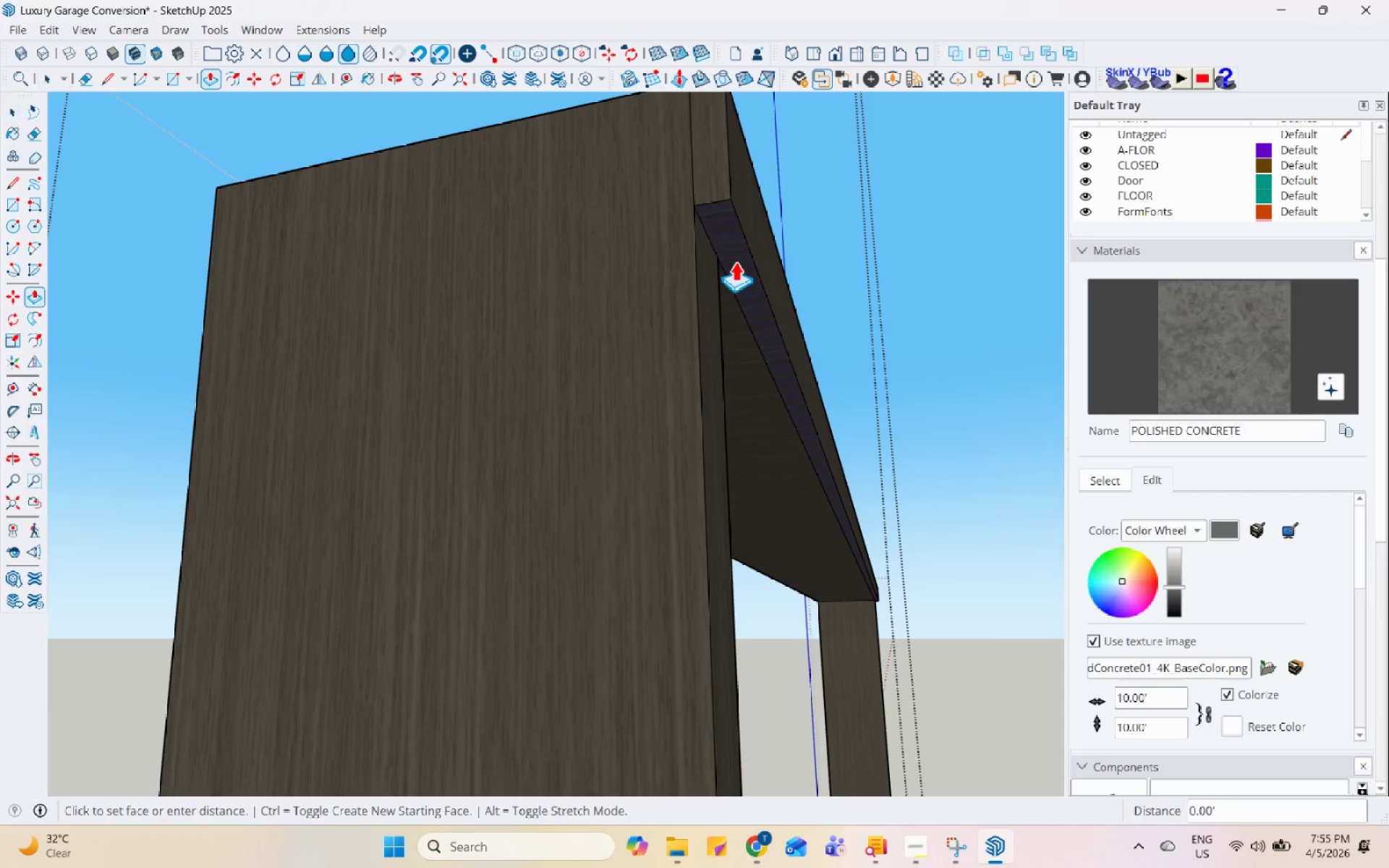 
left_click([735, 261])
 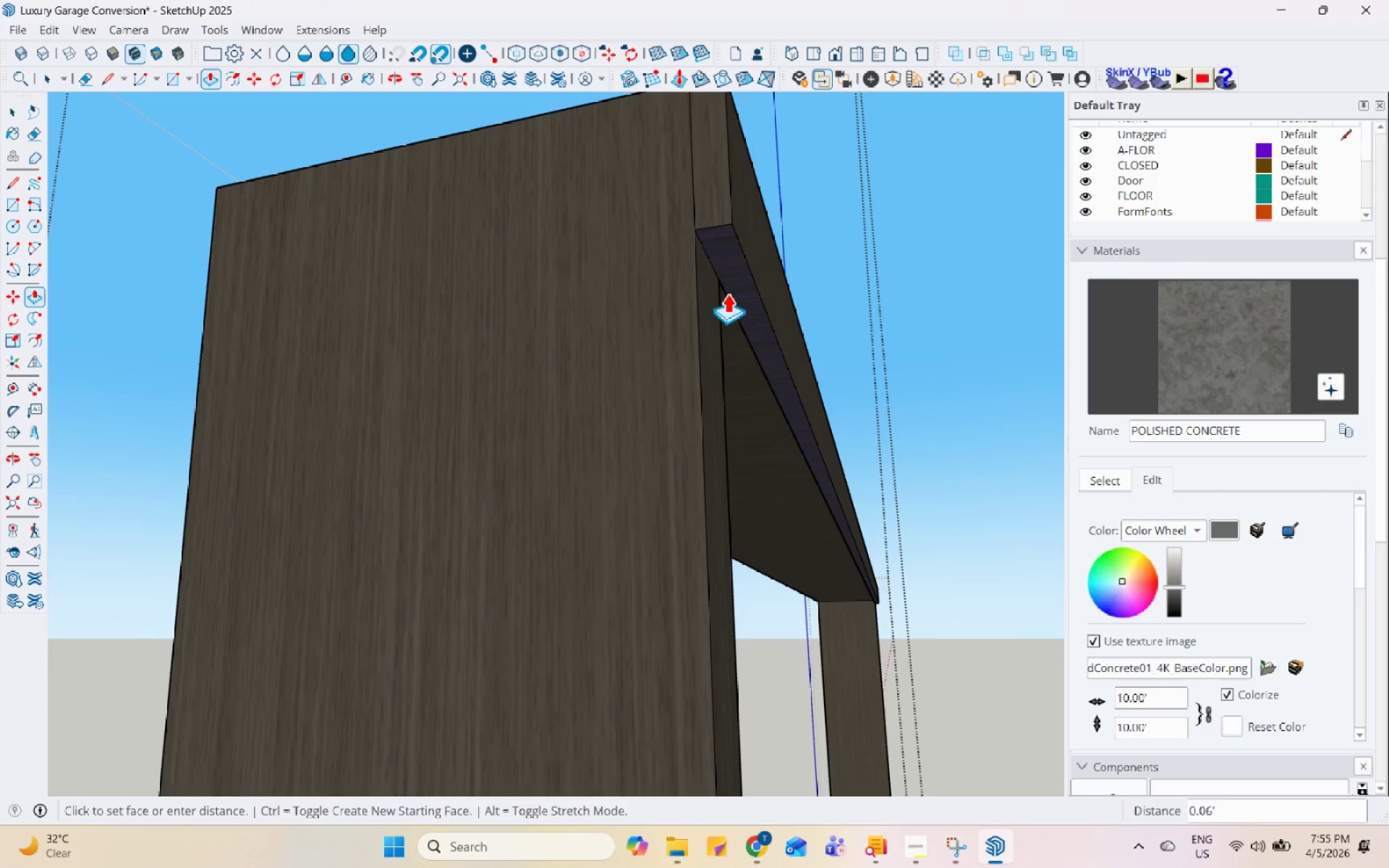 
scroll: coordinate [763, 455], scroll_direction: down, amount: 15.0
 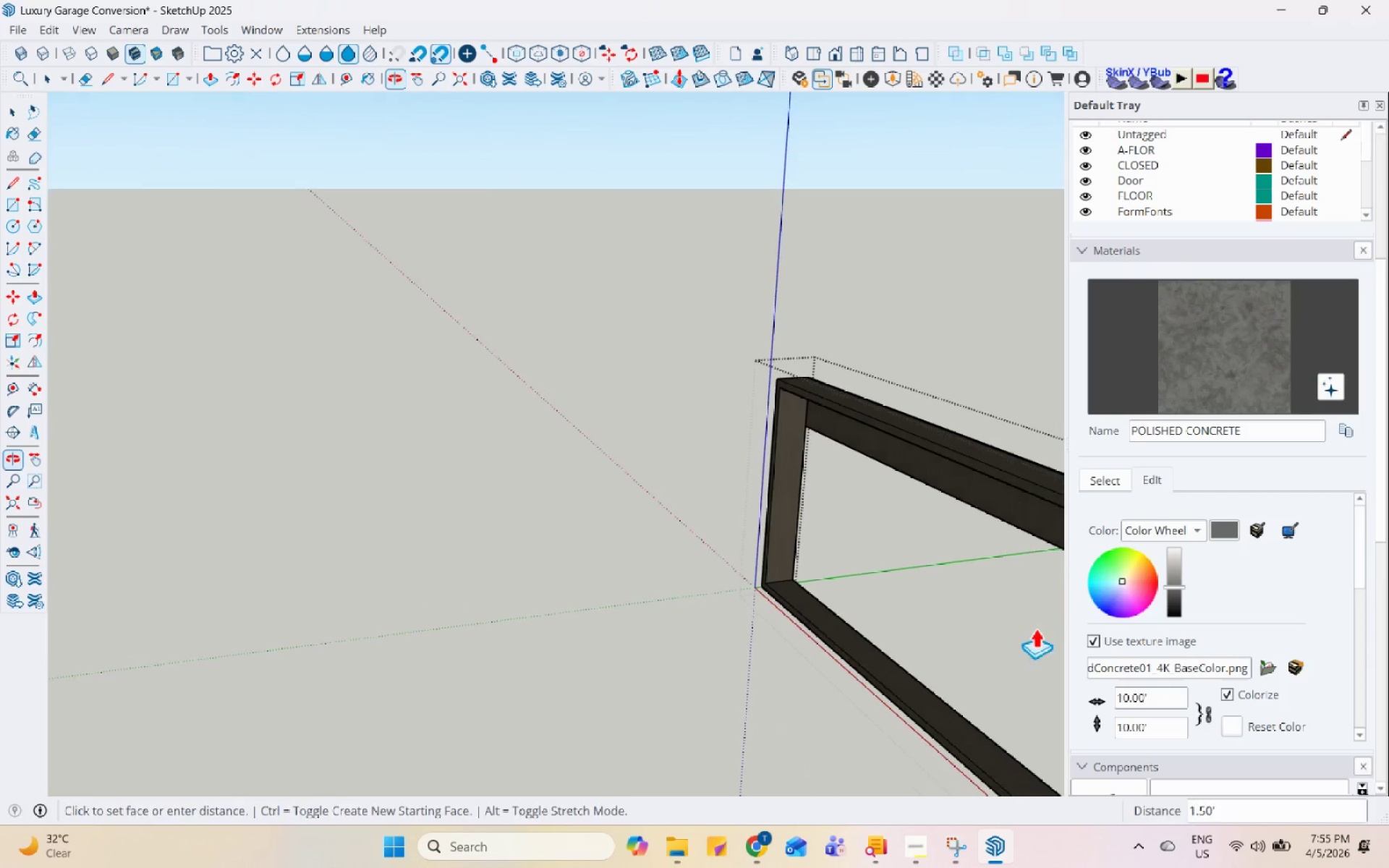 
scroll: coordinate [842, 576], scroll_direction: up, amount: 7.0
 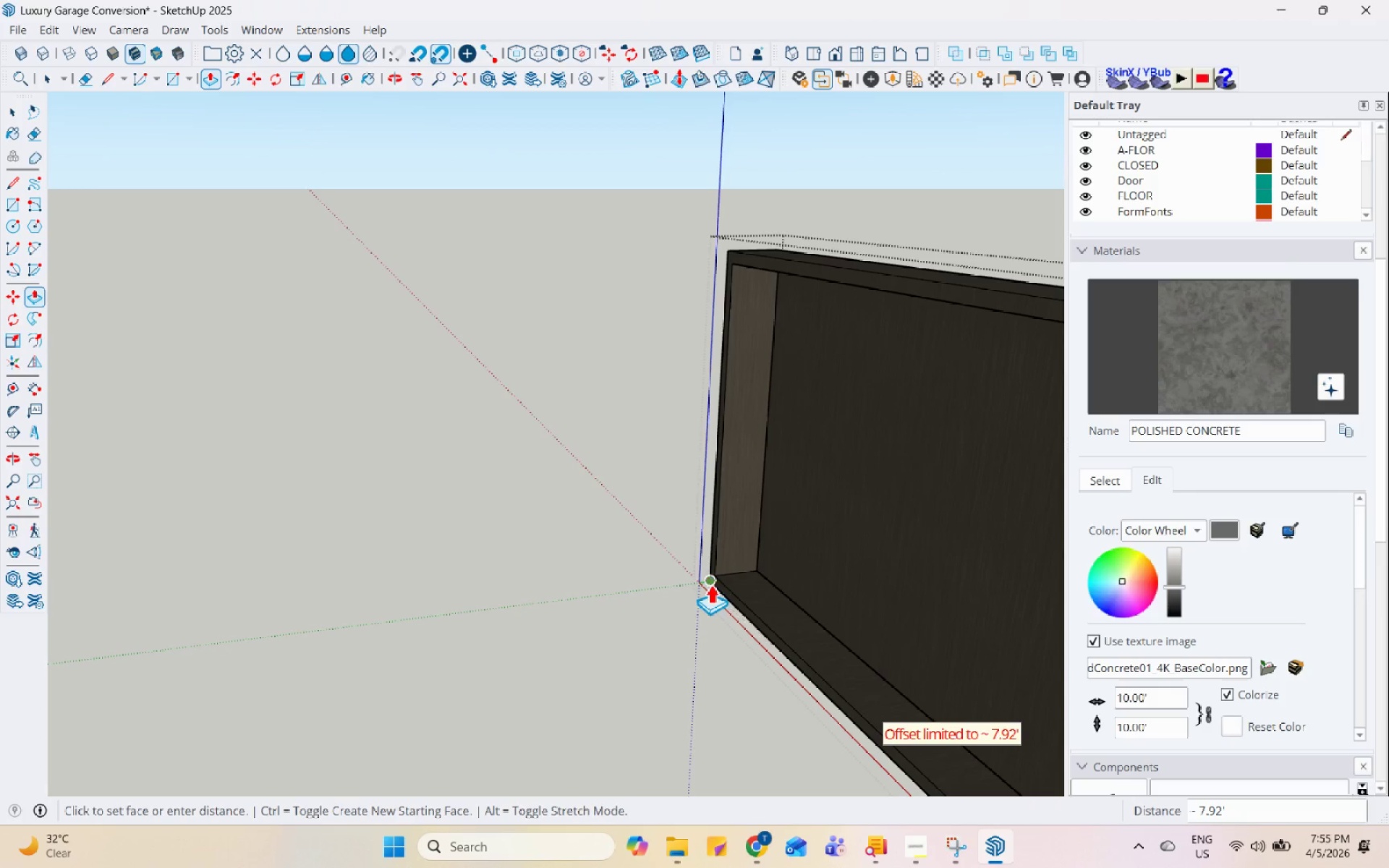 
left_click([710, 584])
 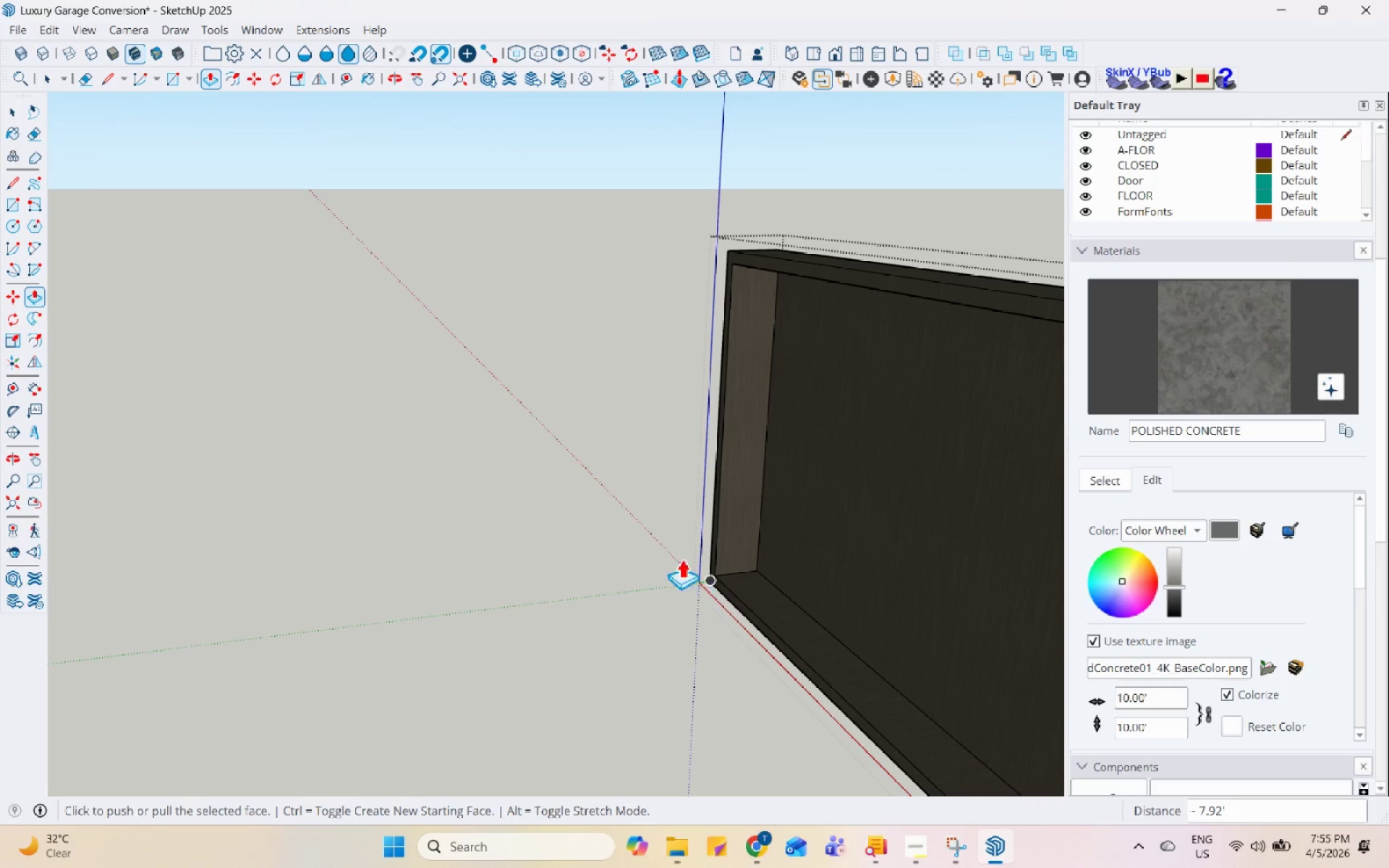 
key(Space)
 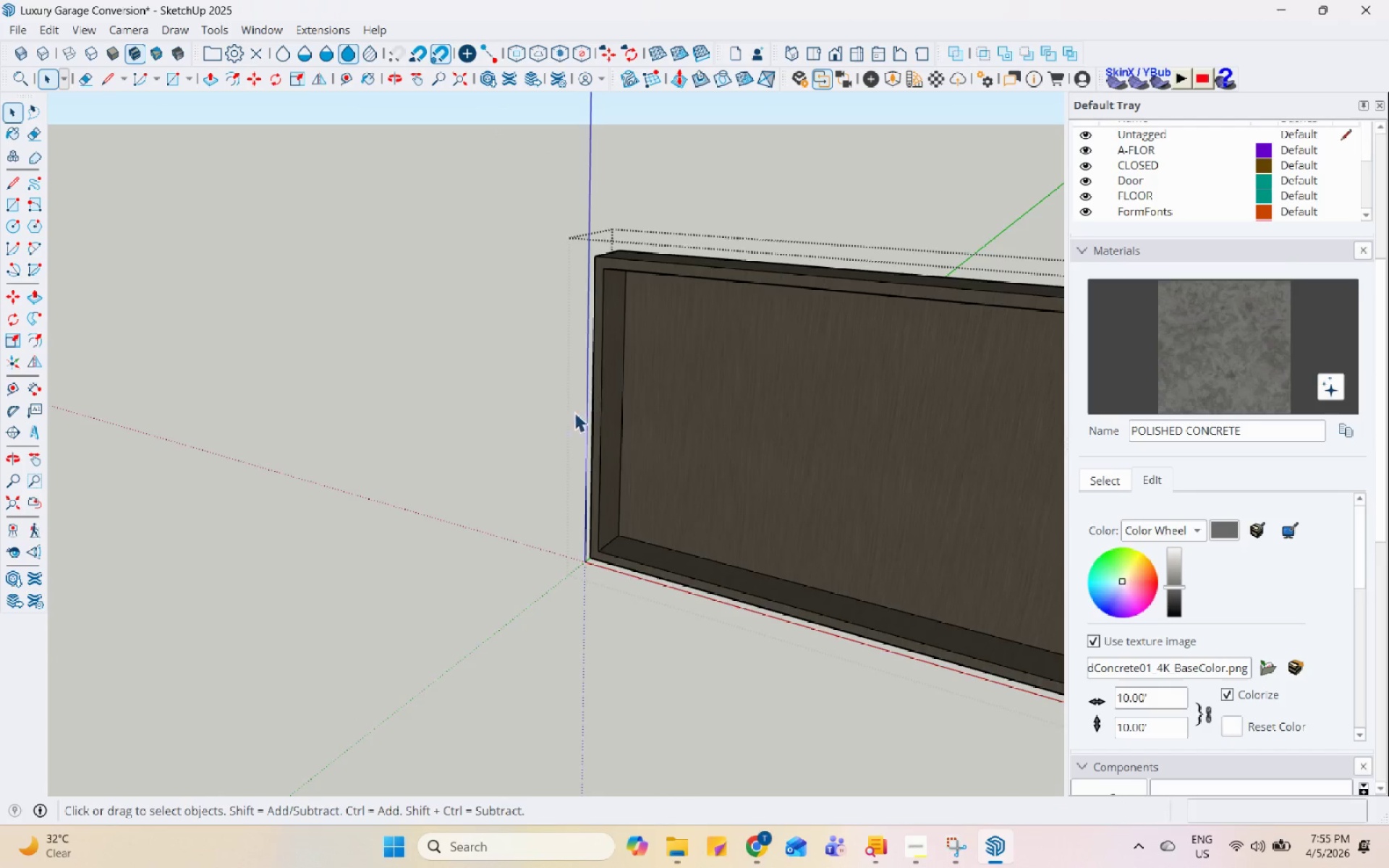 
key(Escape)
 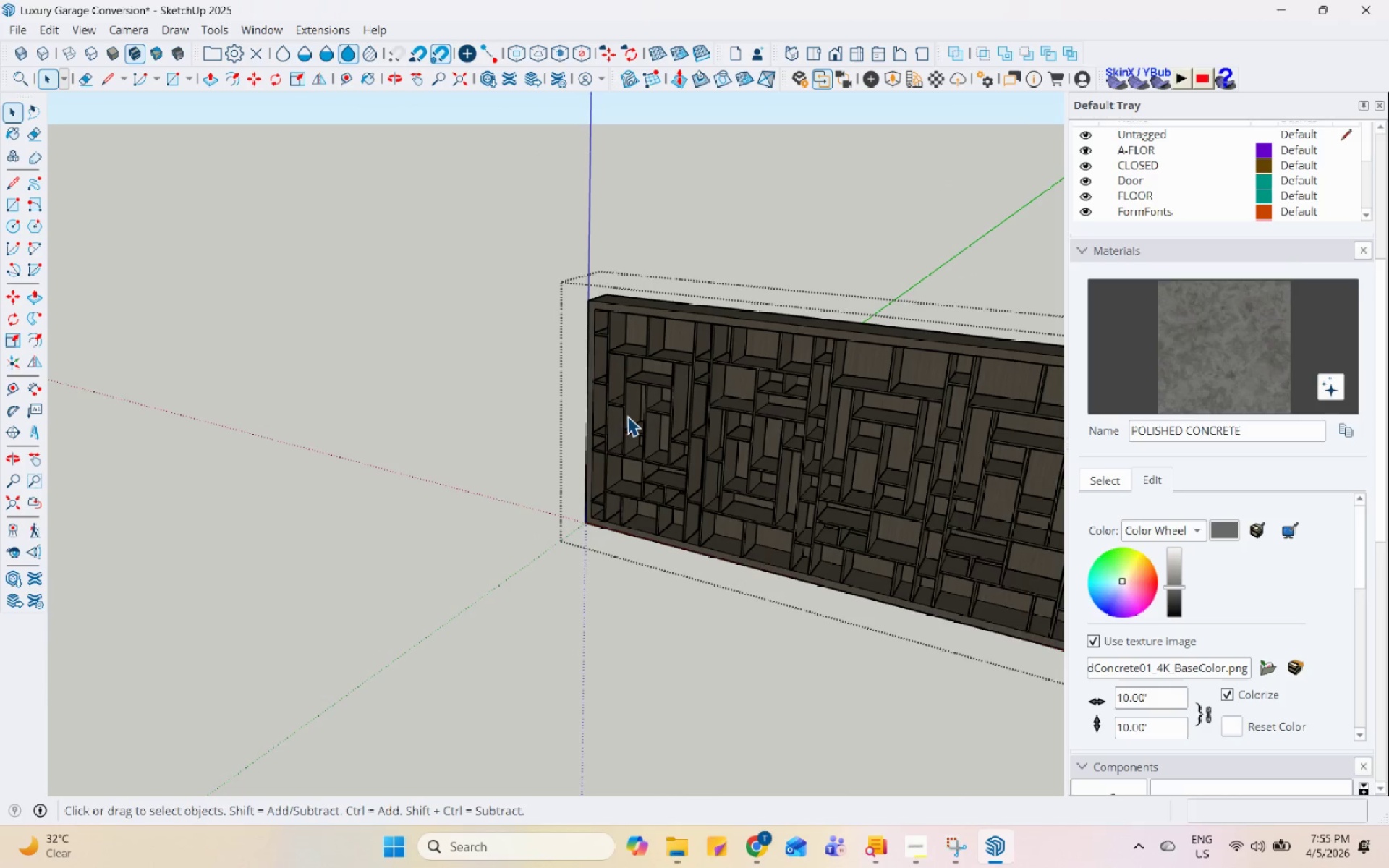 
key(Escape)
 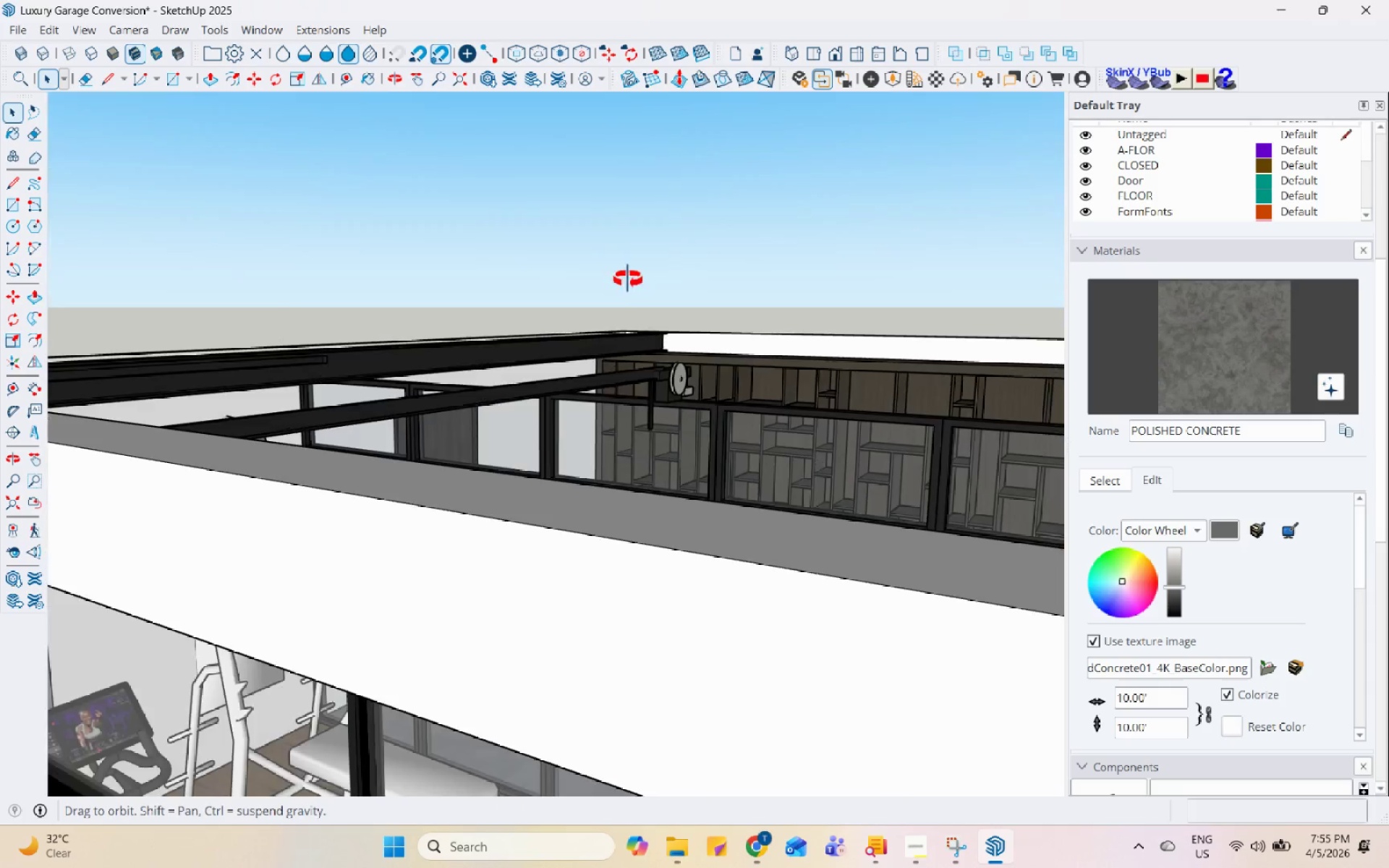 
scroll: coordinate [571, 417], scroll_direction: down, amount: 8.0
 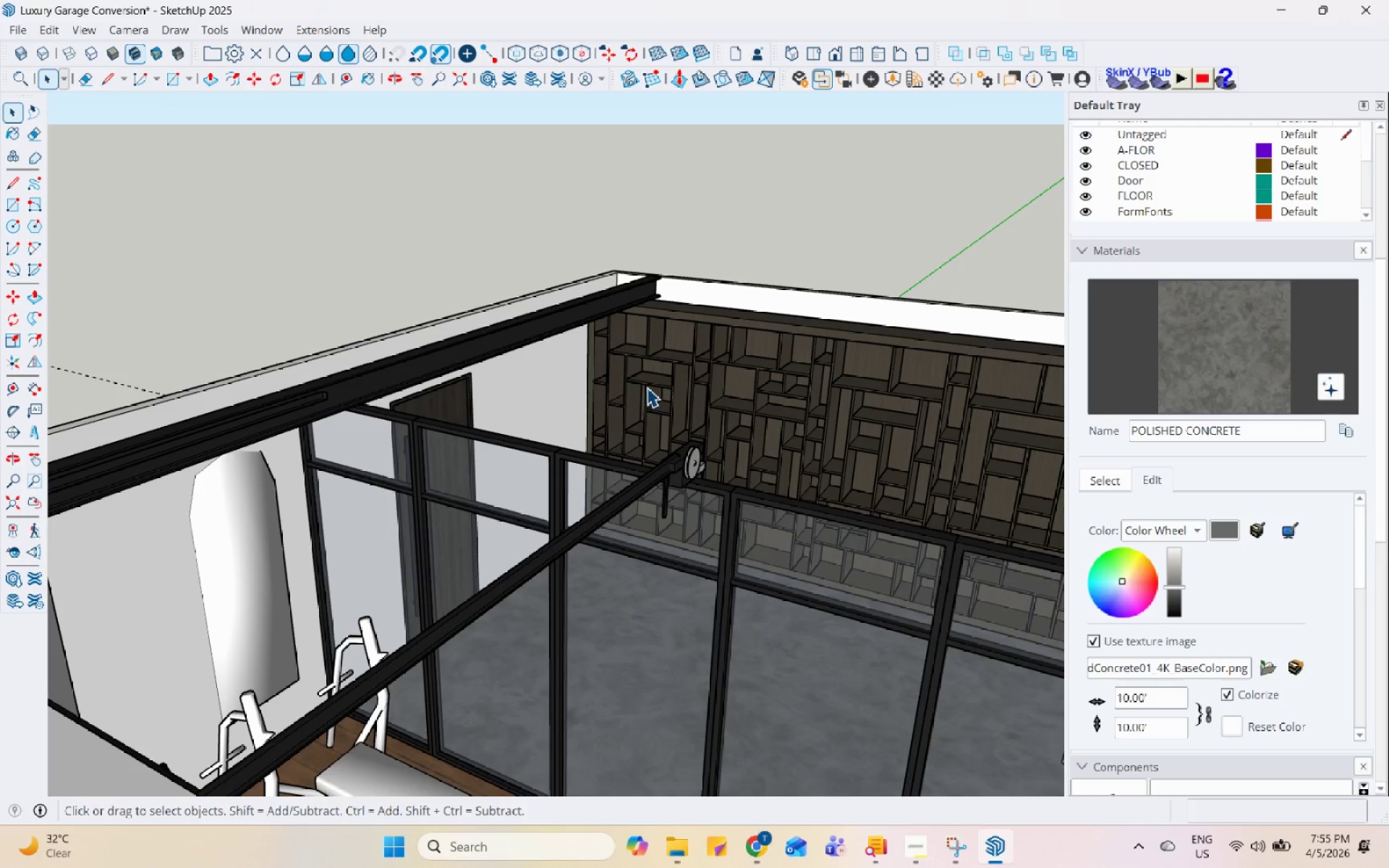 
scroll: coordinate [668, 520], scroll_direction: up, amount: 12.0
 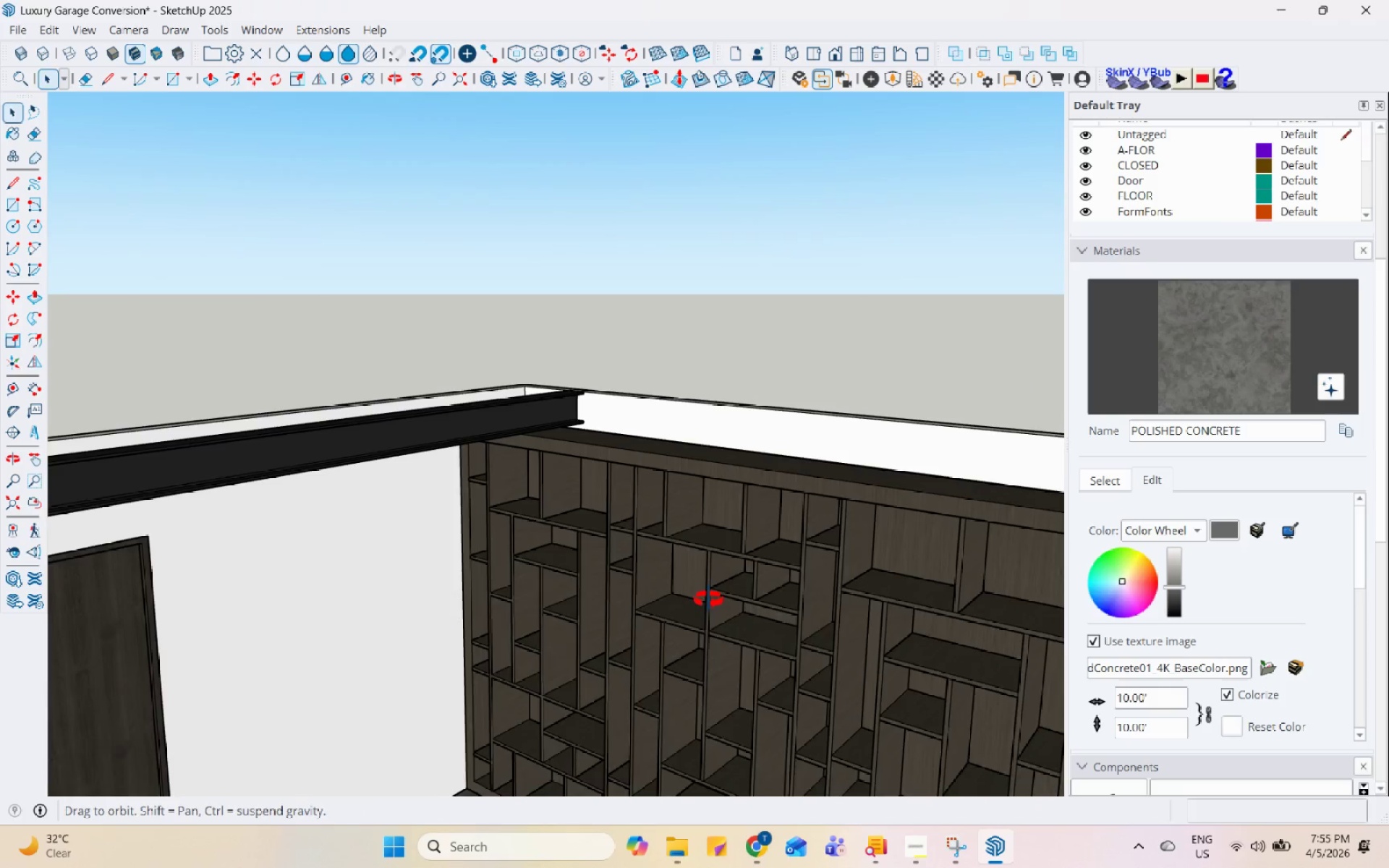 
double_click([564, 465])
 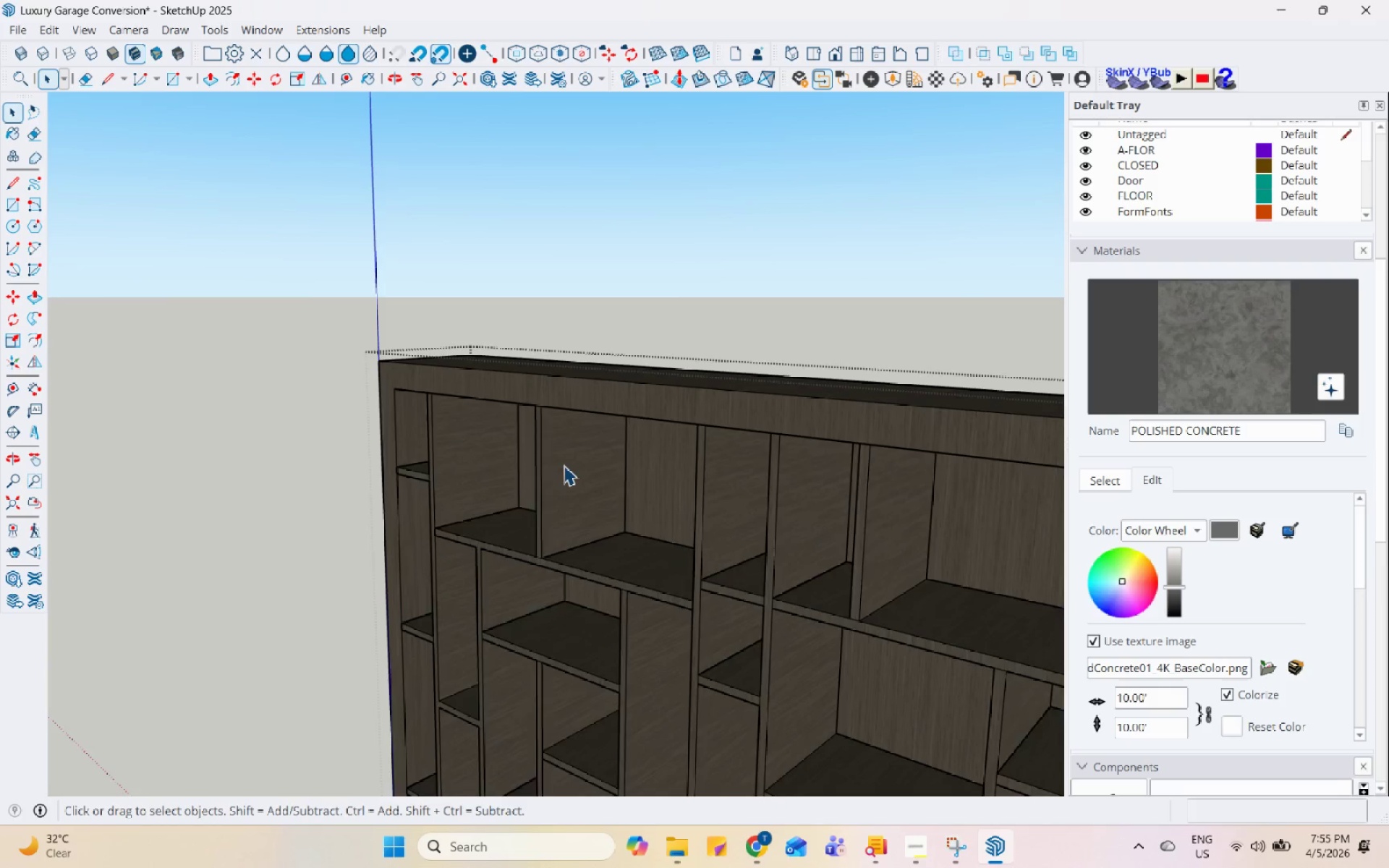 
triple_click([564, 465])
 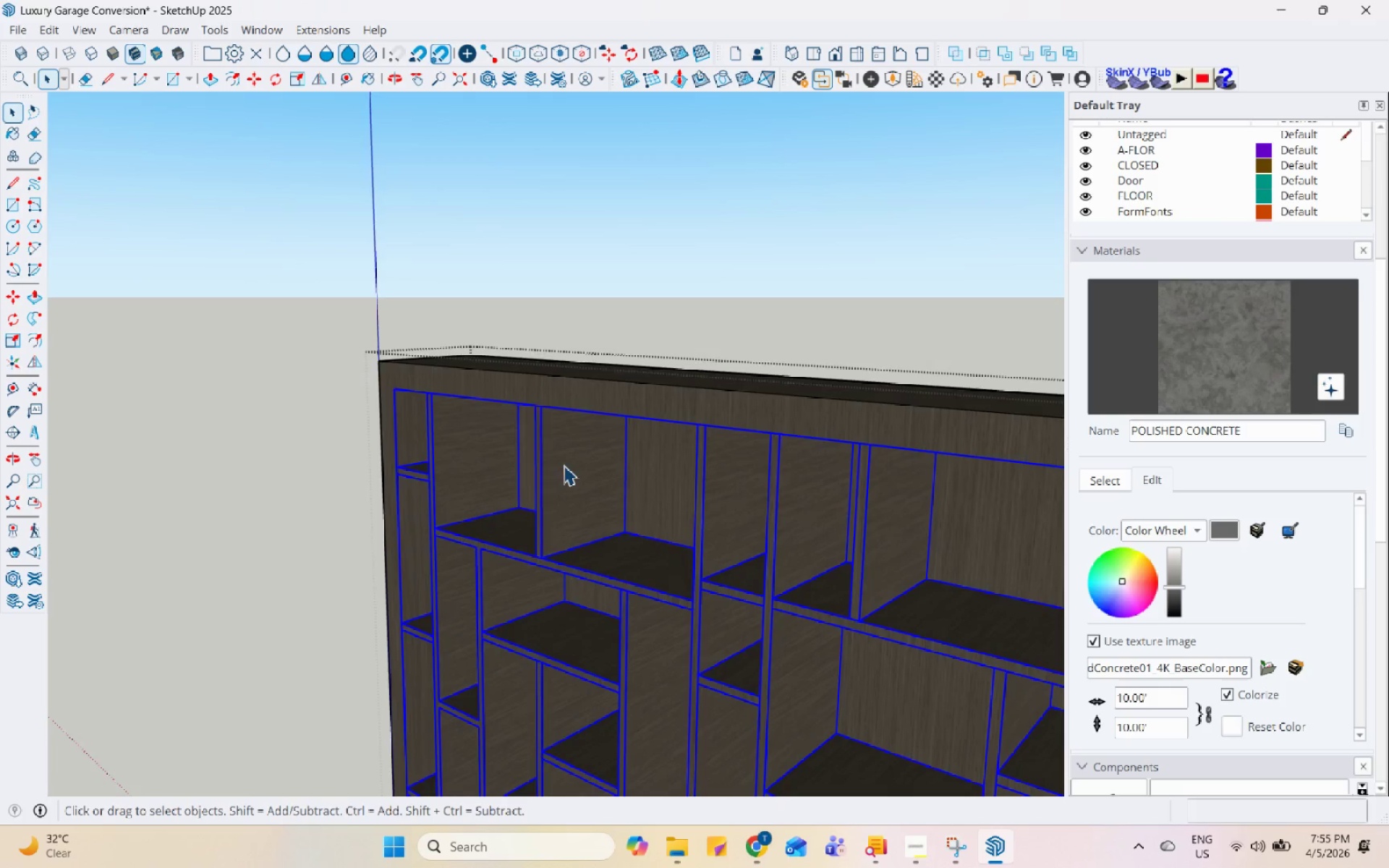 
scroll: coordinate [564, 465], scroll_direction: up, amount: 7.0
 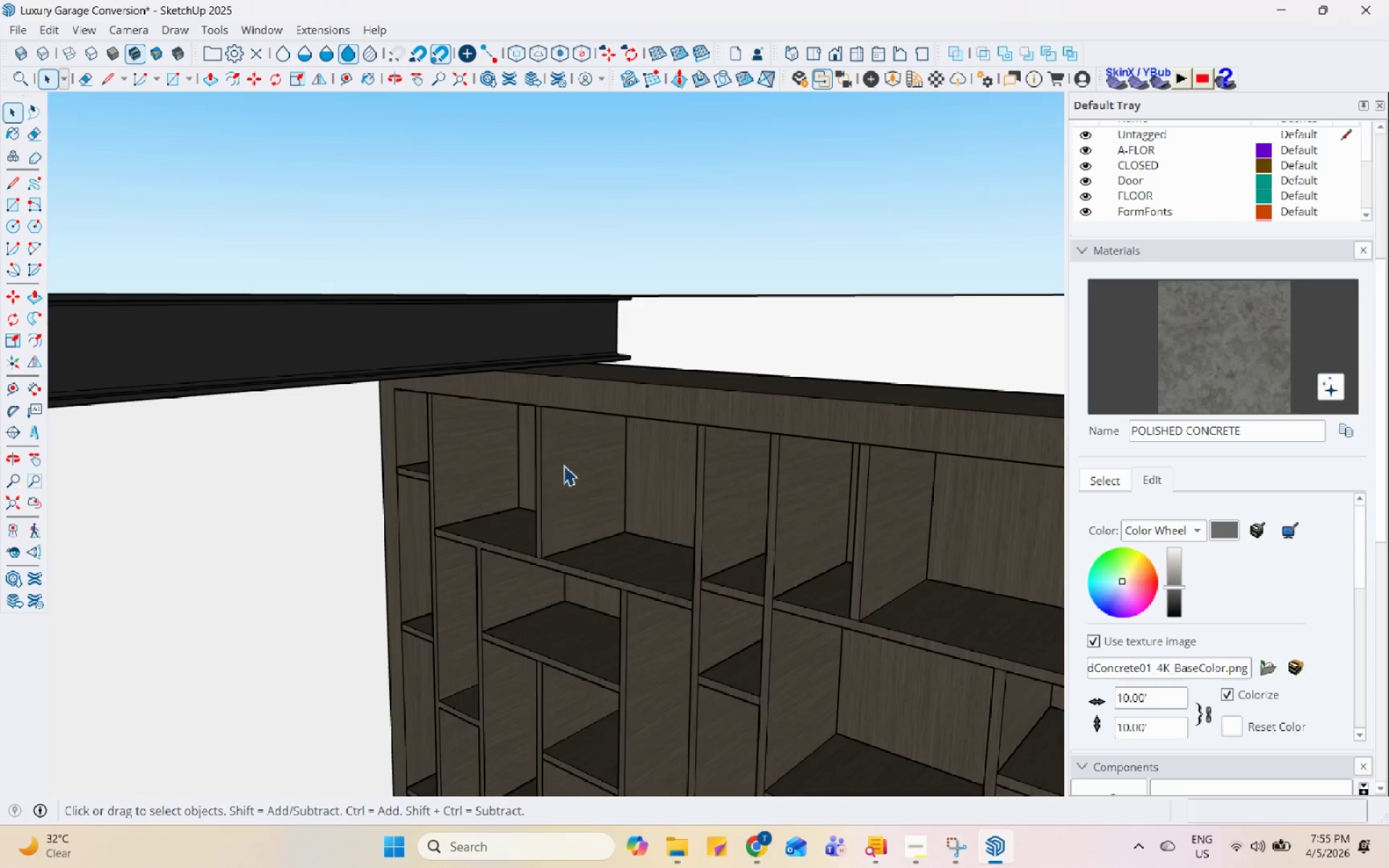 
triple_click([564, 465])
 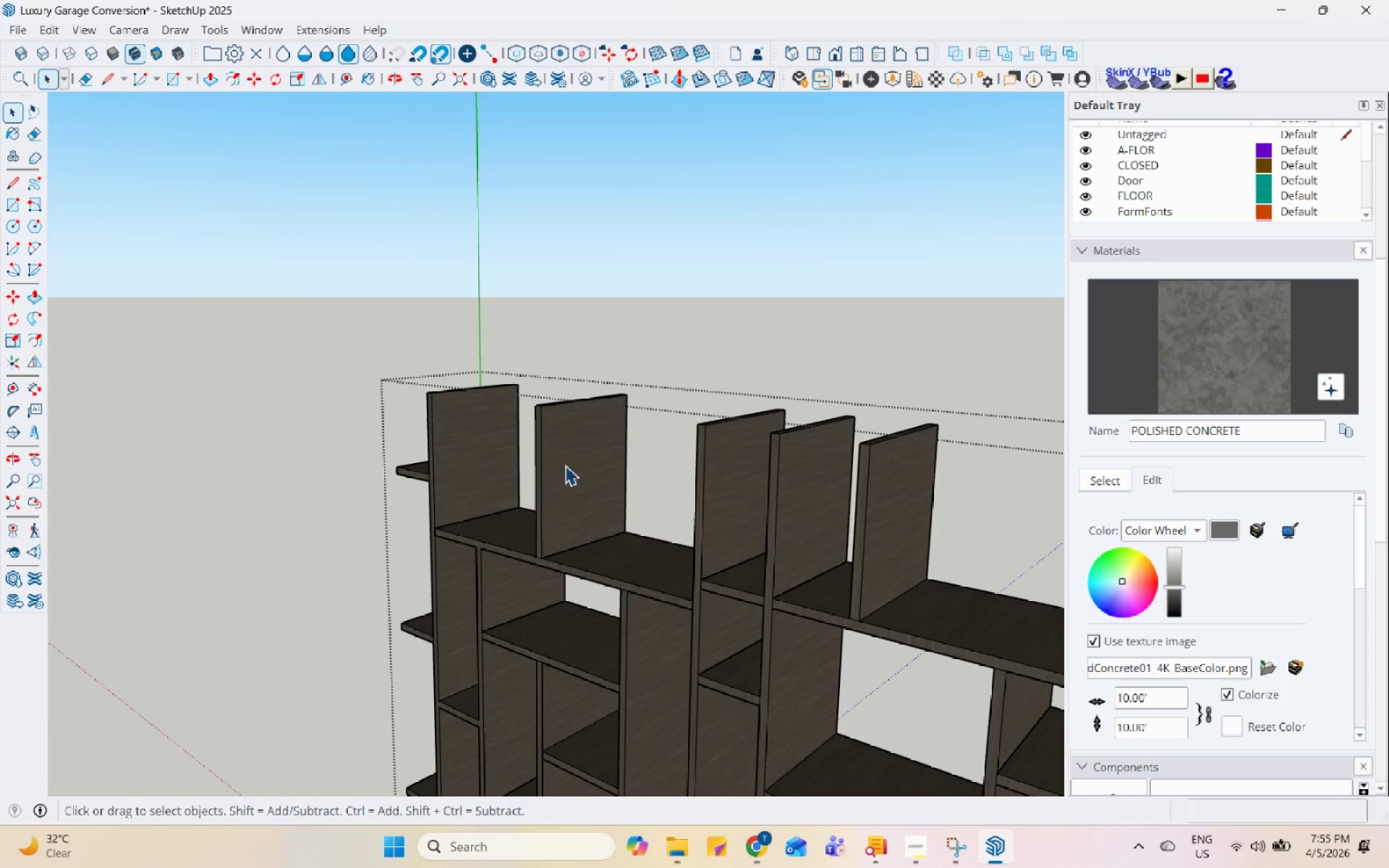 
key(Escape)
 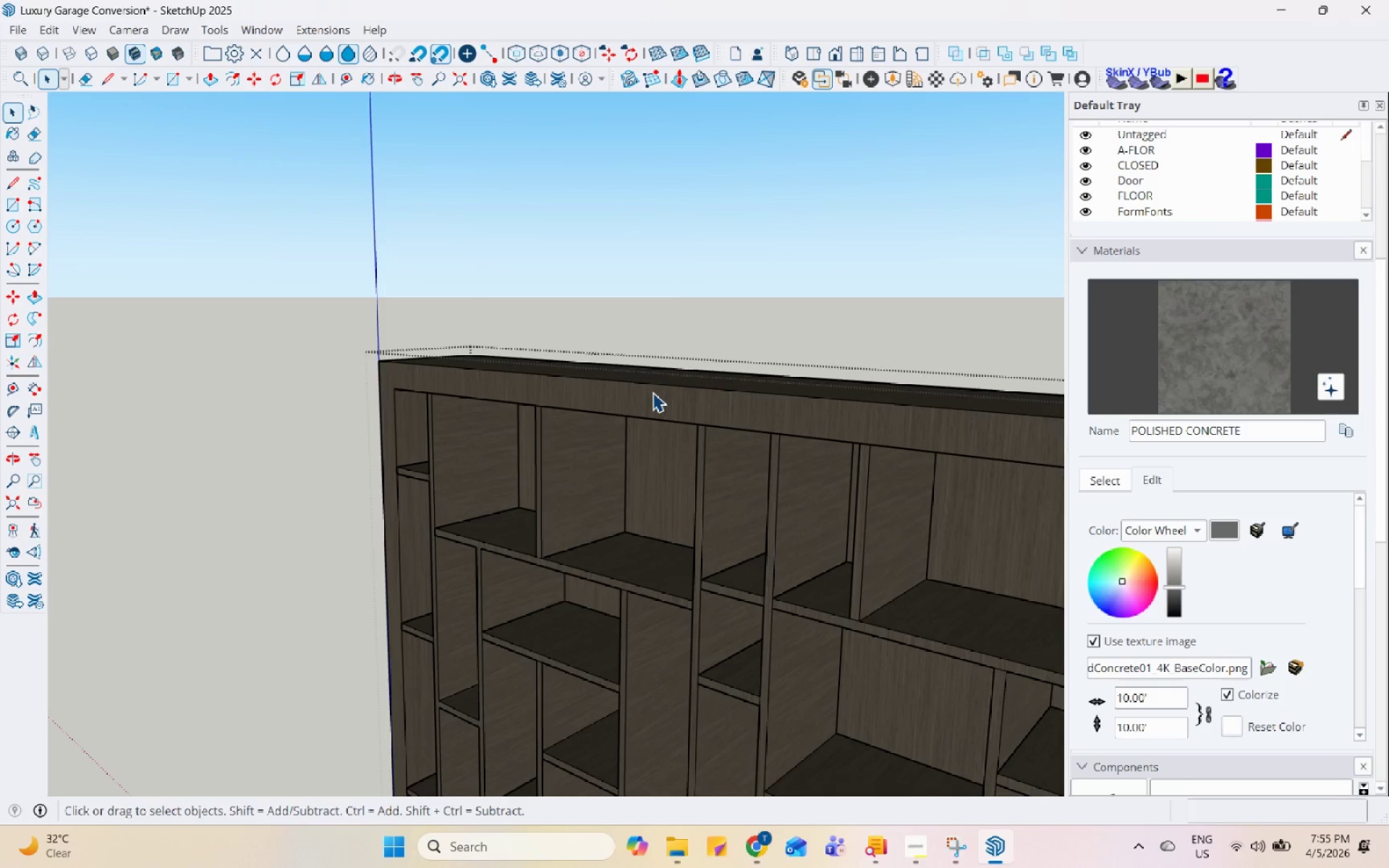 
double_click([653, 392])
 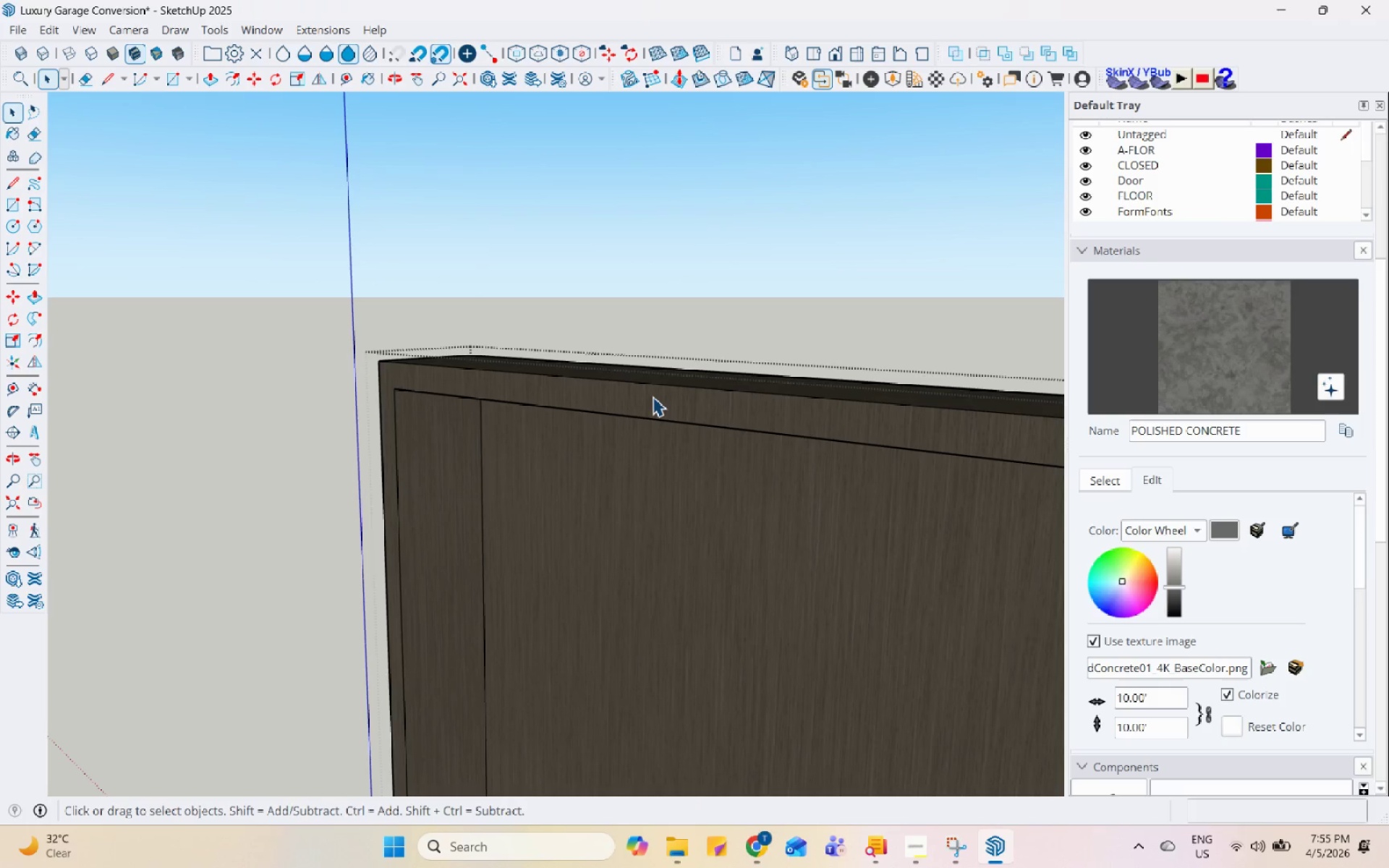 
key(Escape)
 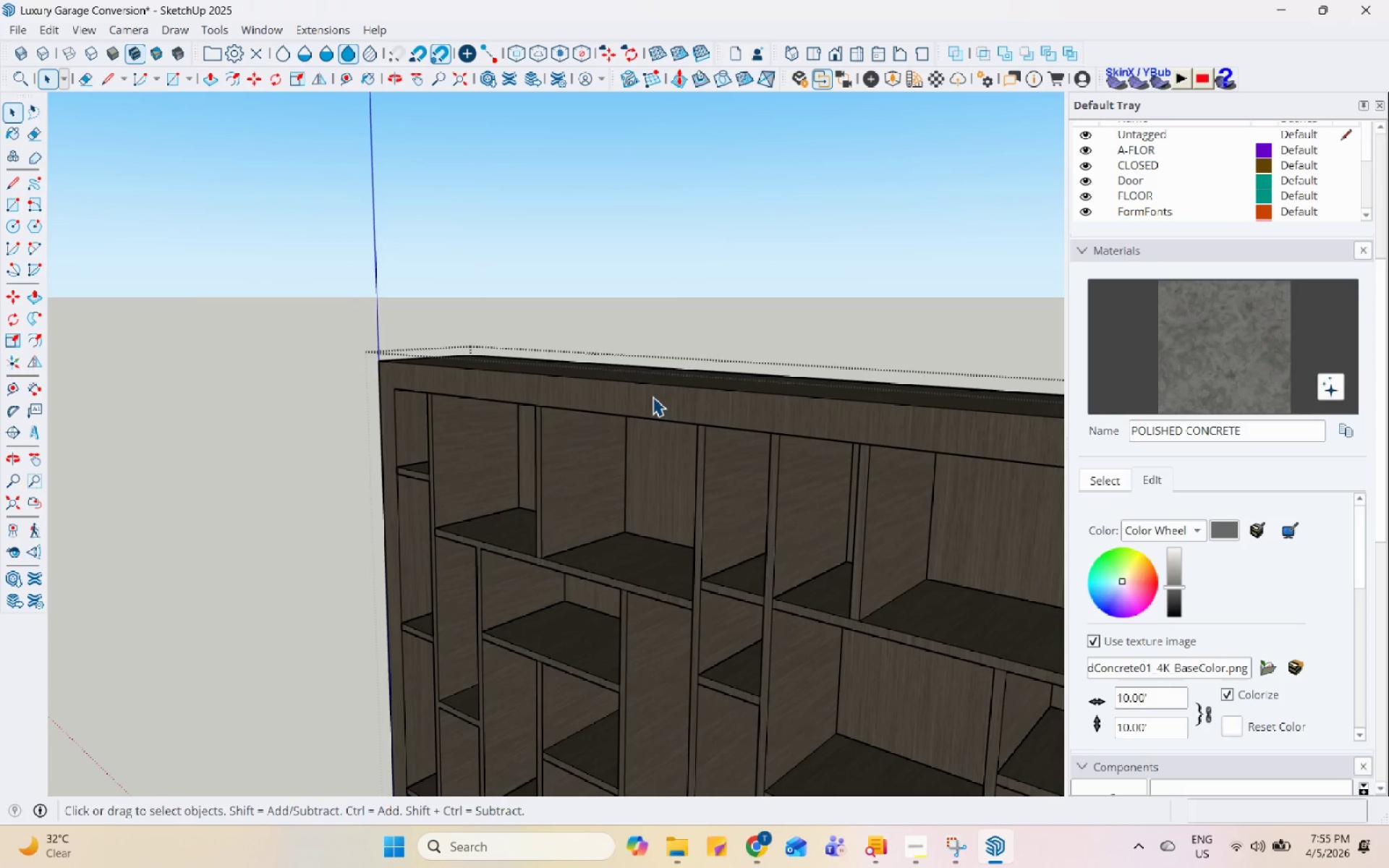 
double_click([654, 396])
 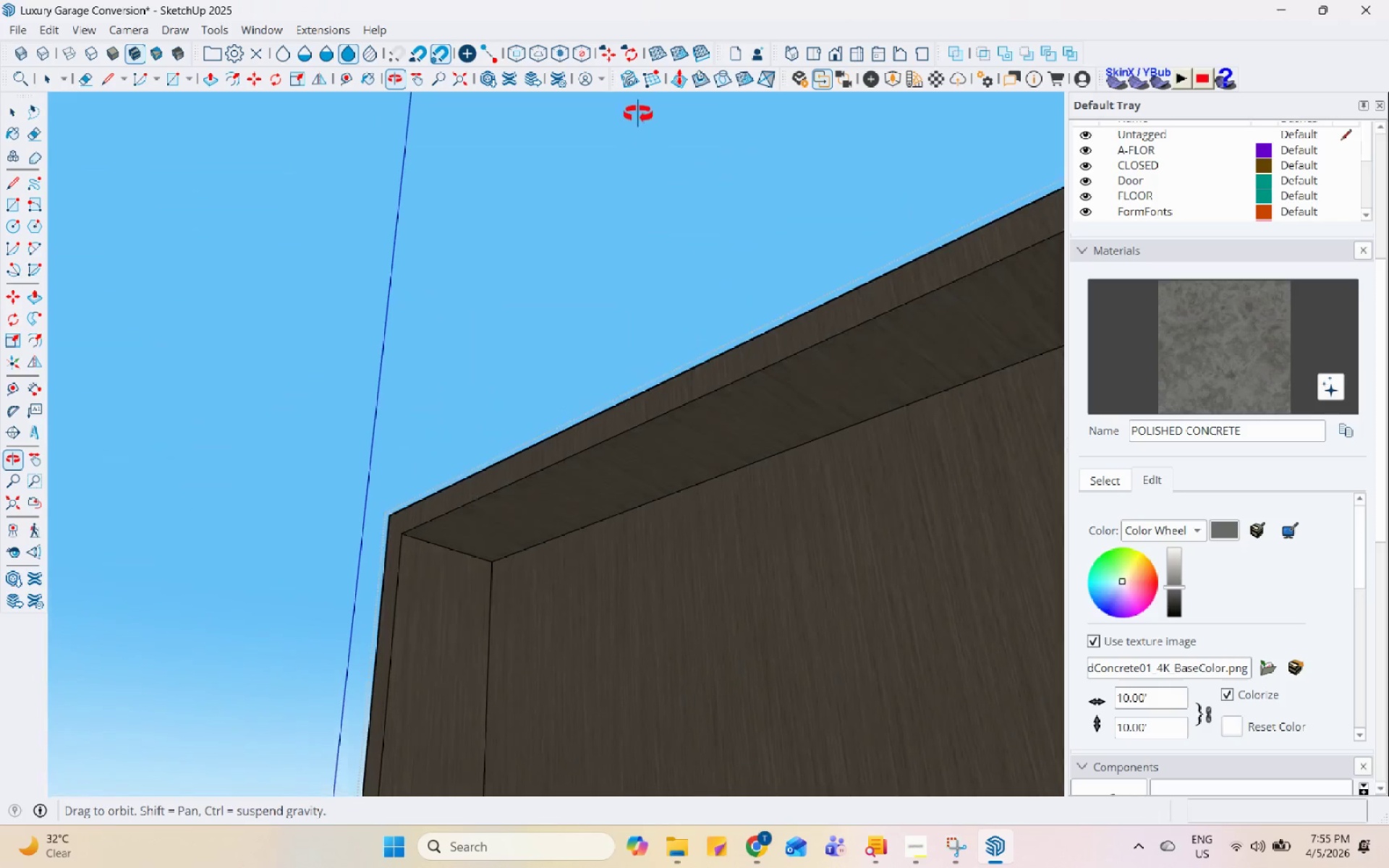 
key(Escape)
 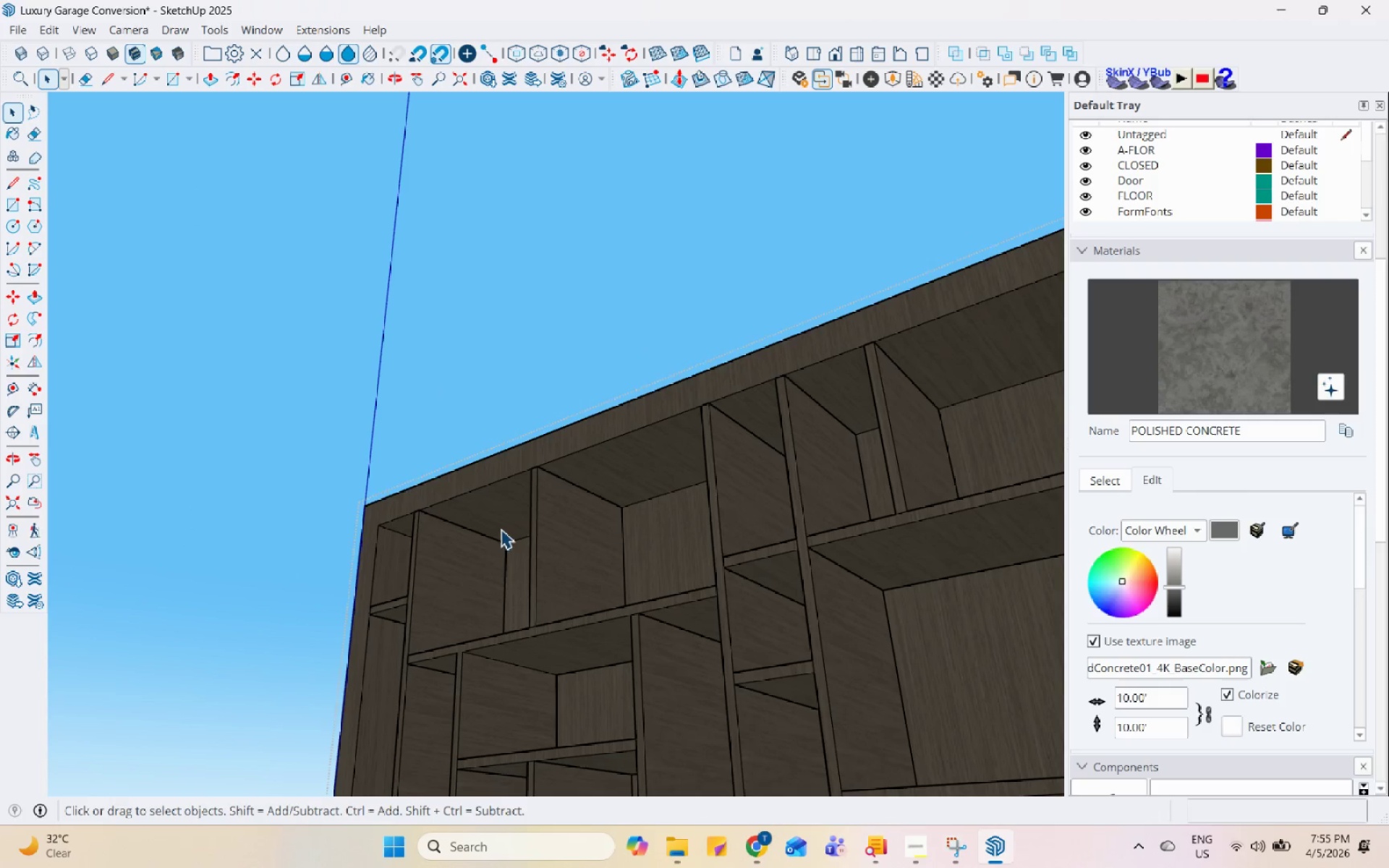 
left_click([464, 548])
 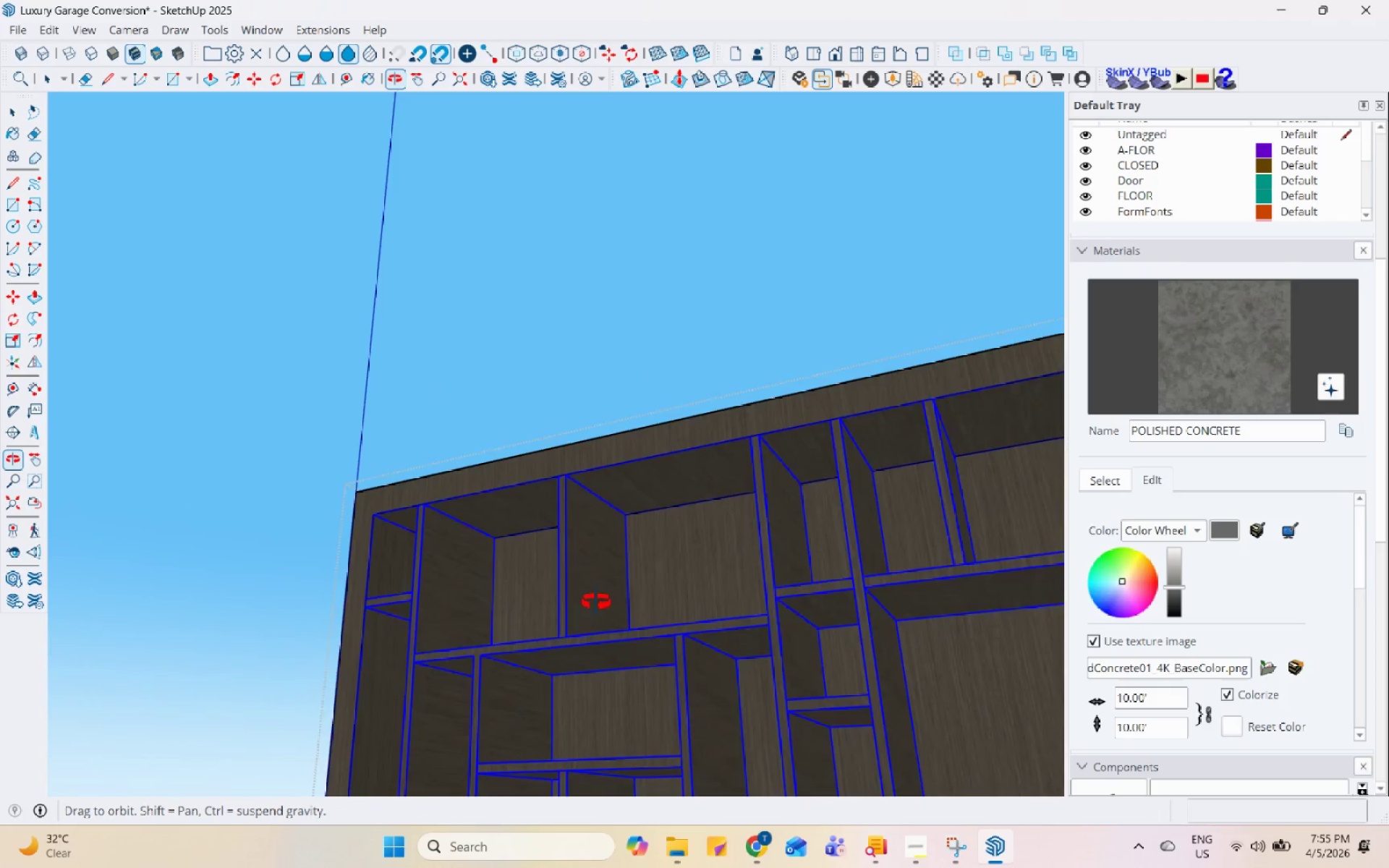 
scroll: coordinate [663, 512], scroll_direction: up, amount: 8.0
 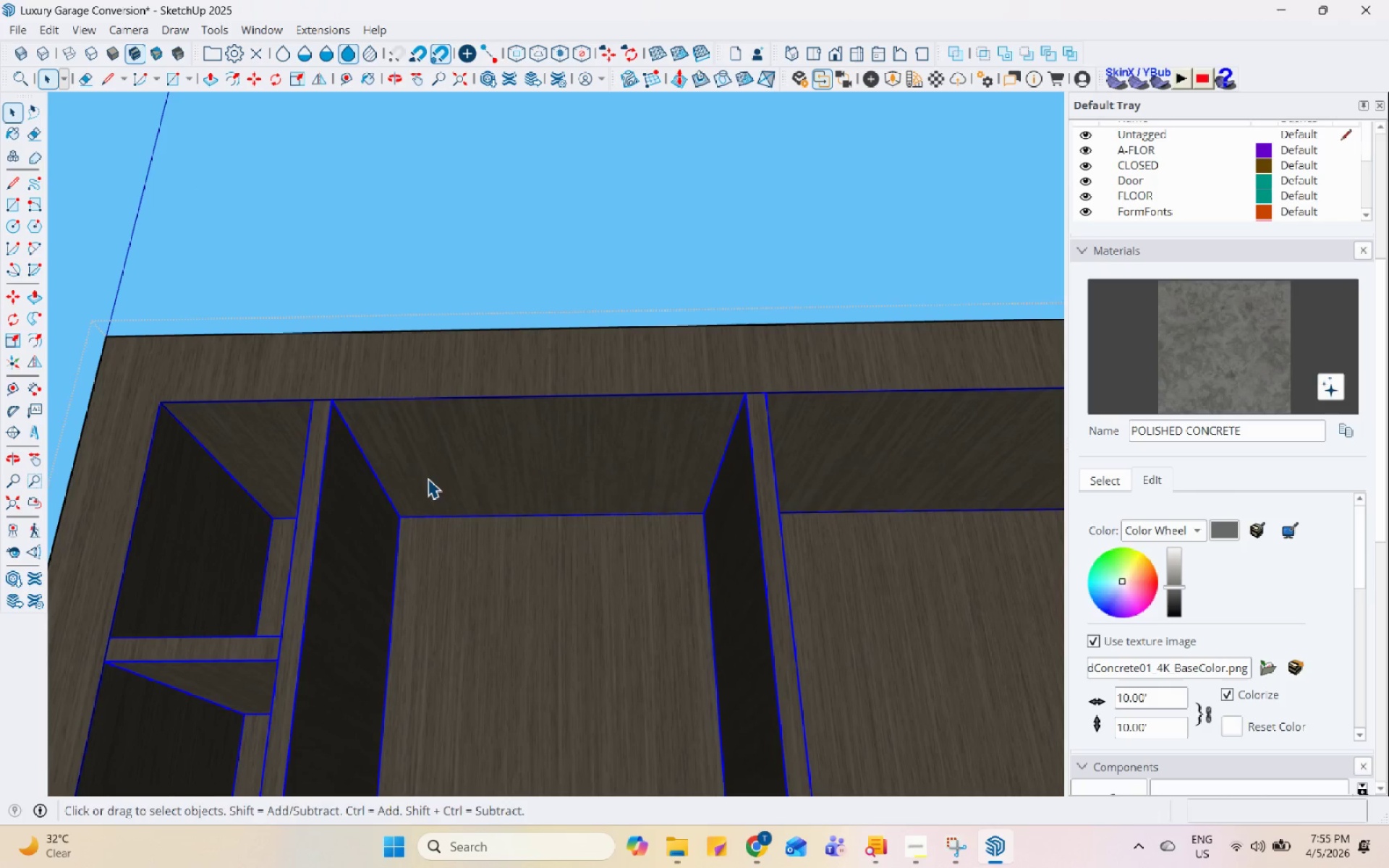 
scroll: coordinate [383, 480], scroll_direction: down, amount: 3.0
 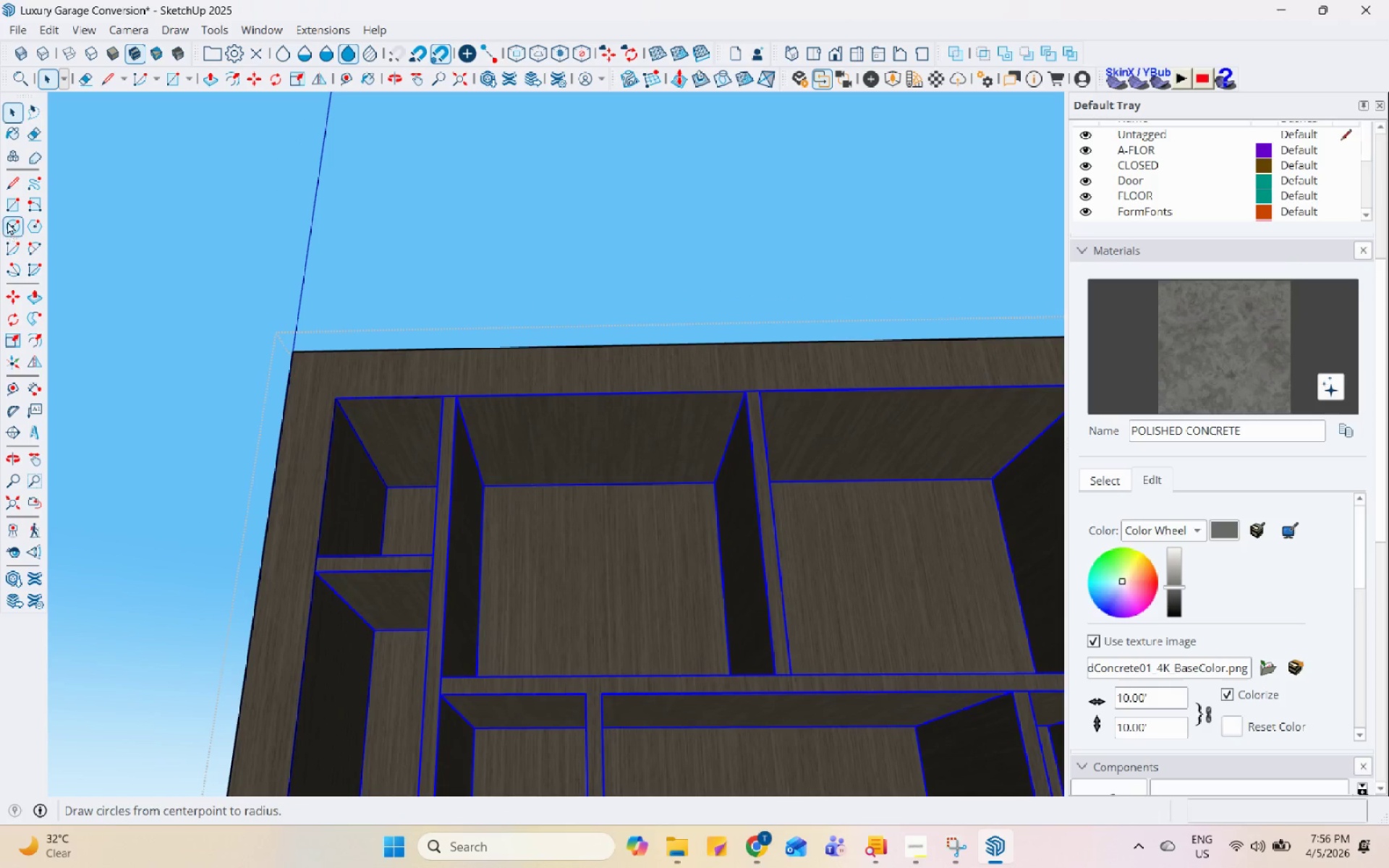 
left_click([5, 208])
 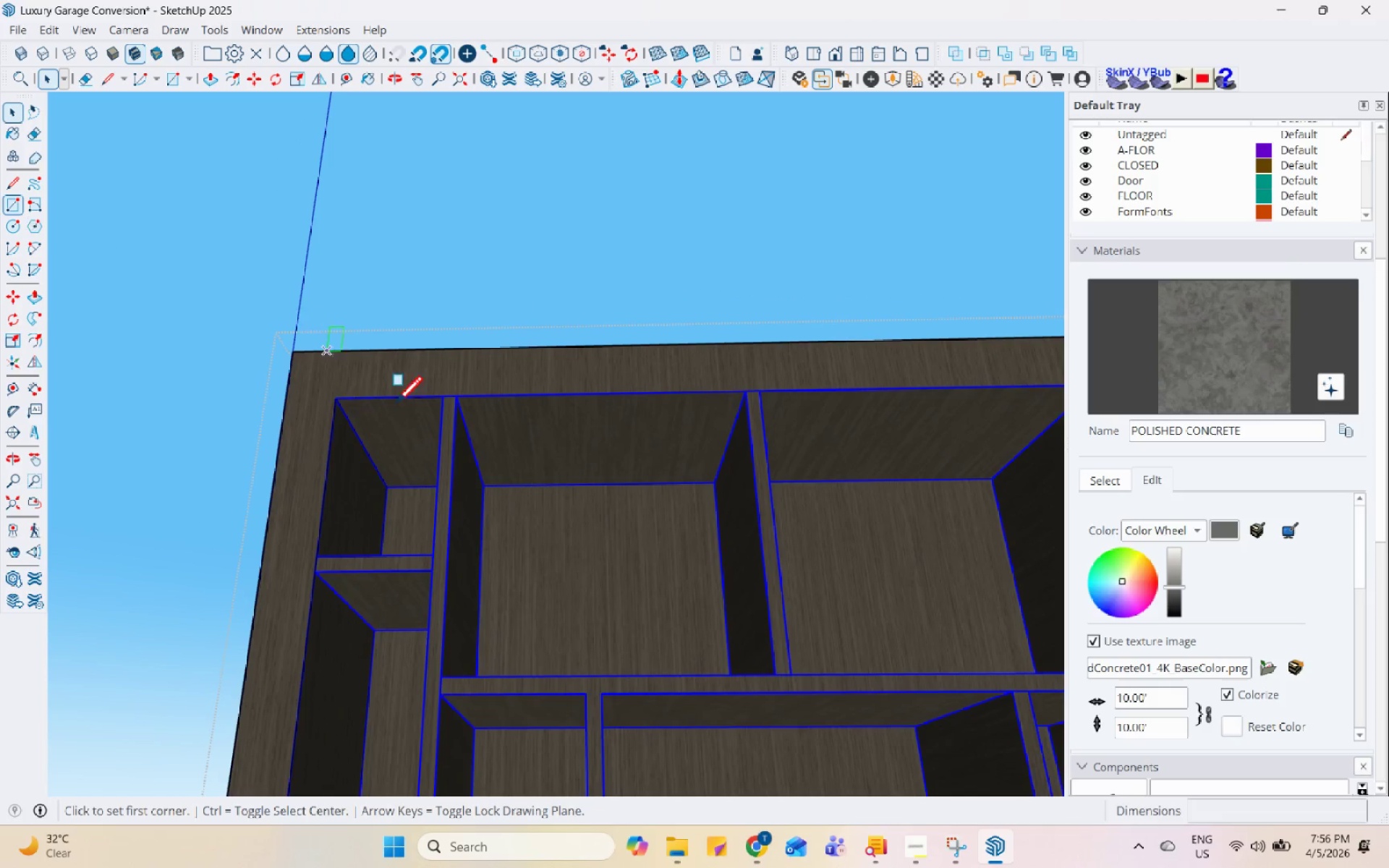 
scroll: coordinate [547, 516], scroll_direction: up, amount: 6.0
 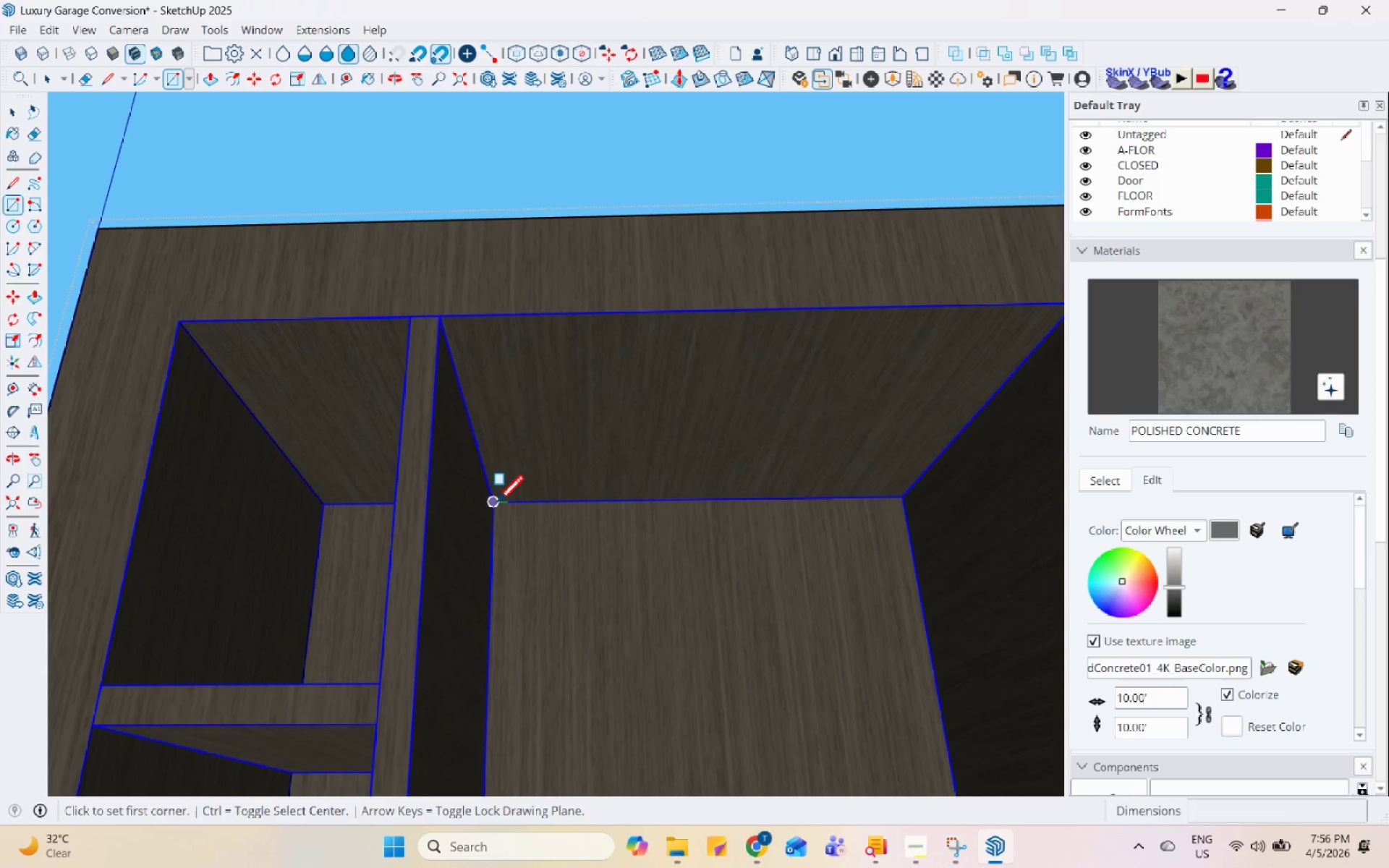 
left_click([496, 503])
 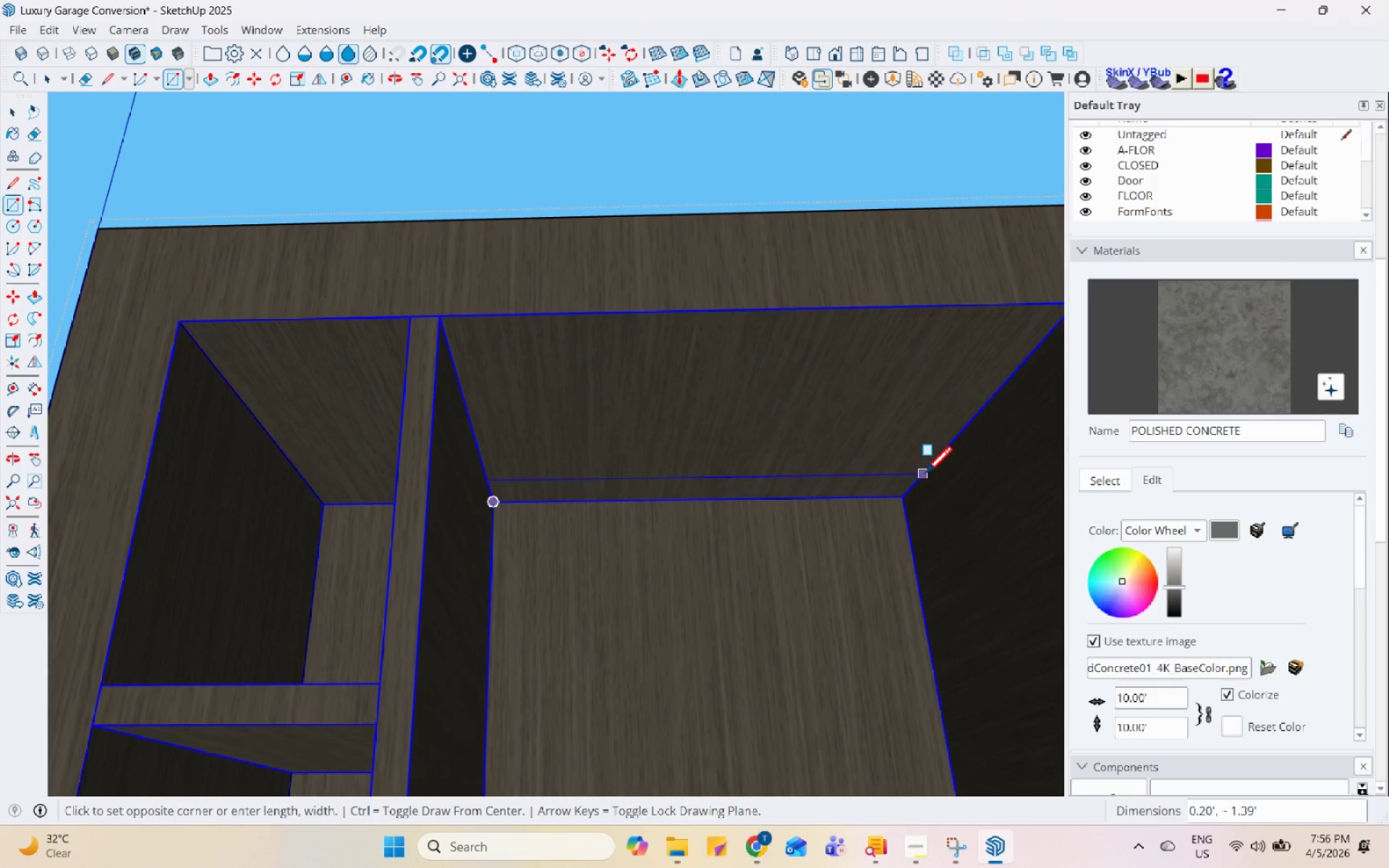 
left_click([925, 475])
 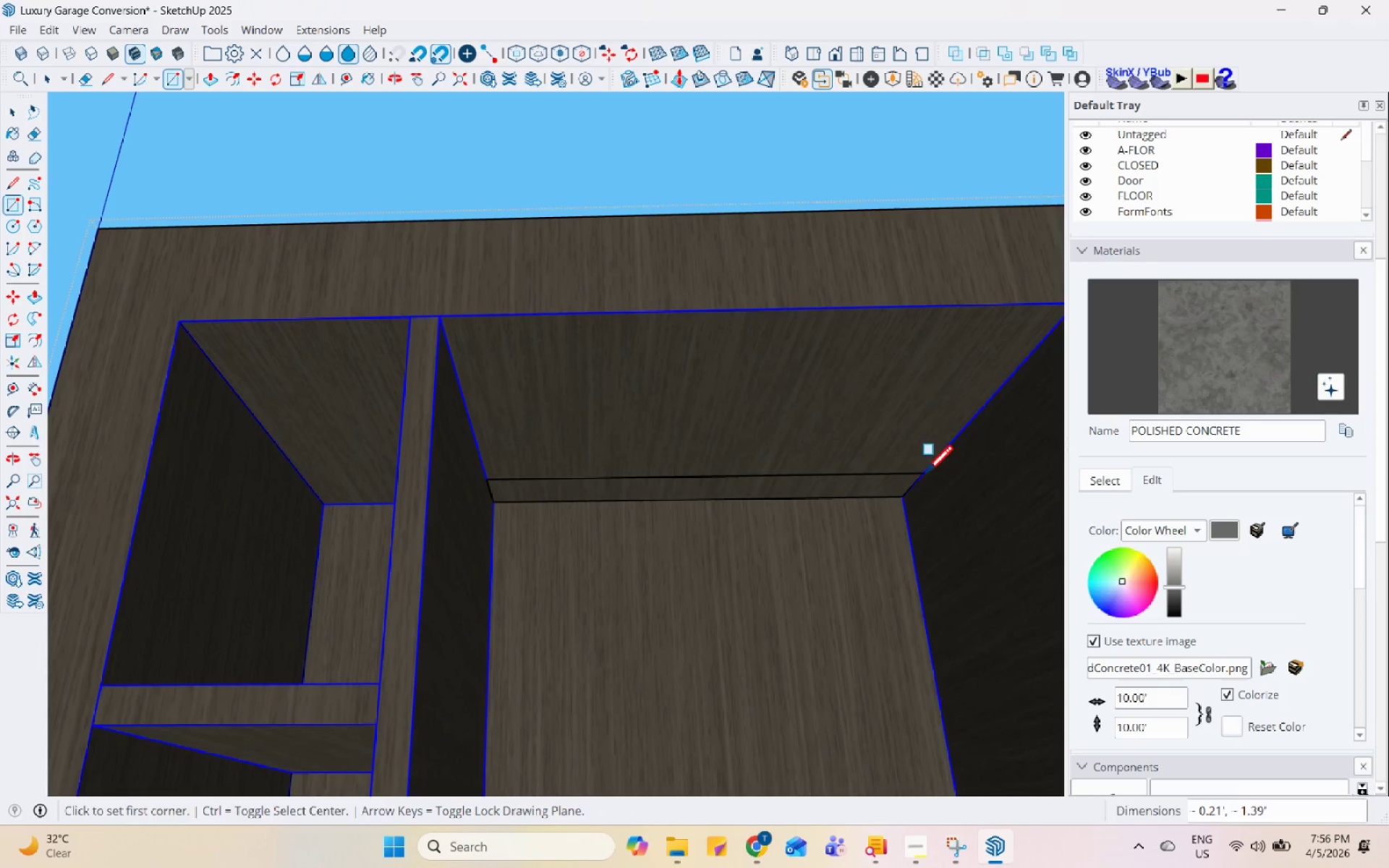 
key(Space)
 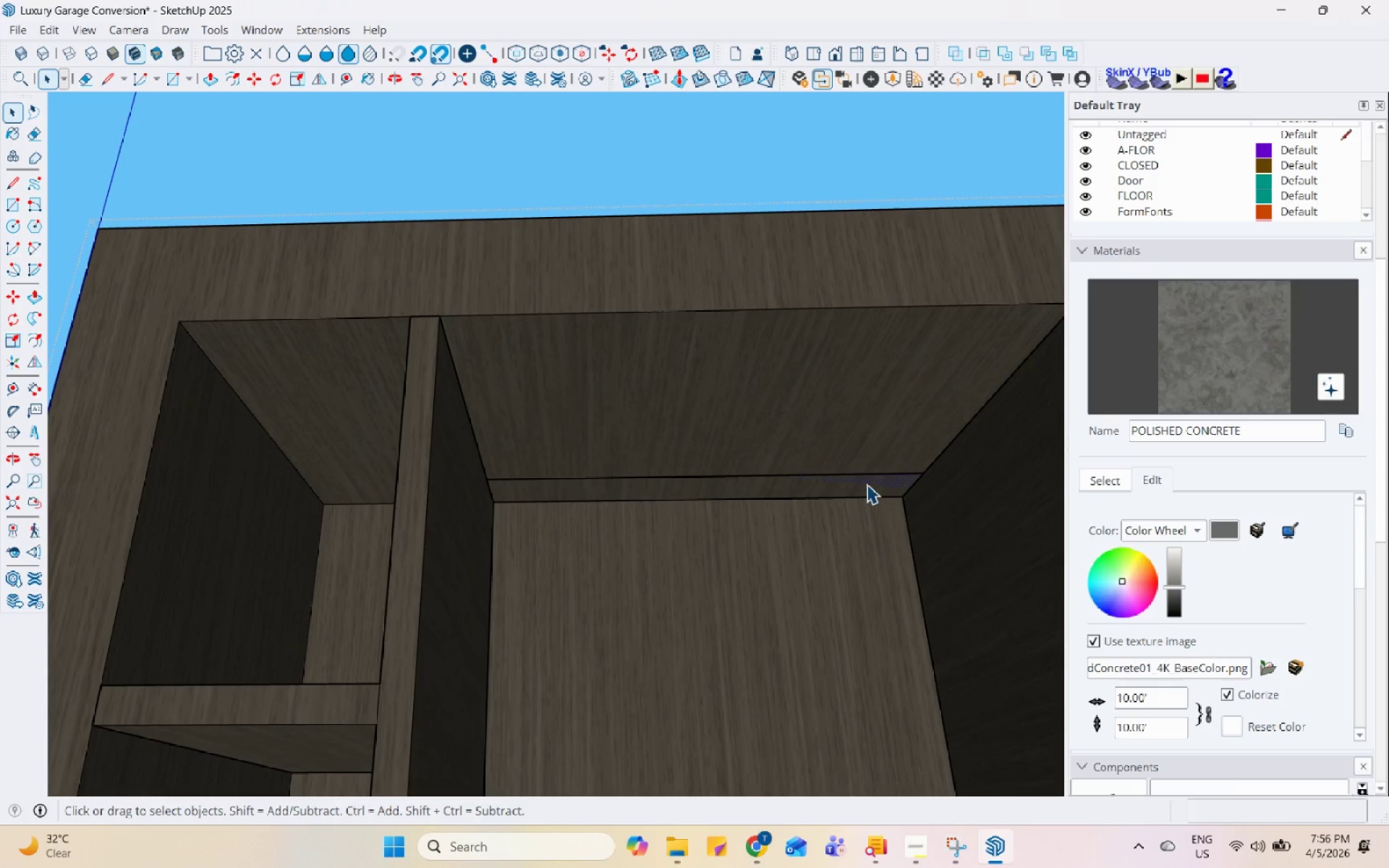 
key(P)
 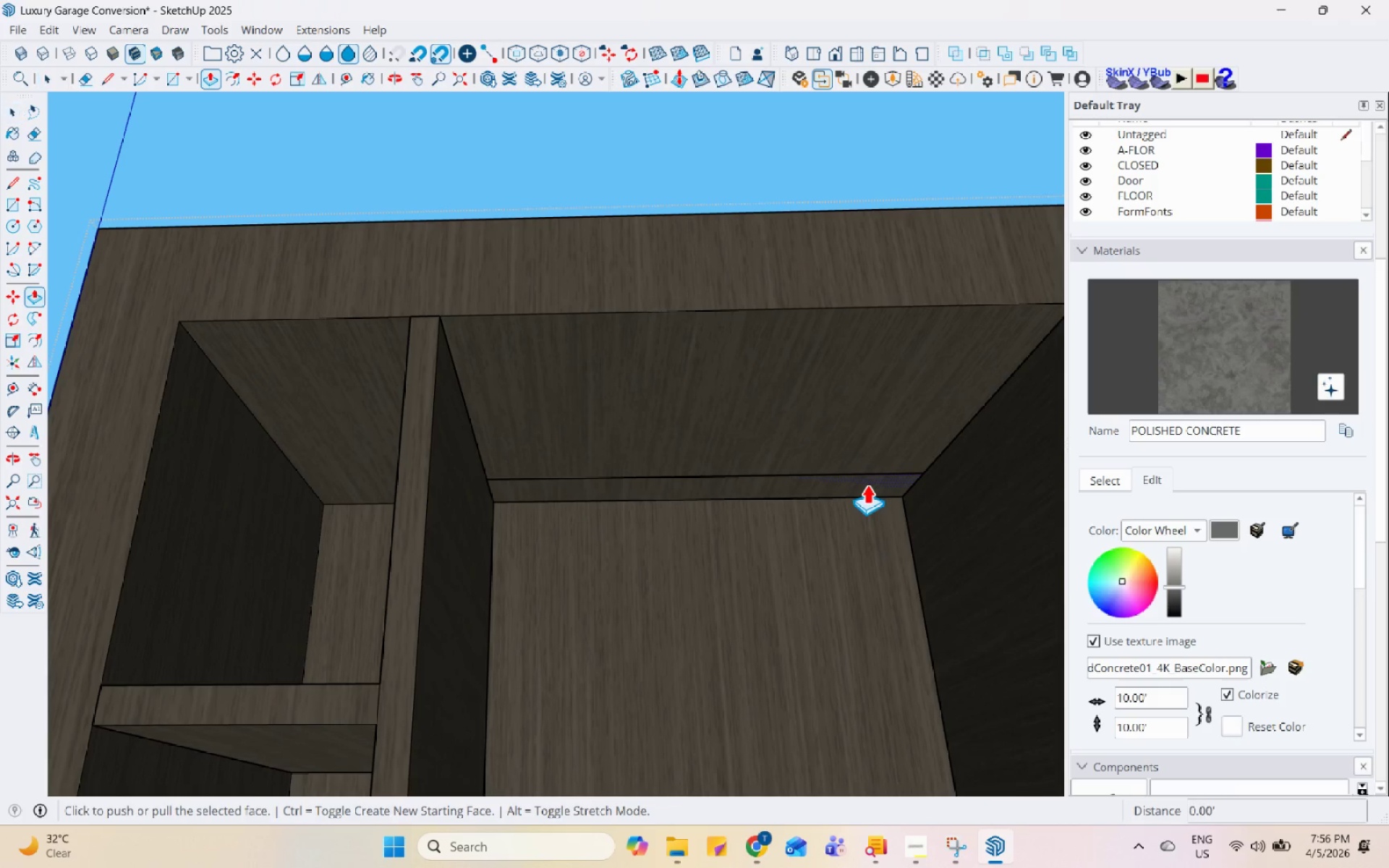 
left_click([867, 484])
 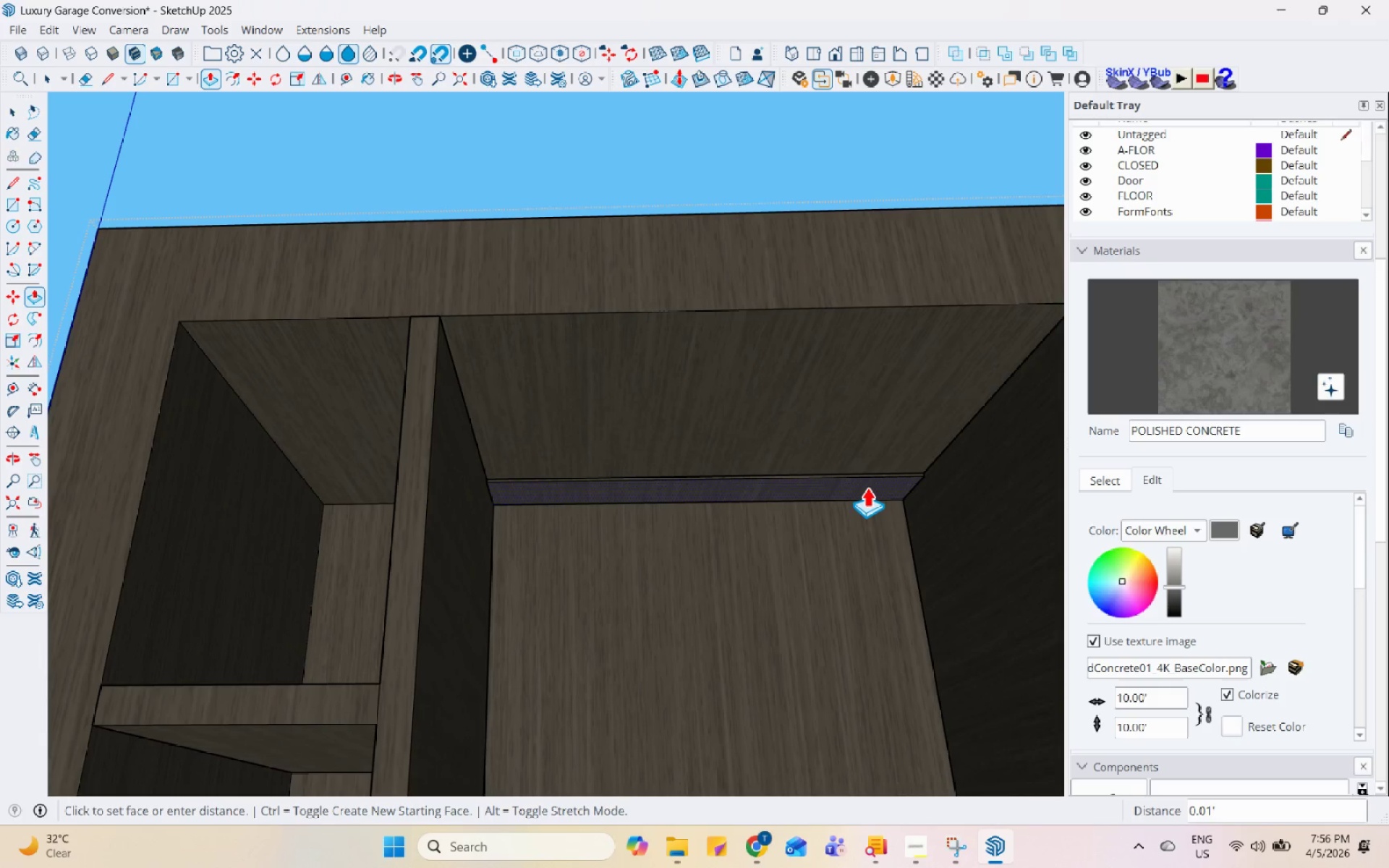 
left_click([867, 487])
 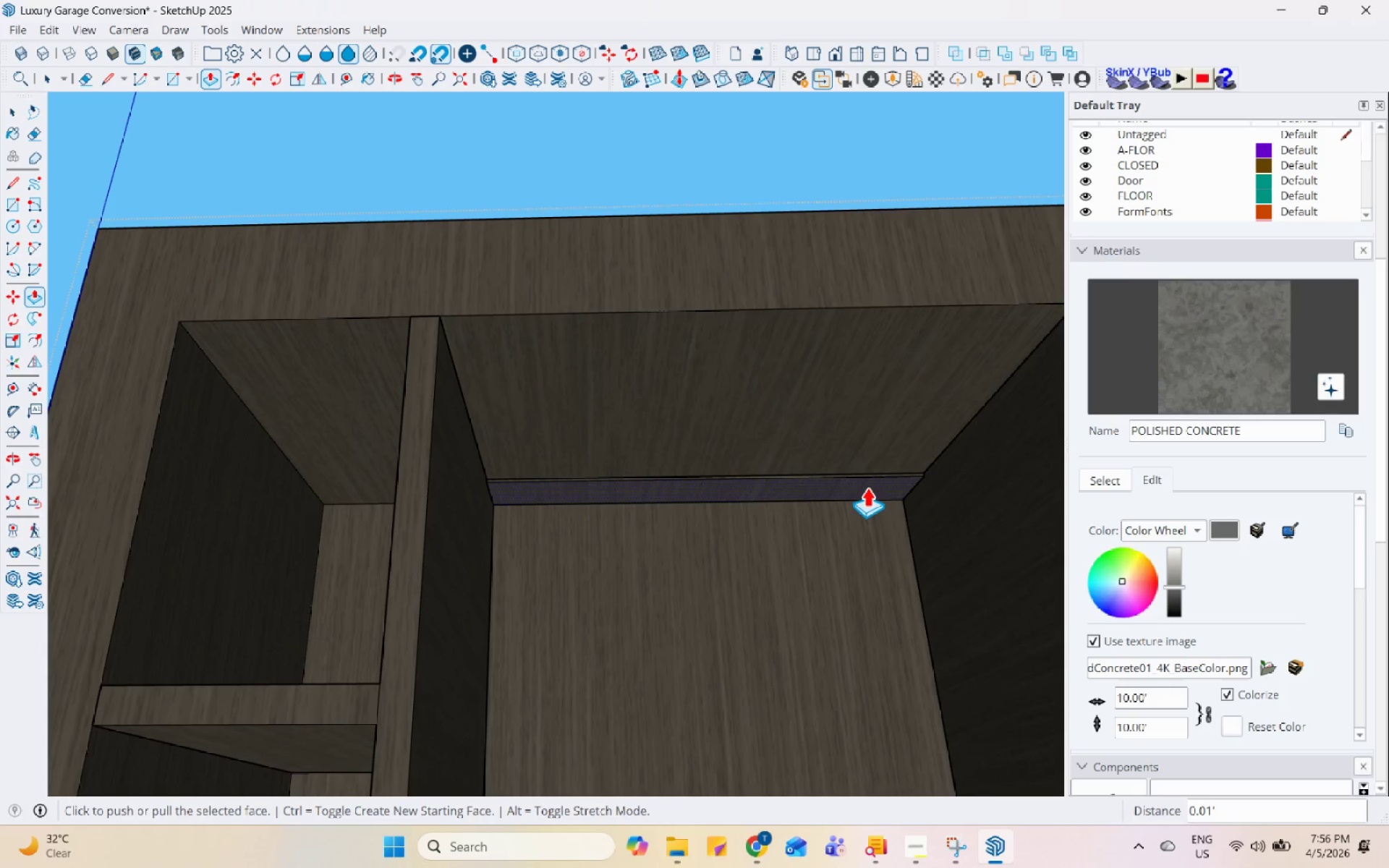 
key(Space)
 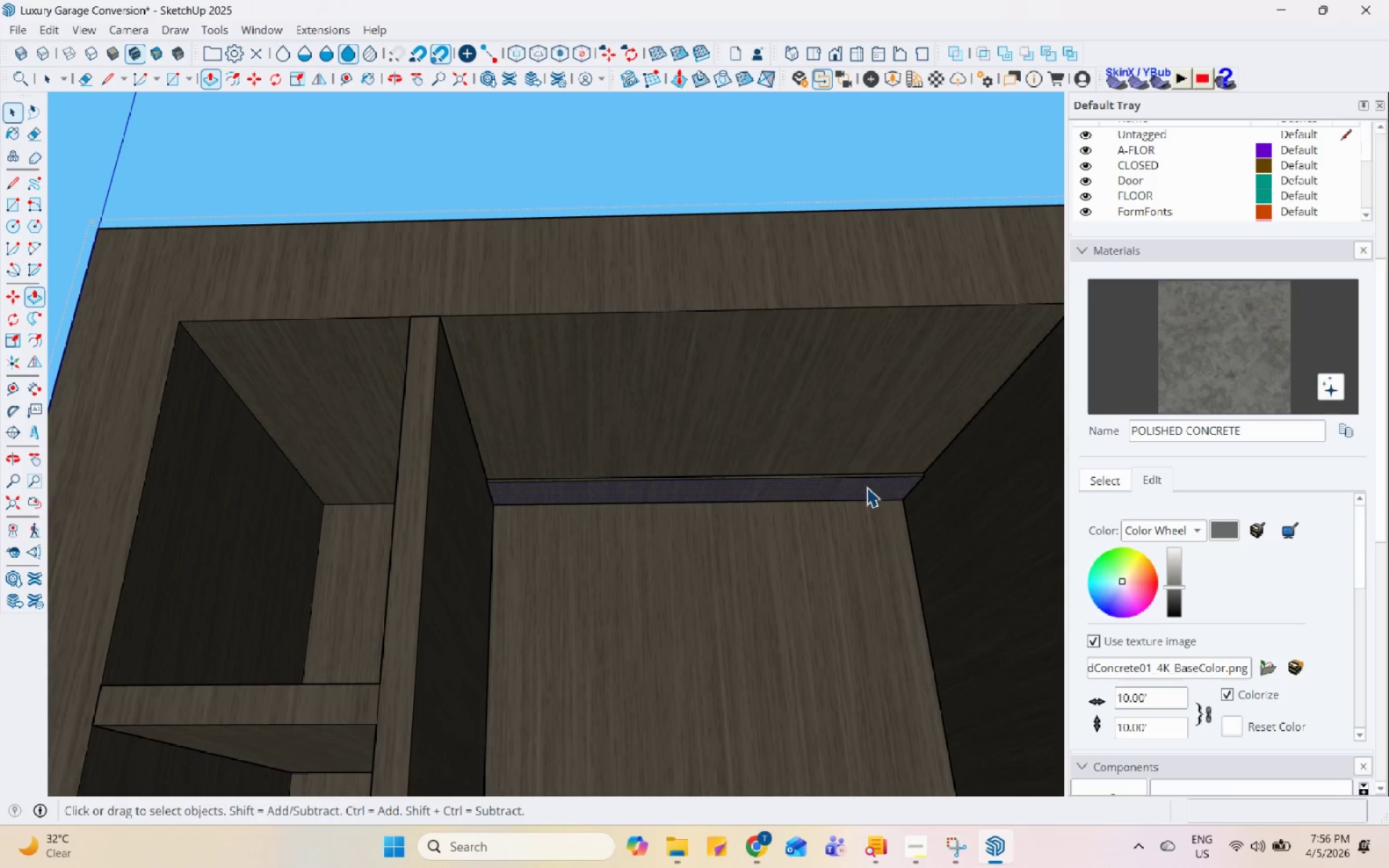 
double_click([867, 487])
 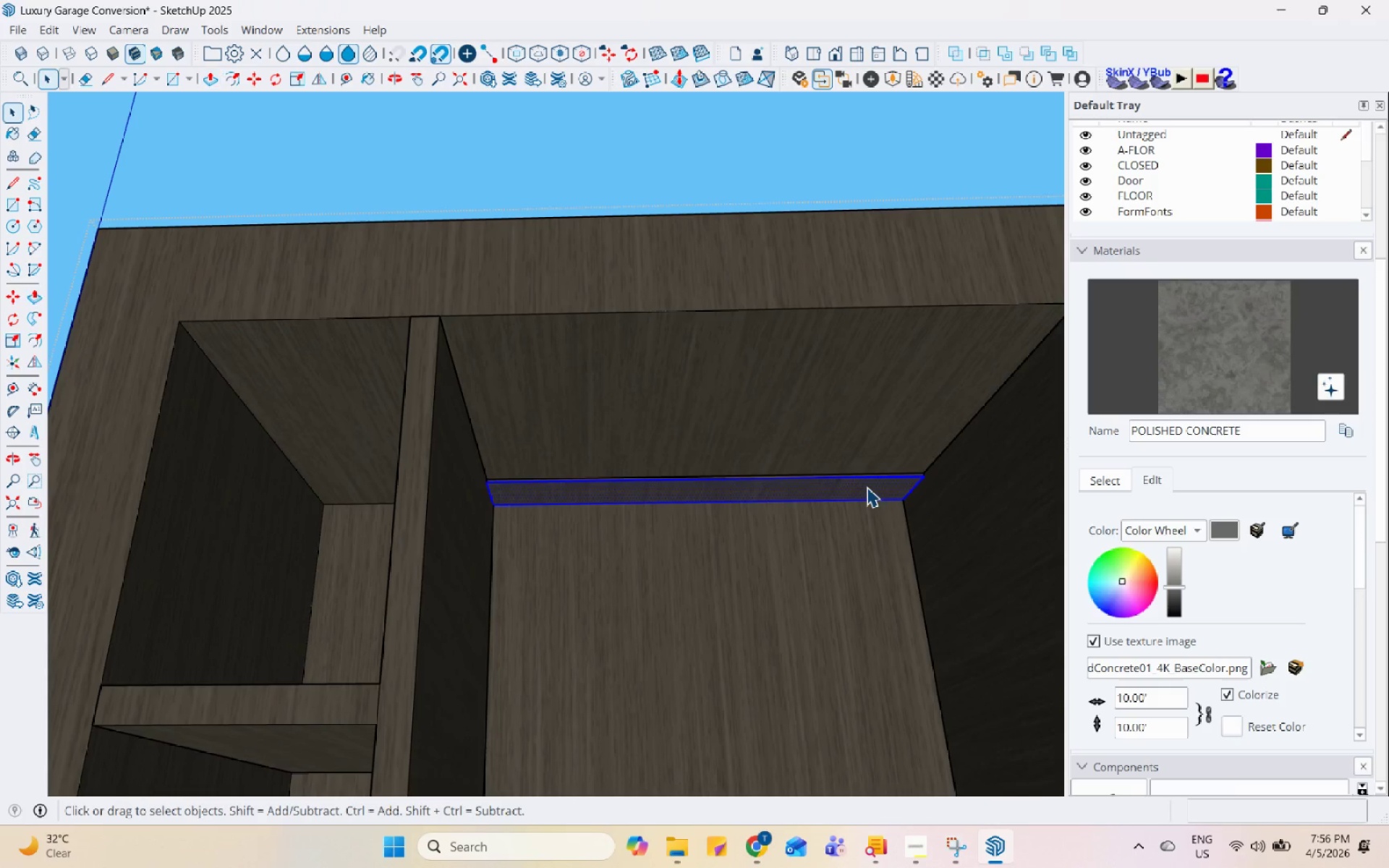 
triple_click([867, 487])
 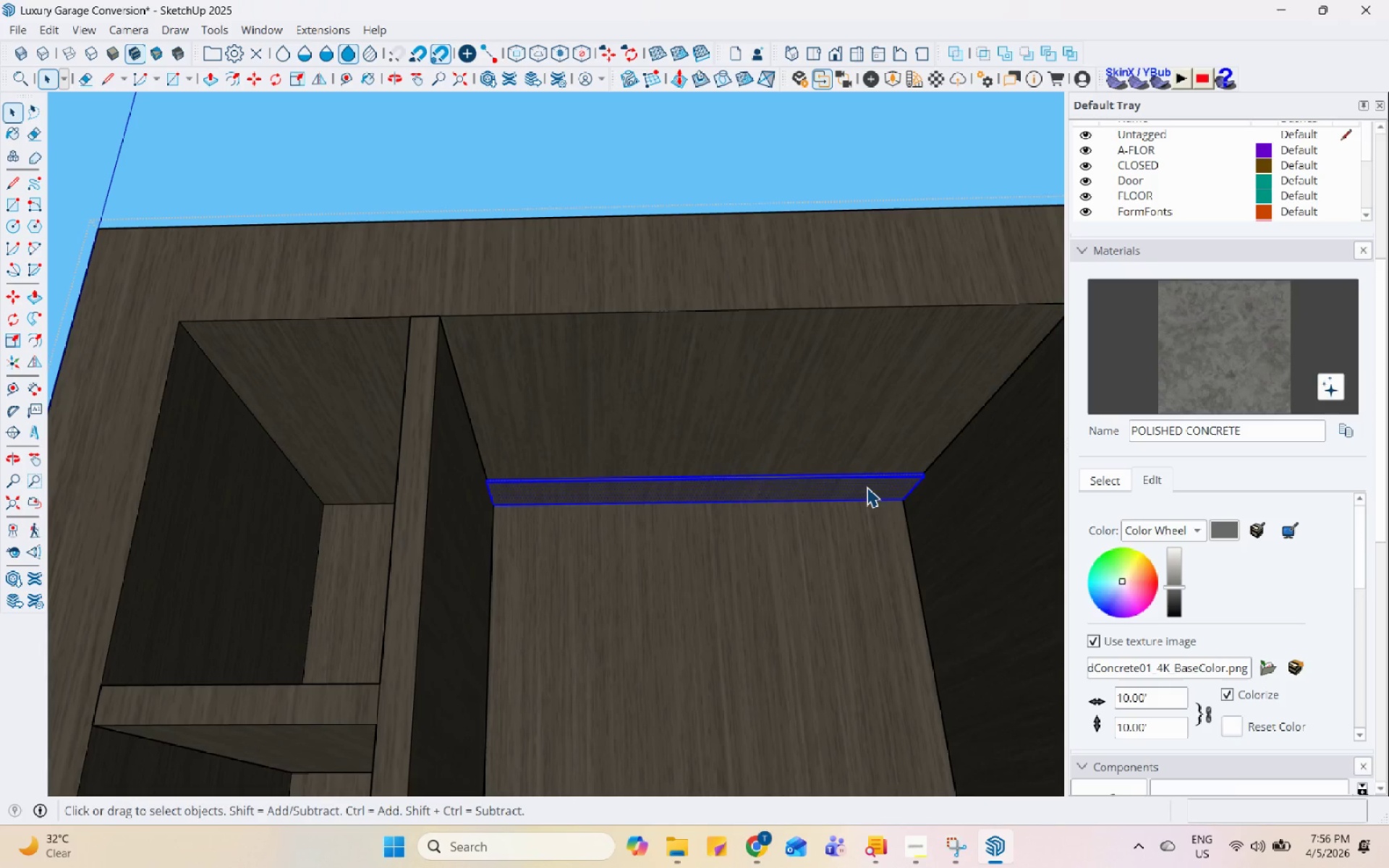 
triple_click([867, 487])
 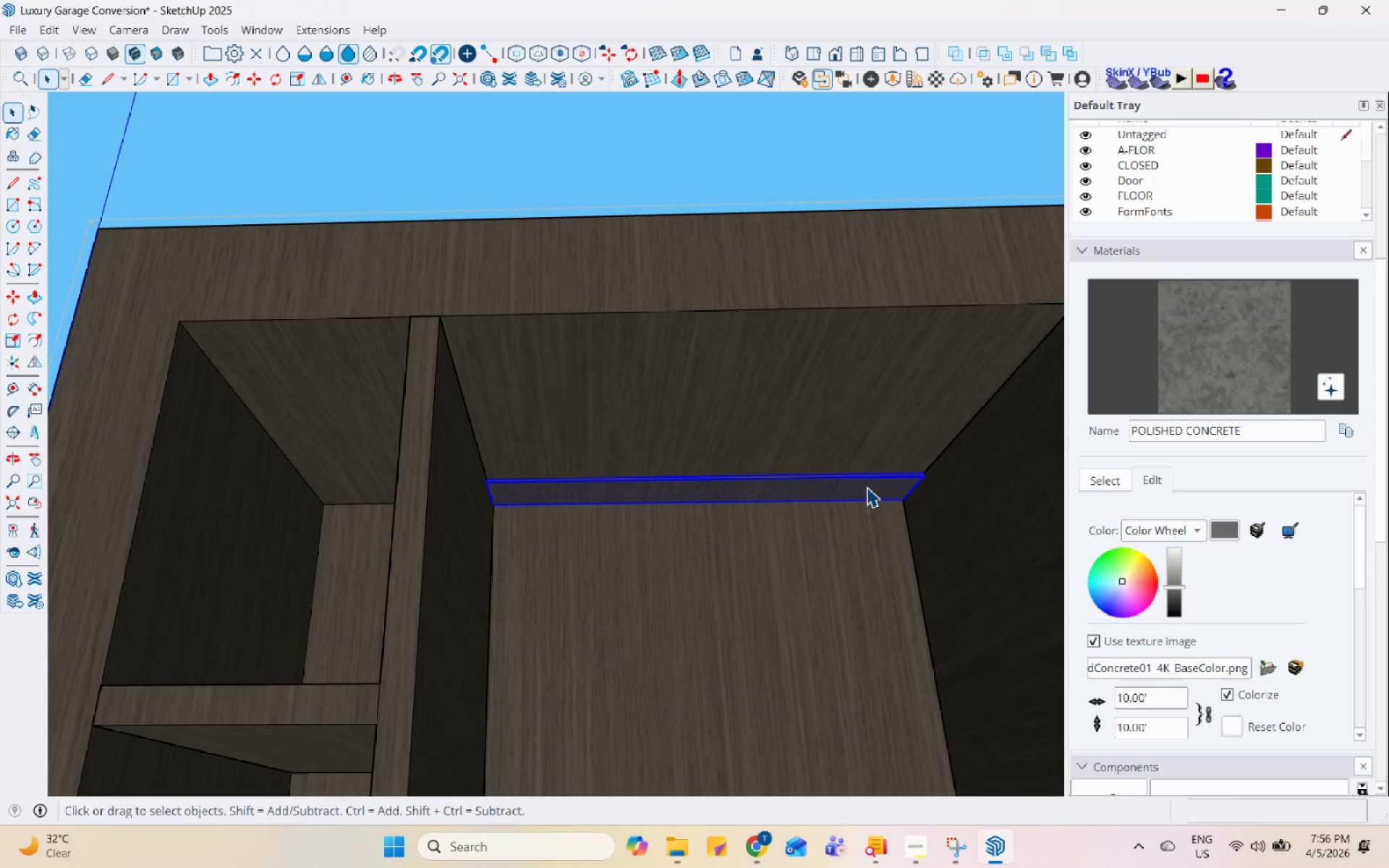 
right_click([867, 487])
 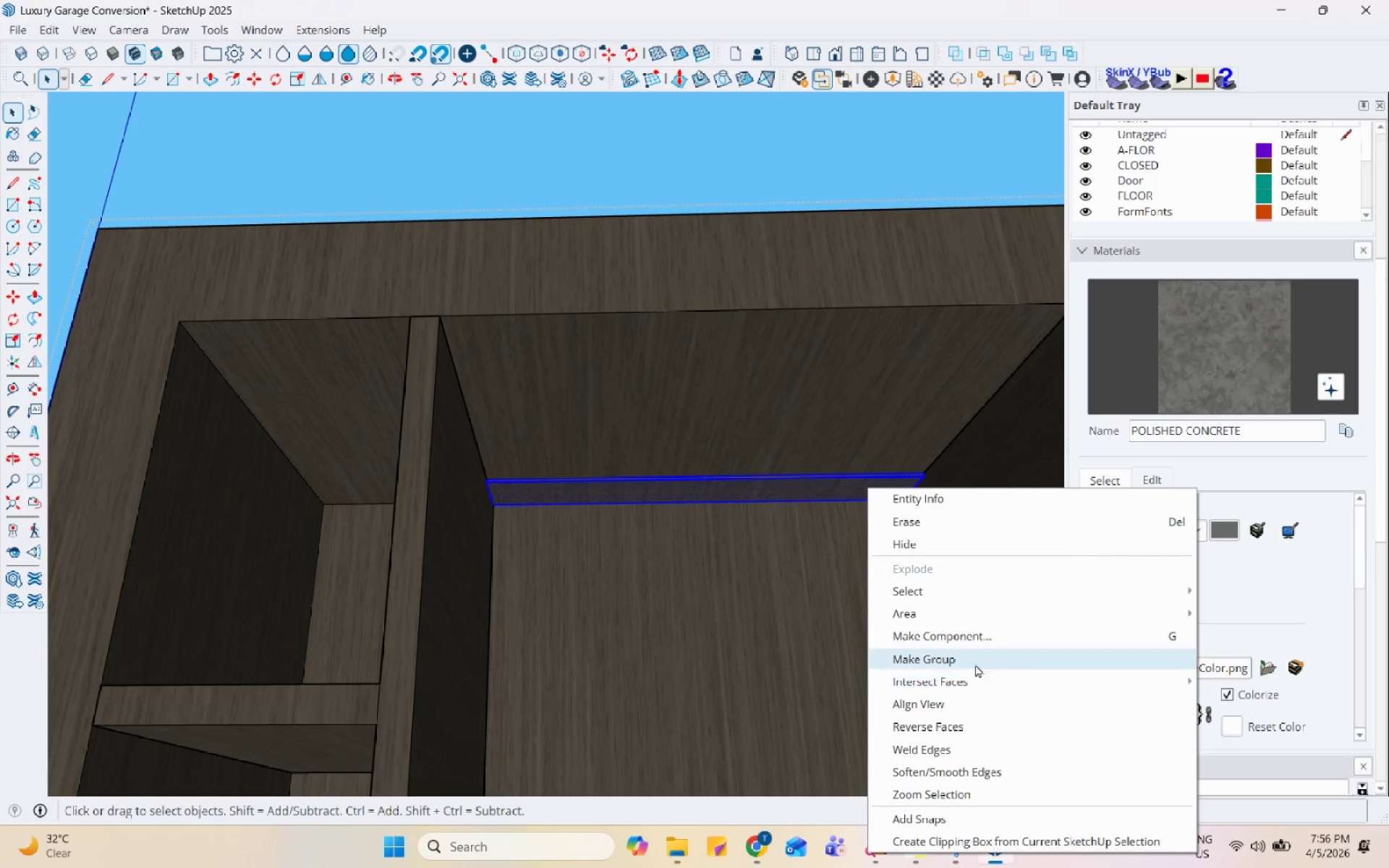 
left_click([987, 637])
 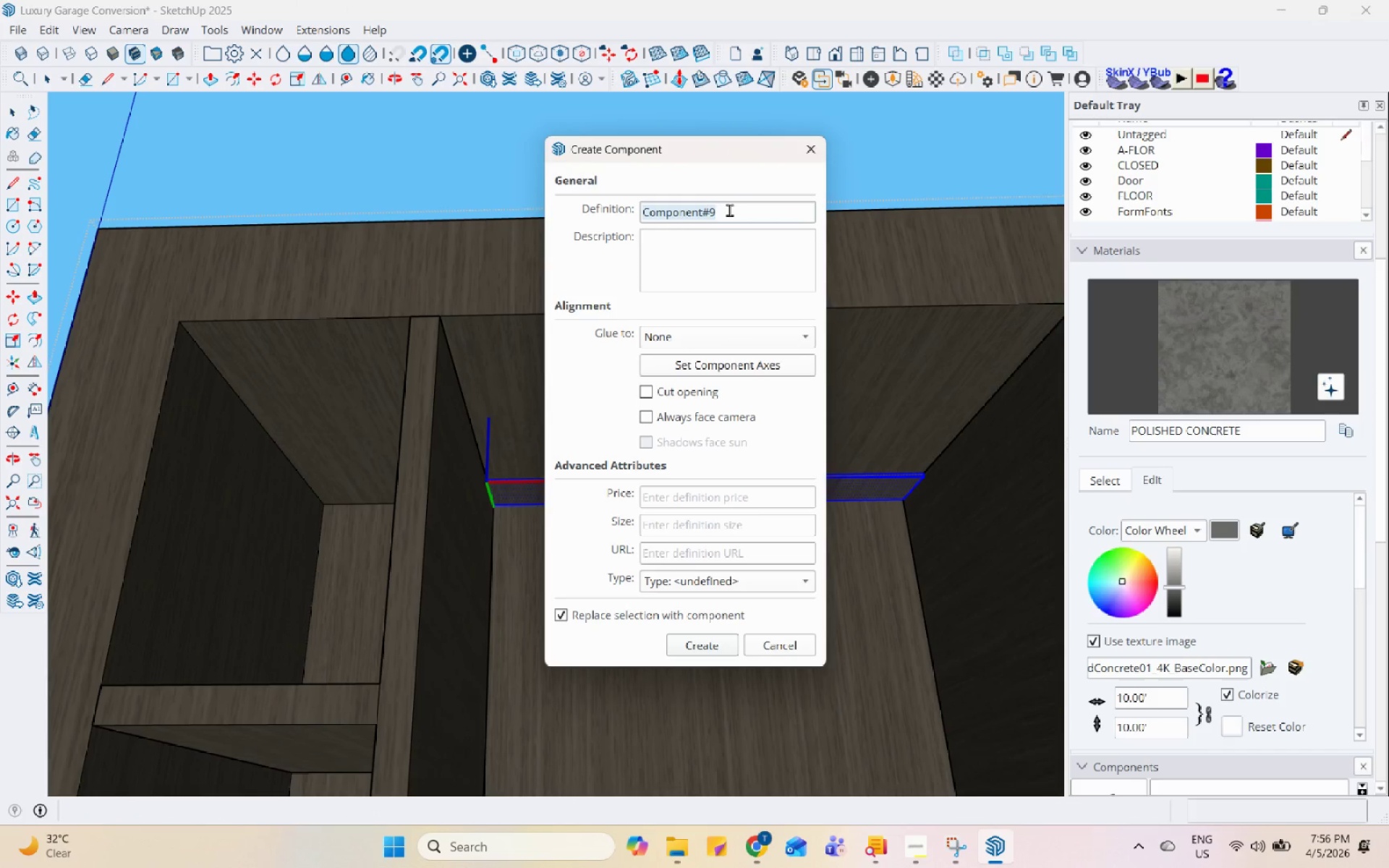 
type(light source)
 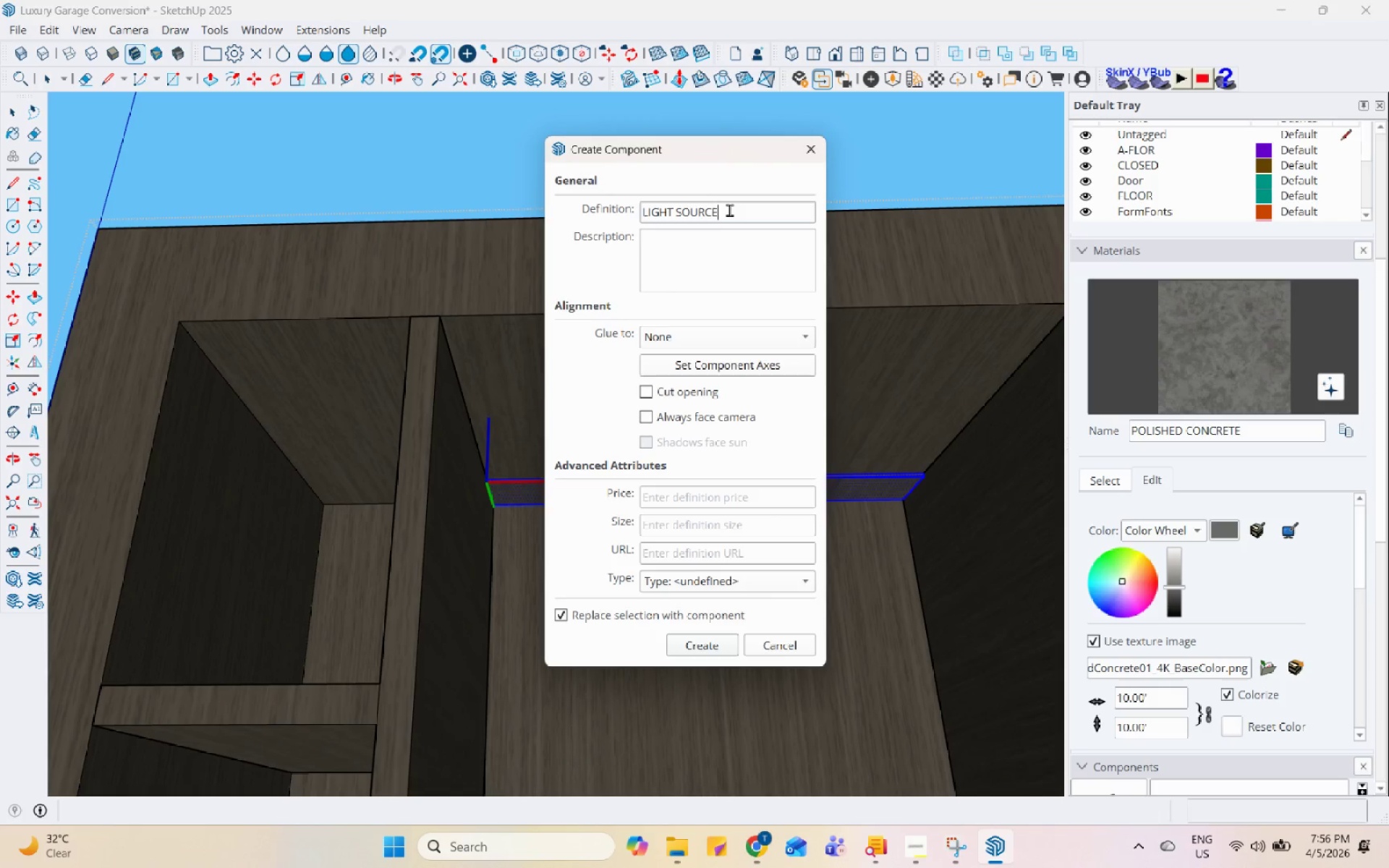 
key(Enter)
 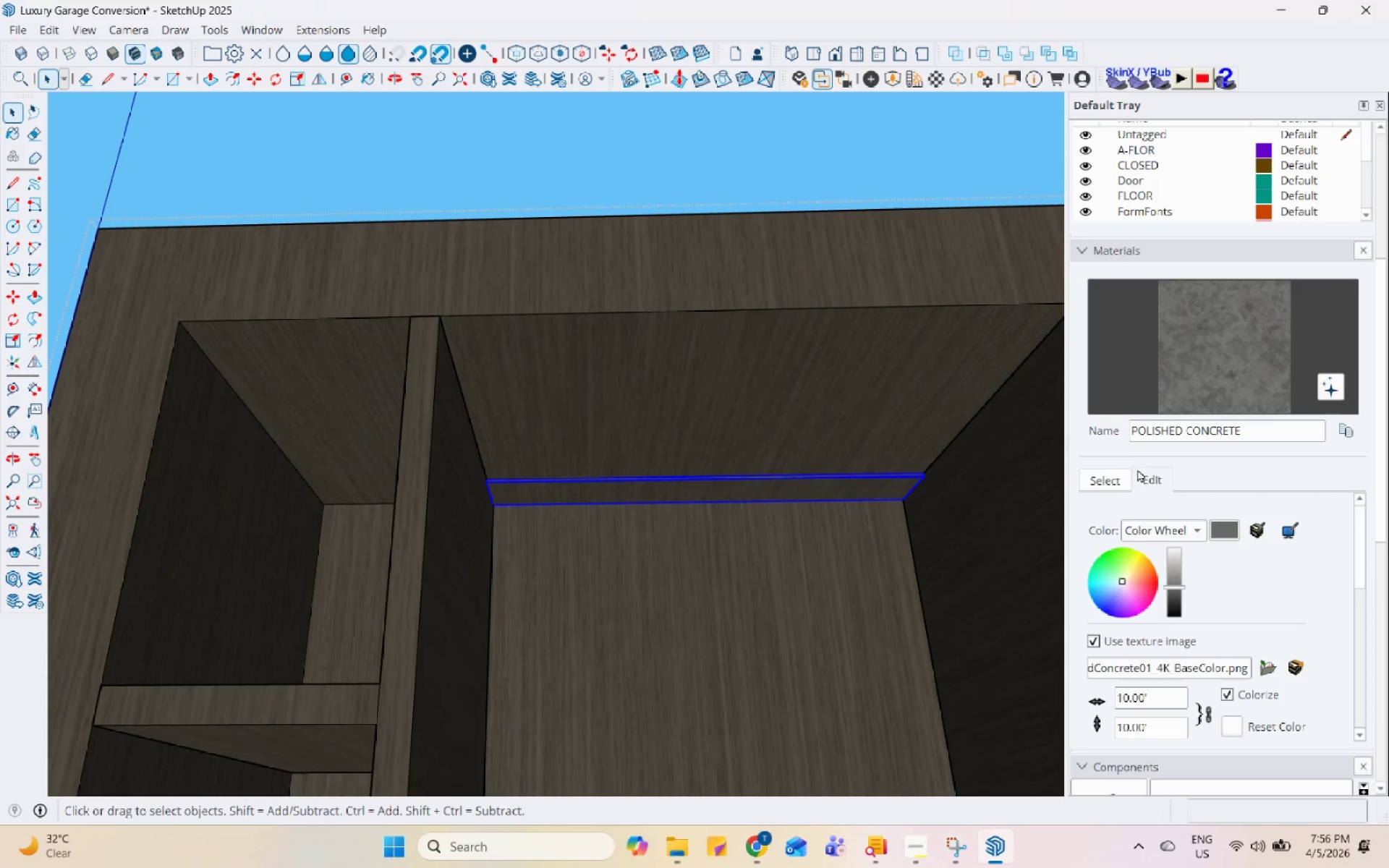 
left_click([1126, 484])
 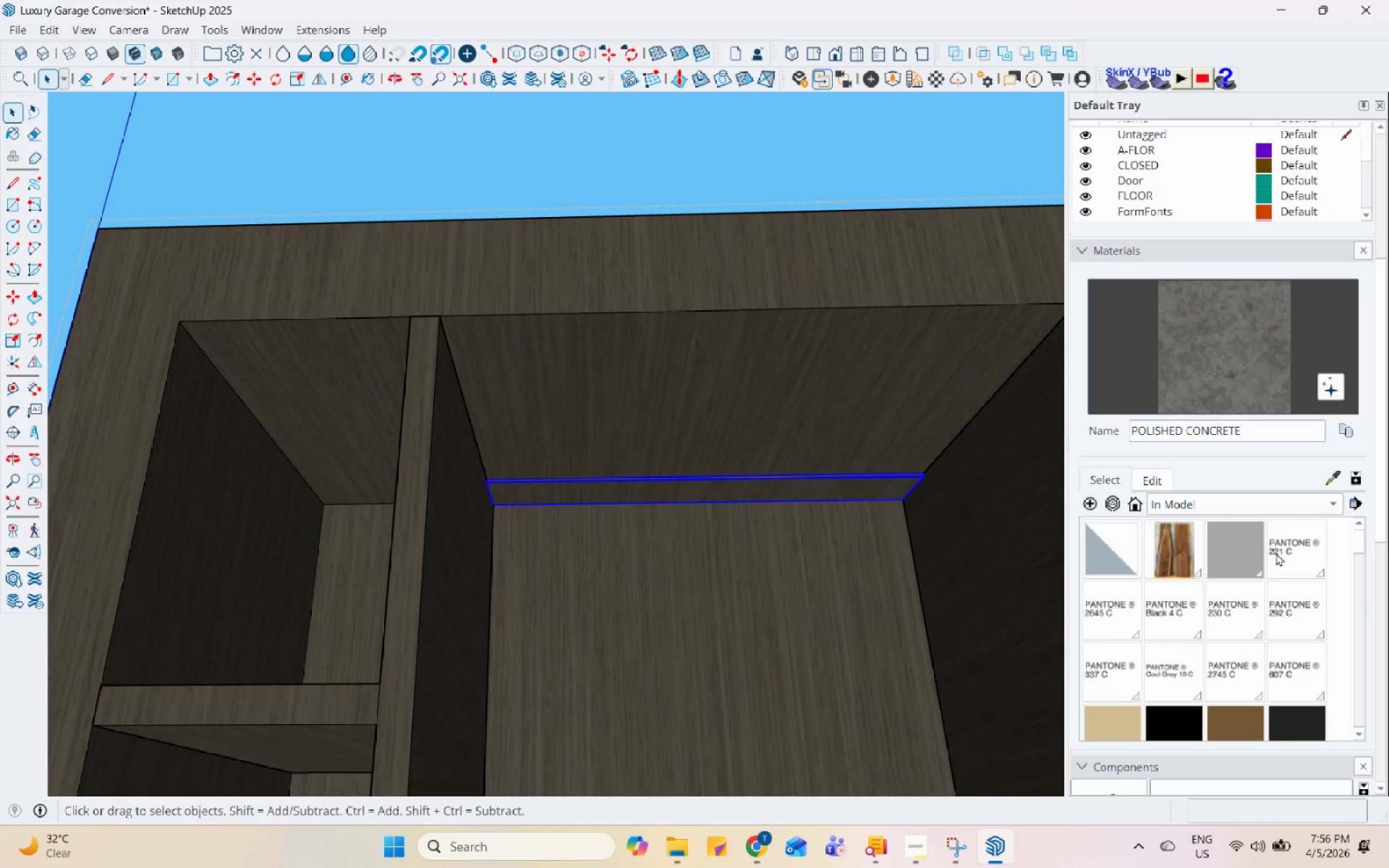 
left_click([1299, 503])
 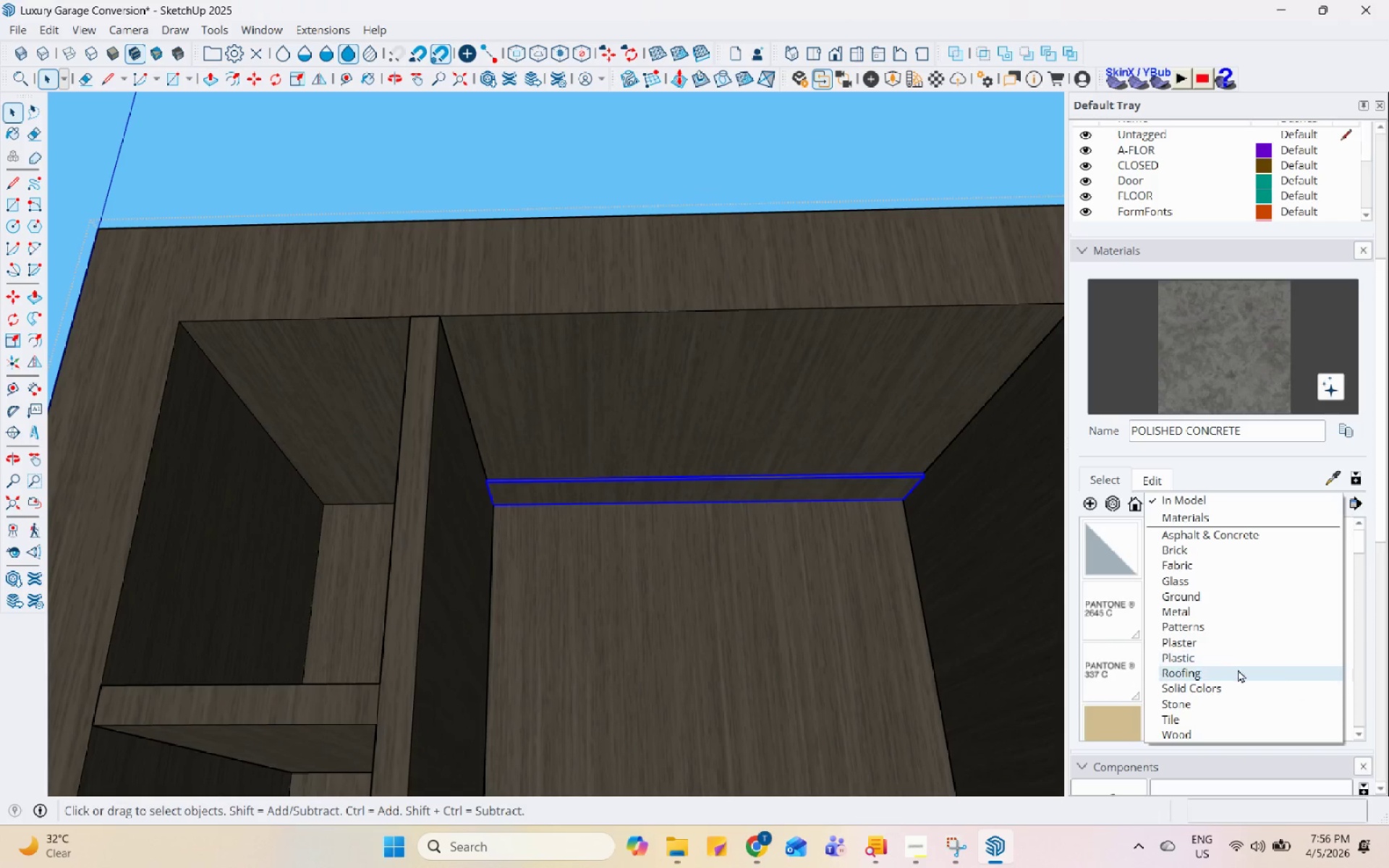 
left_click([1242, 684])
 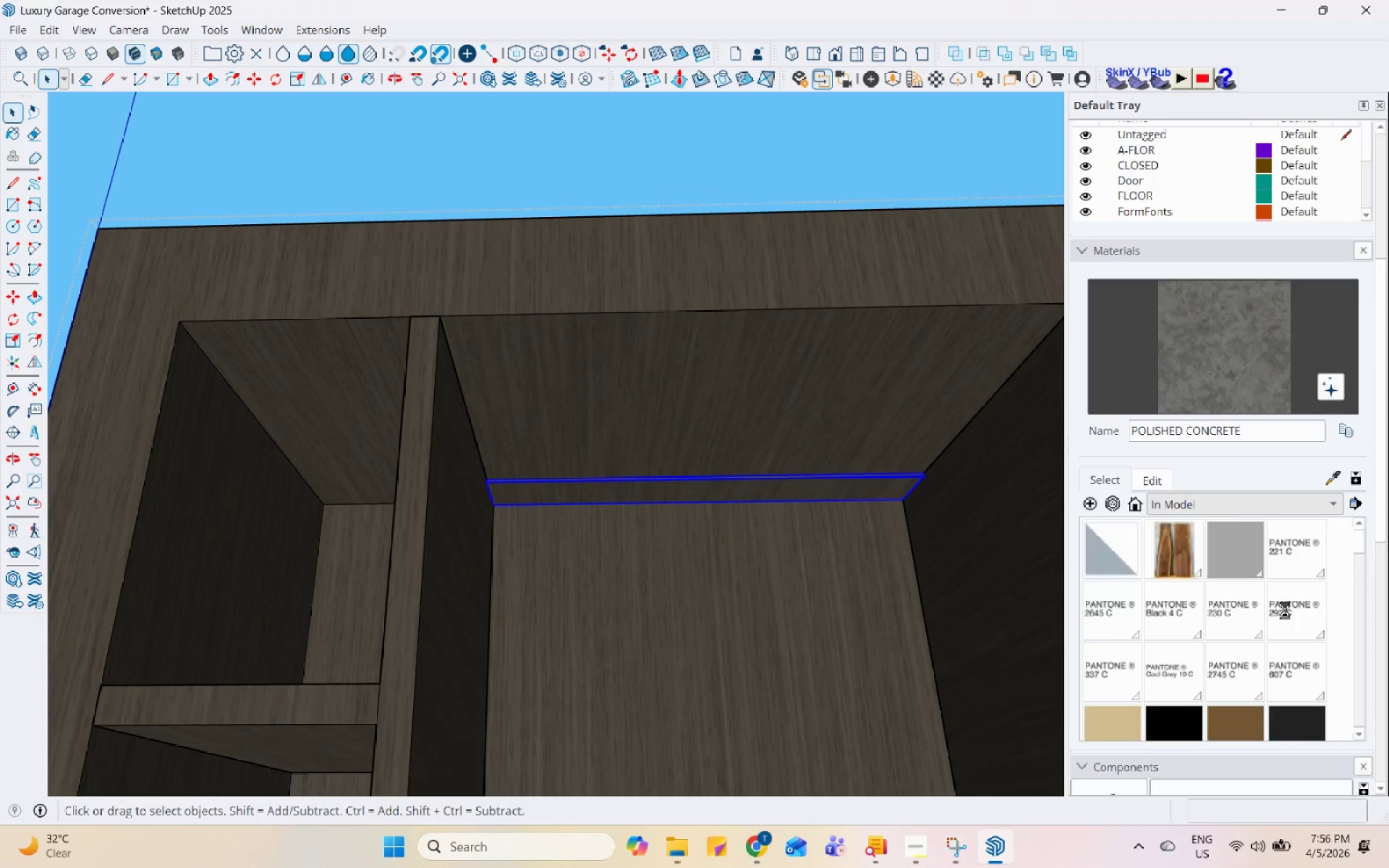 
scroll: coordinate [1286, 616], scroll_direction: down, amount: 4.0
 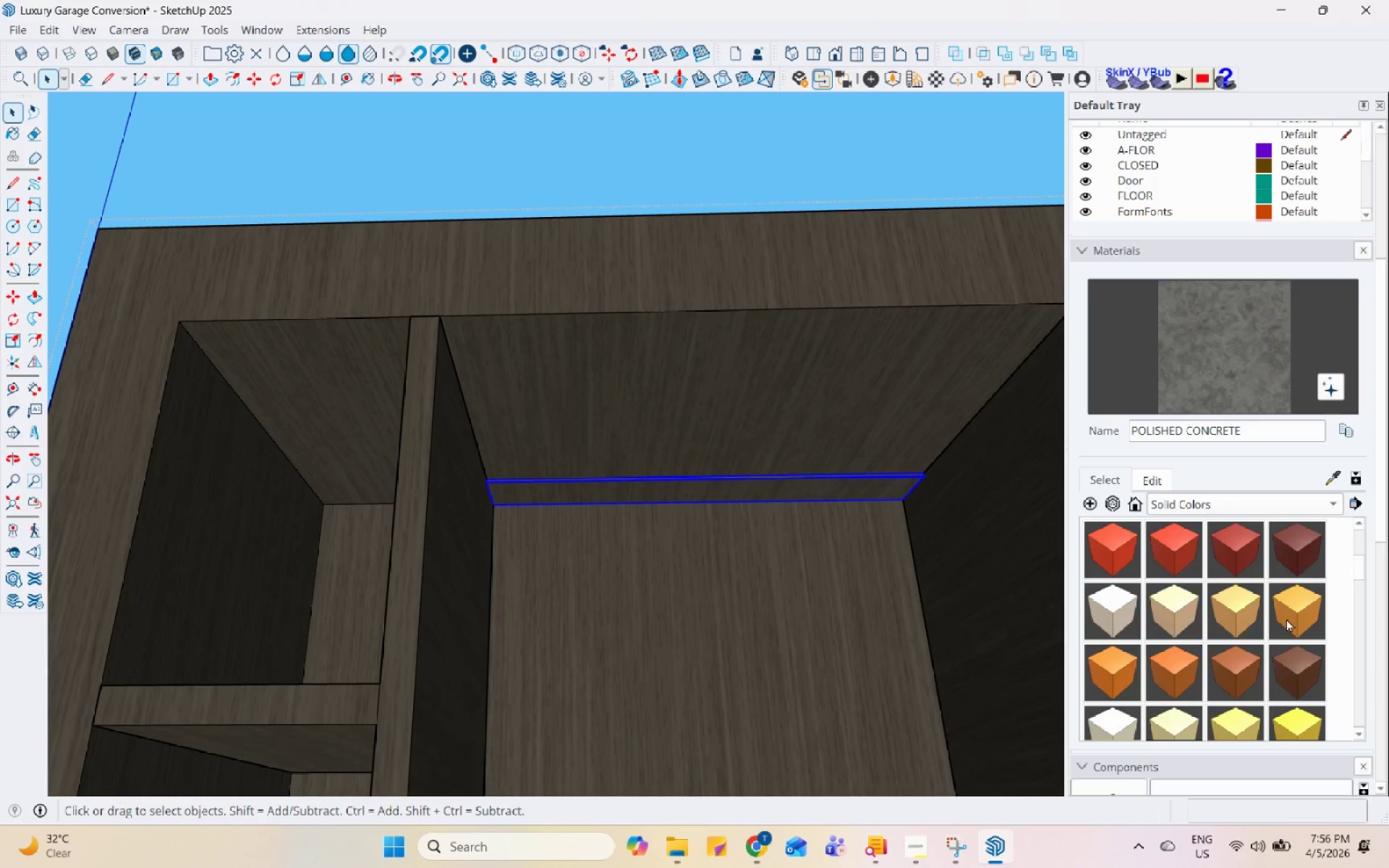 
left_click([1299, 603])
 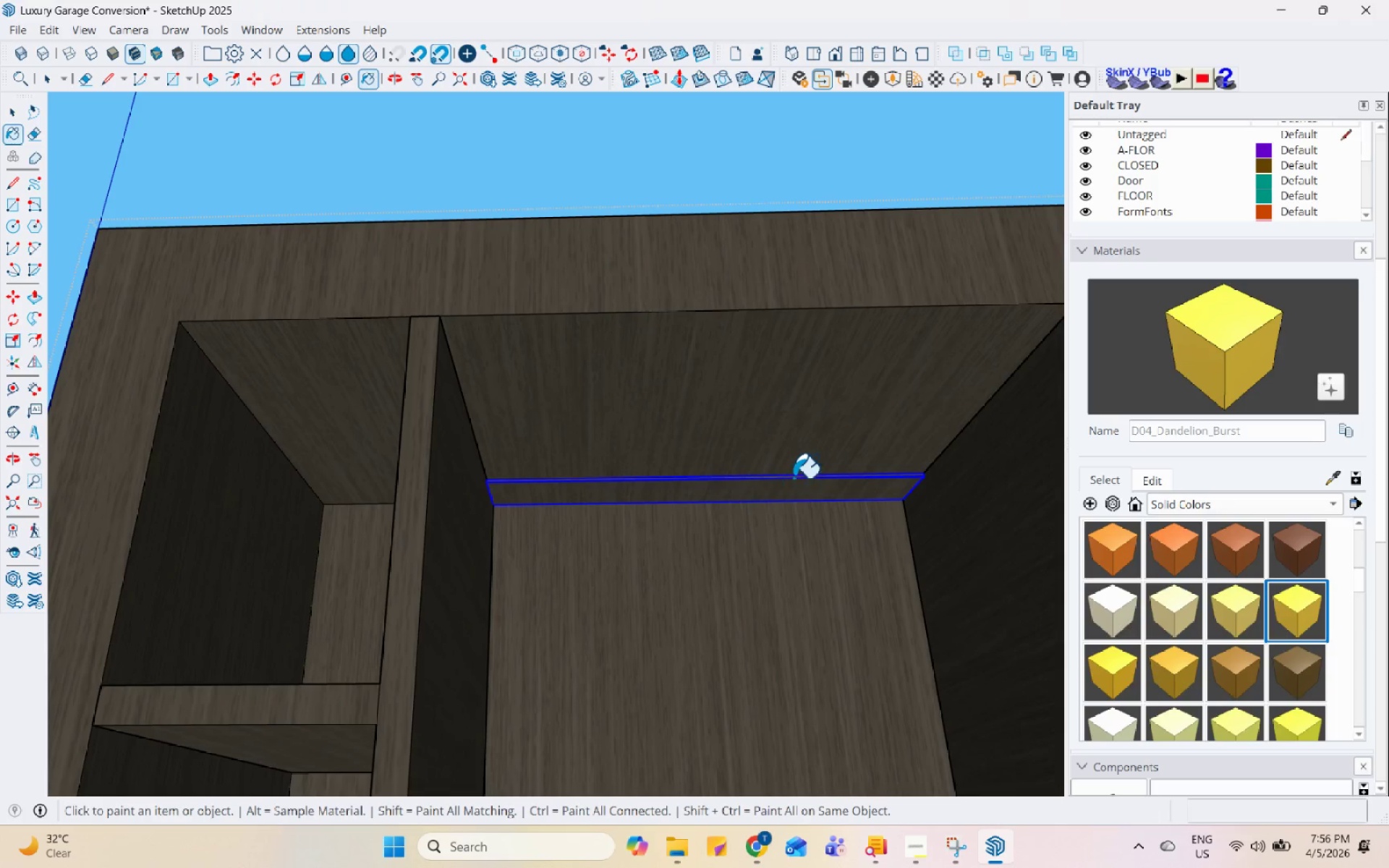 
scroll: coordinate [1288, 621], scroll_direction: down, amount: 2.0
 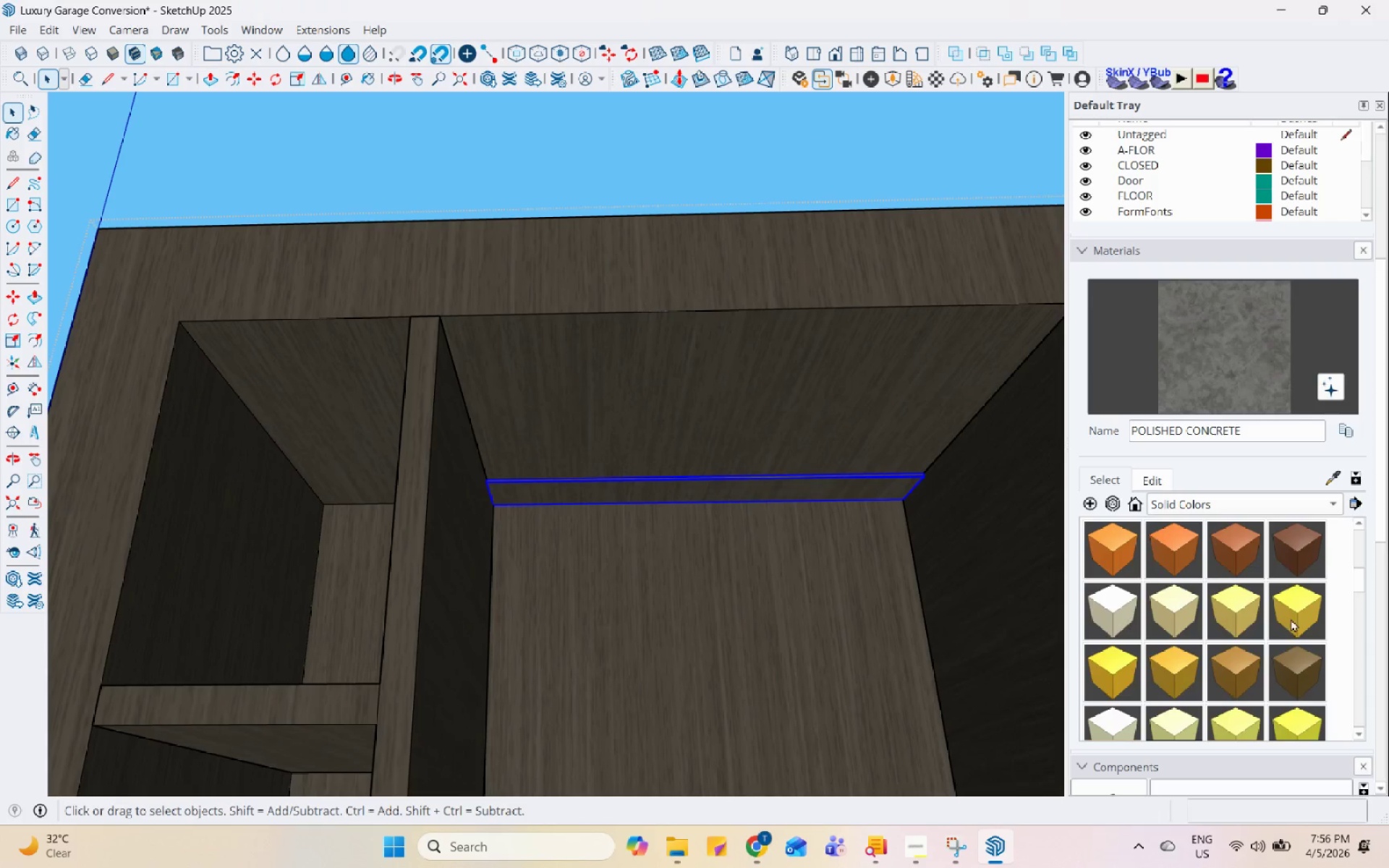 
left_click([796, 489])
 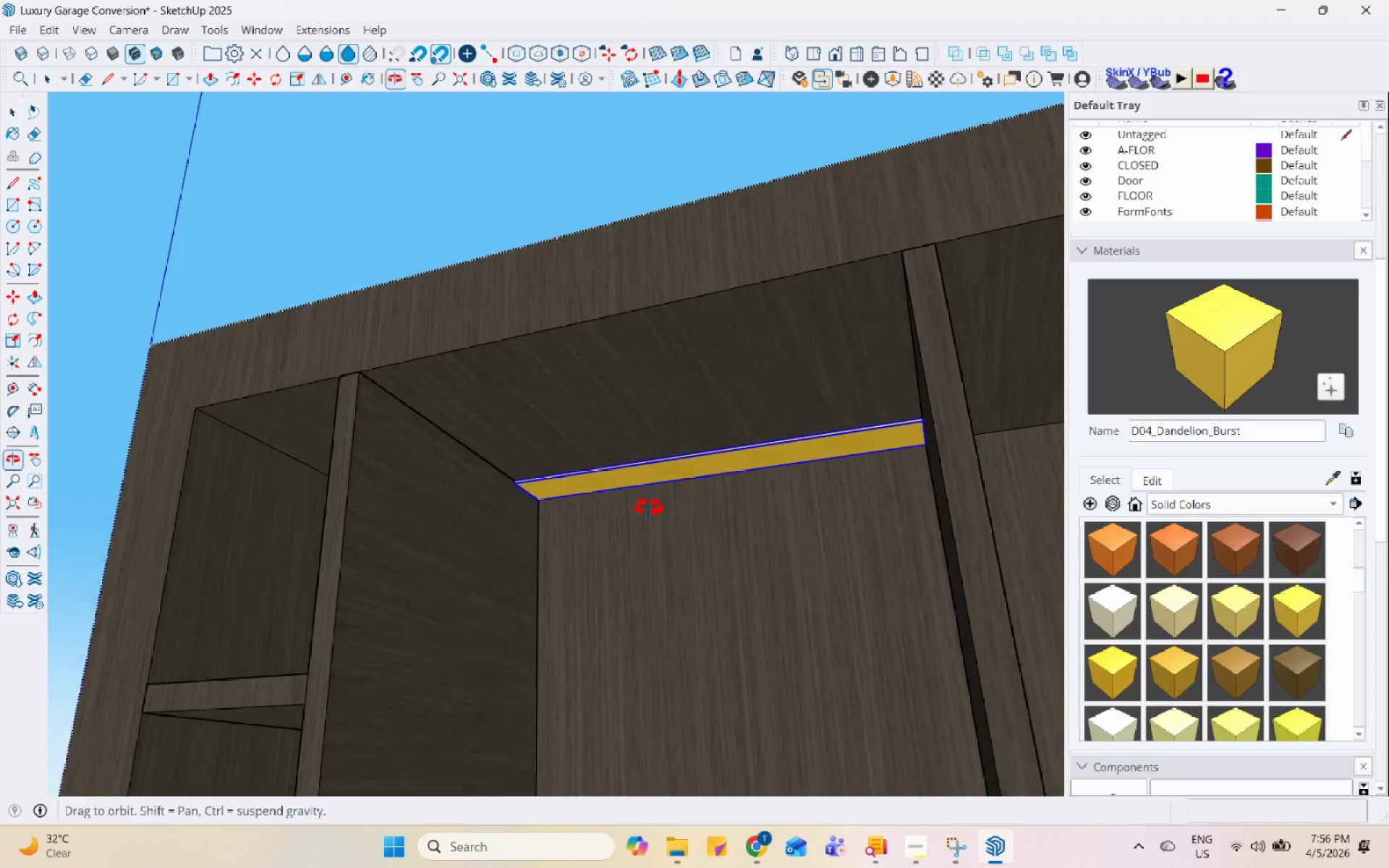 
key(Space)
 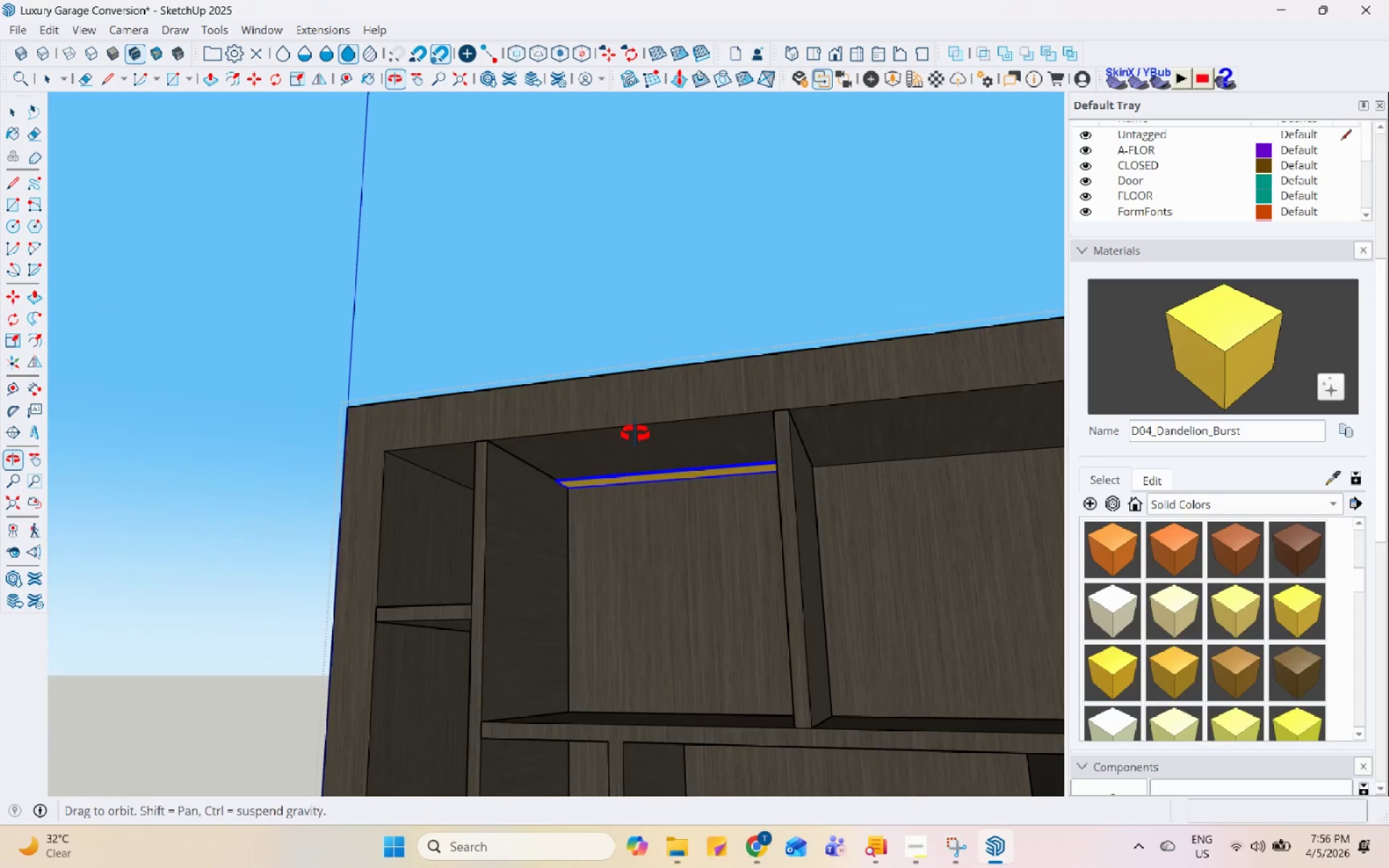 
scroll: coordinate [561, 477], scroll_direction: down, amount: 5.0
 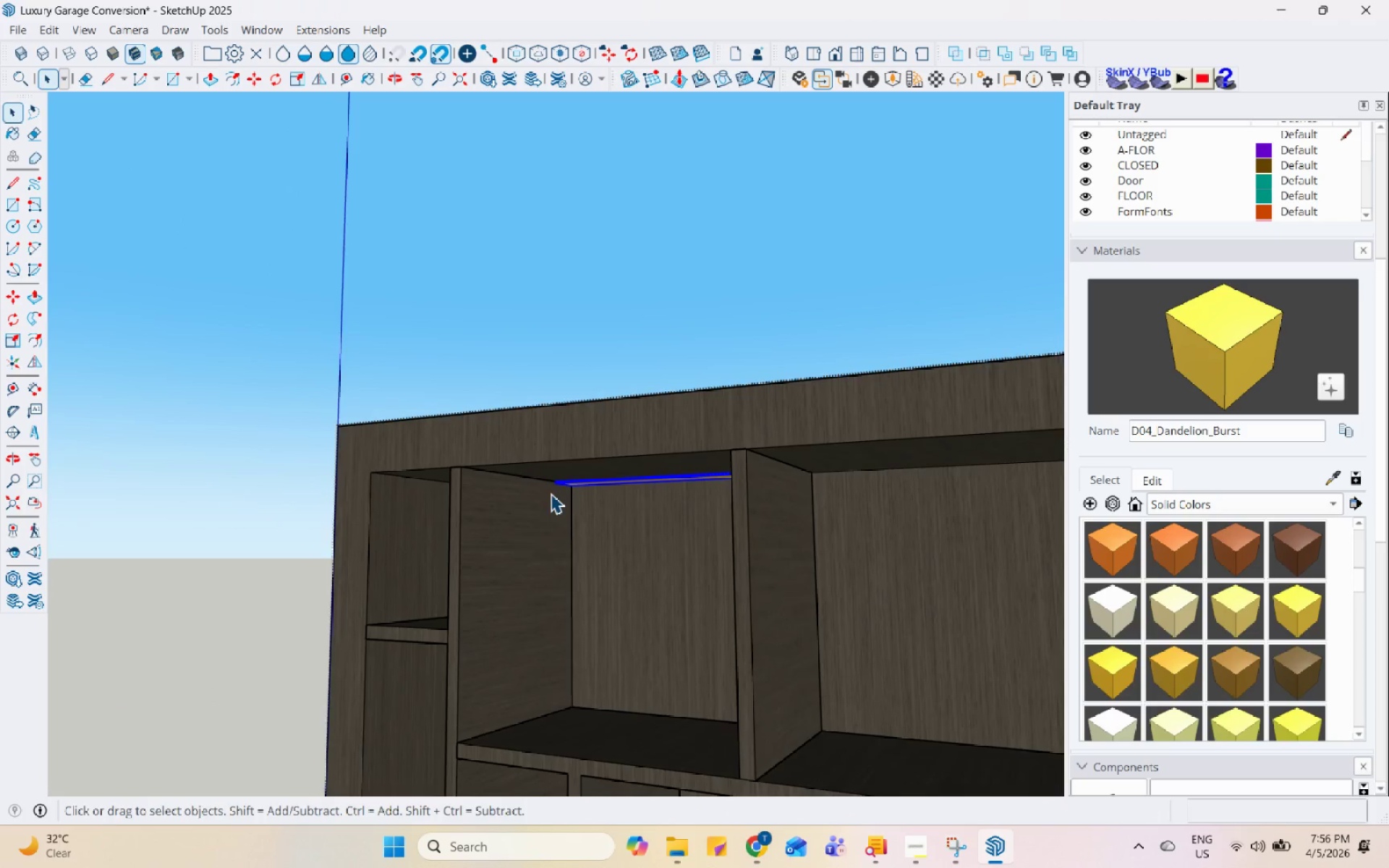 
key(M)
 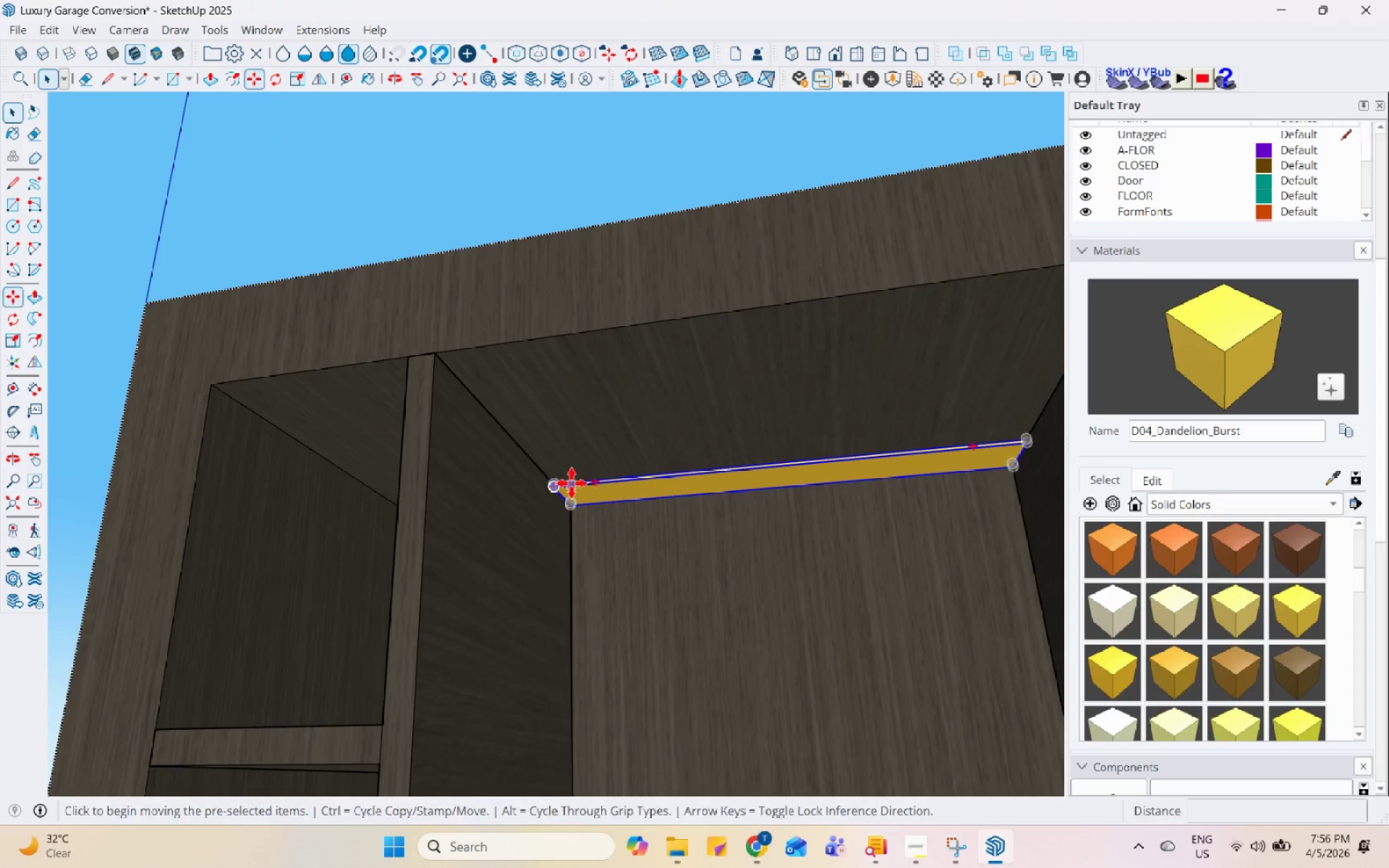 
scroll: coordinate [579, 502], scroll_direction: up, amount: 10.0
 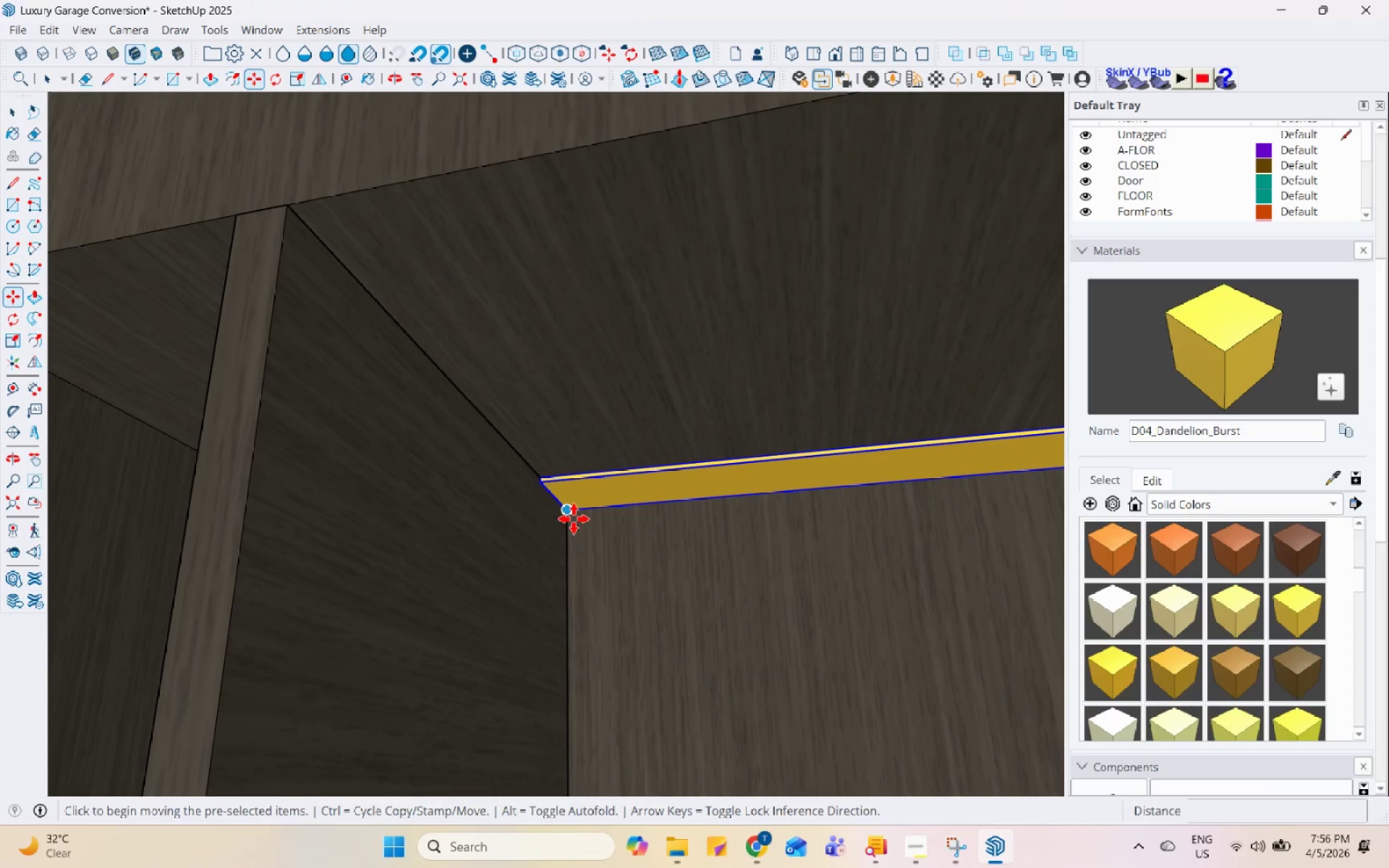 
key(Control+ControlLeft)
 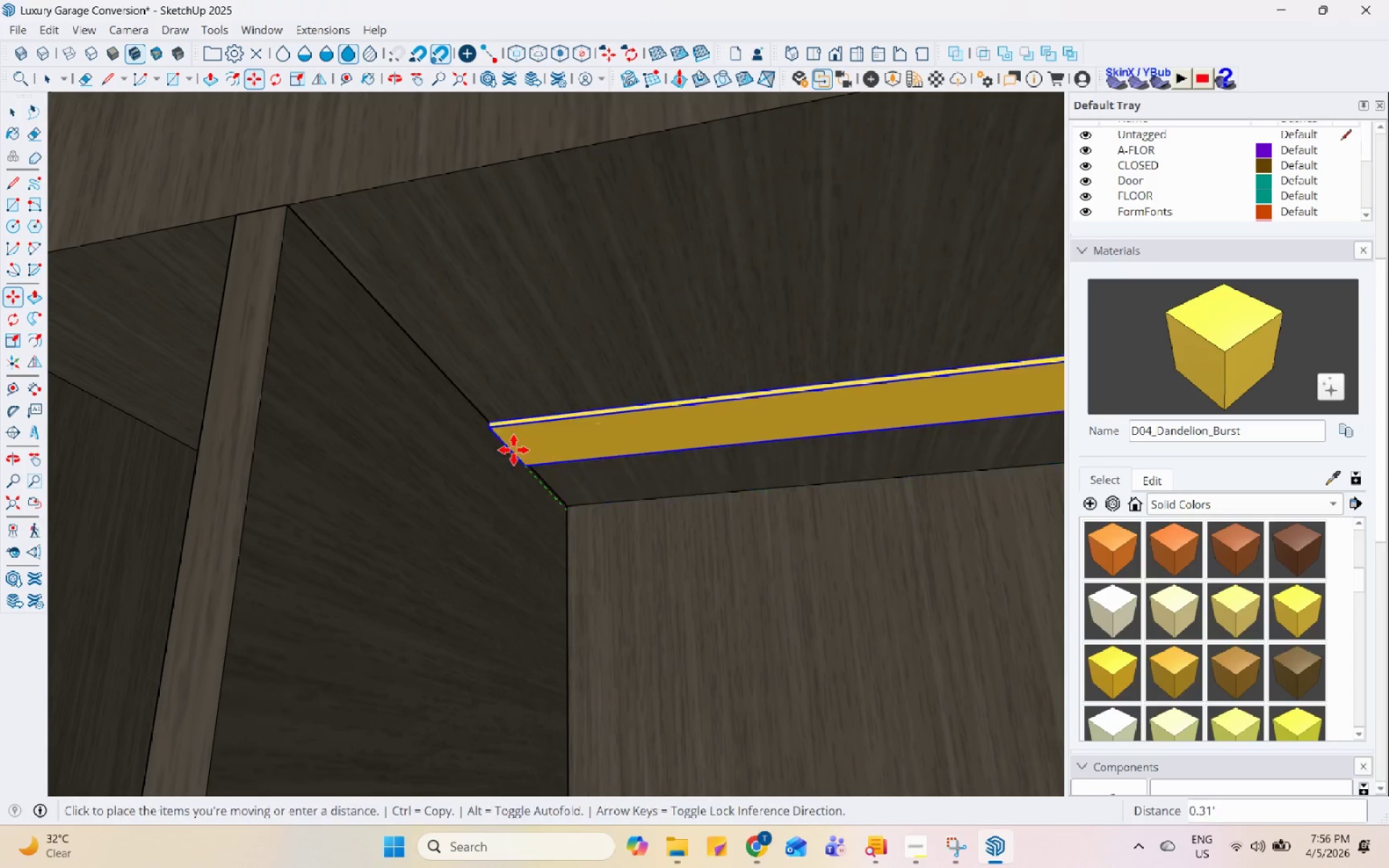 
scroll: coordinate [292, 422], scroll_direction: down, amount: 14.0
 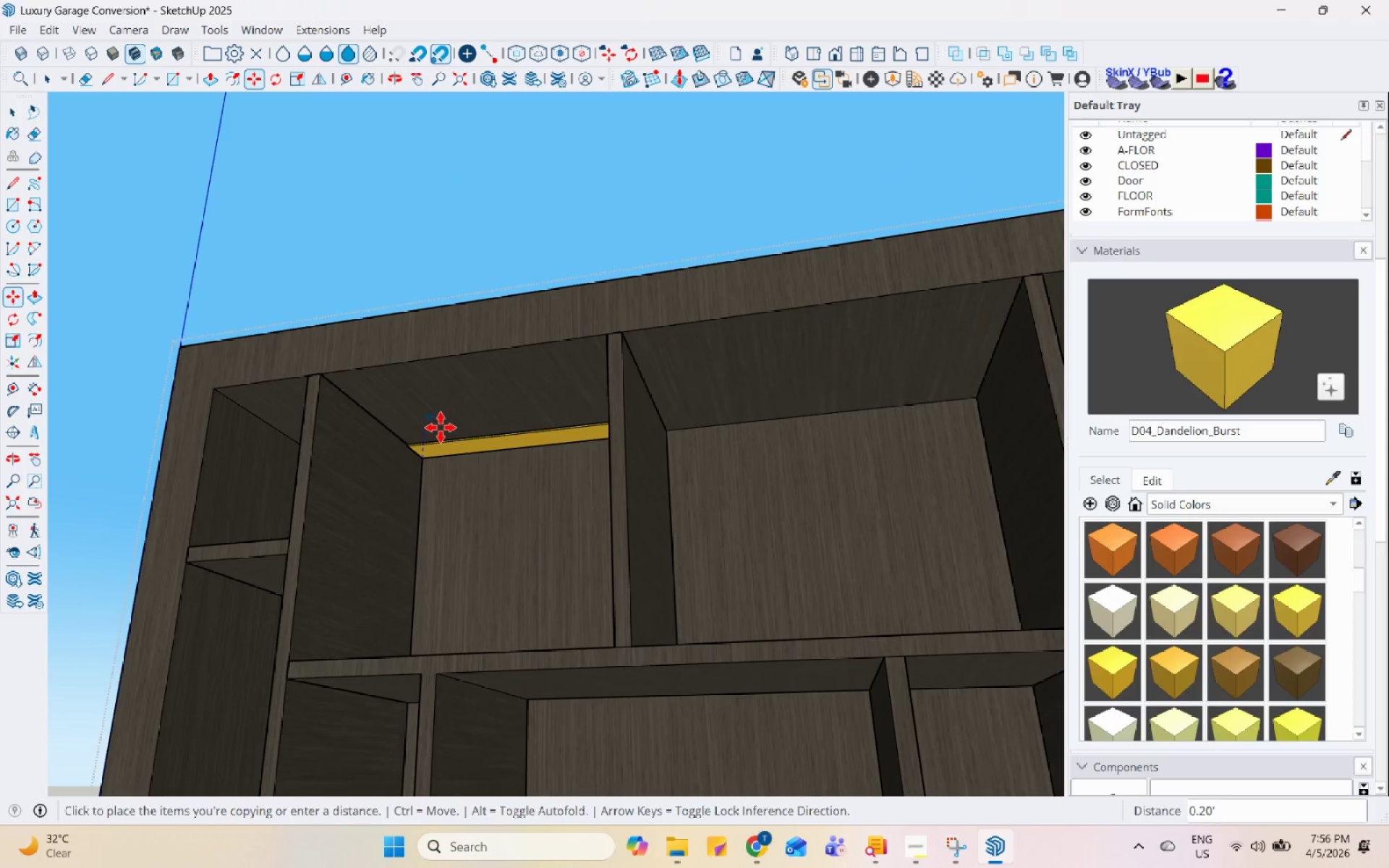 
scroll: coordinate [632, 435], scroll_direction: up, amount: 4.0
 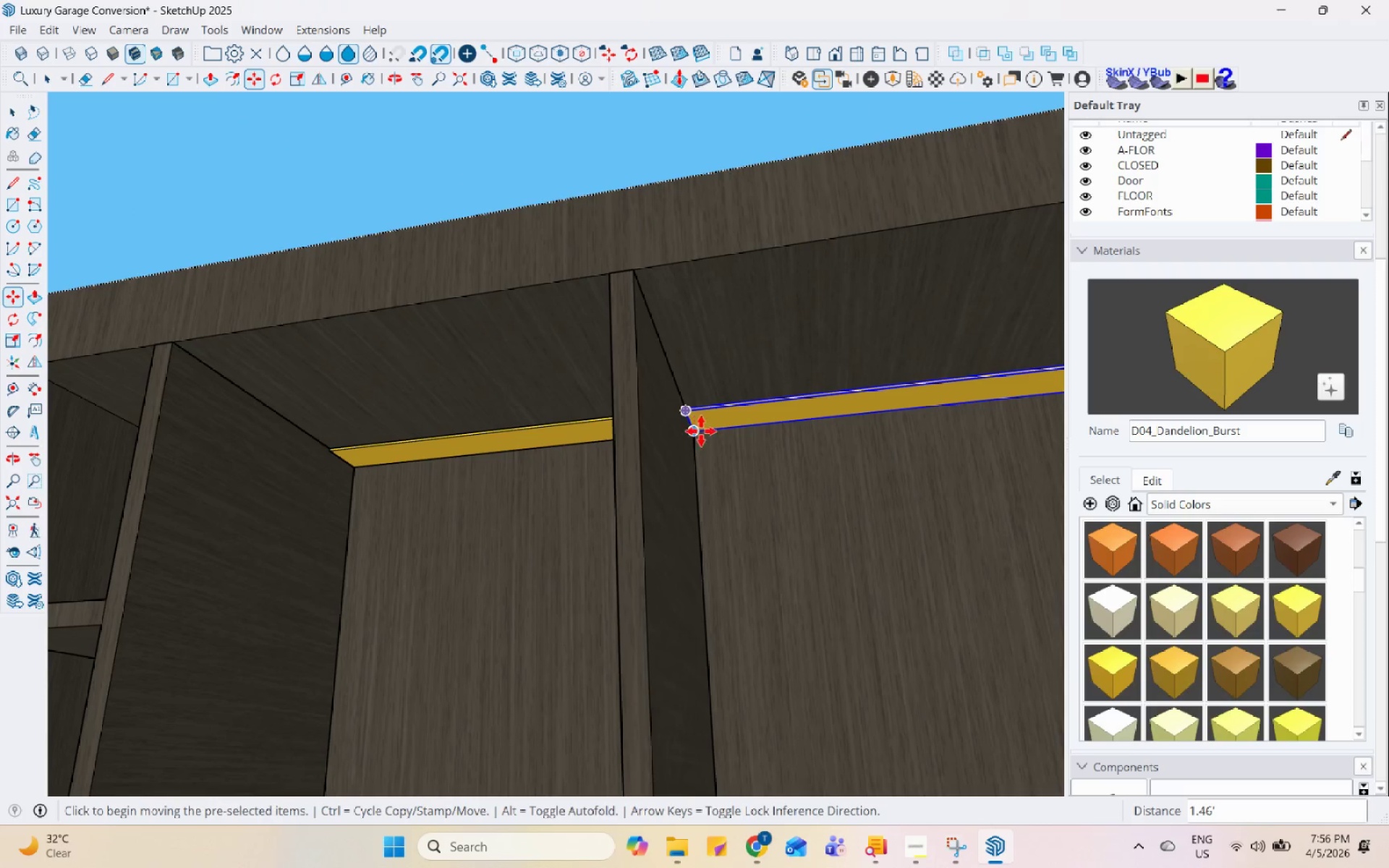 
key(Control+ControlLeft)
 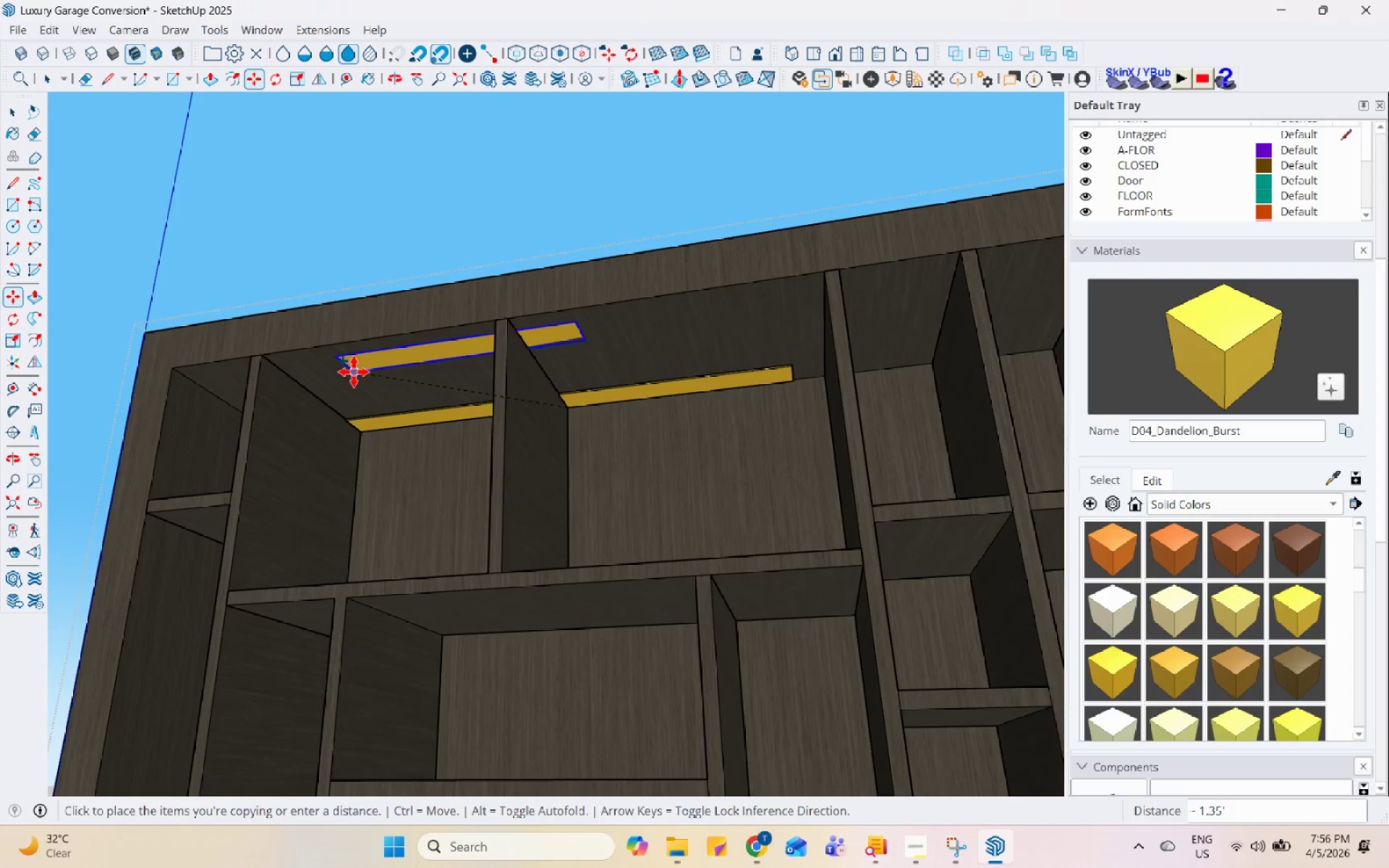 
left_click([693, 428])
 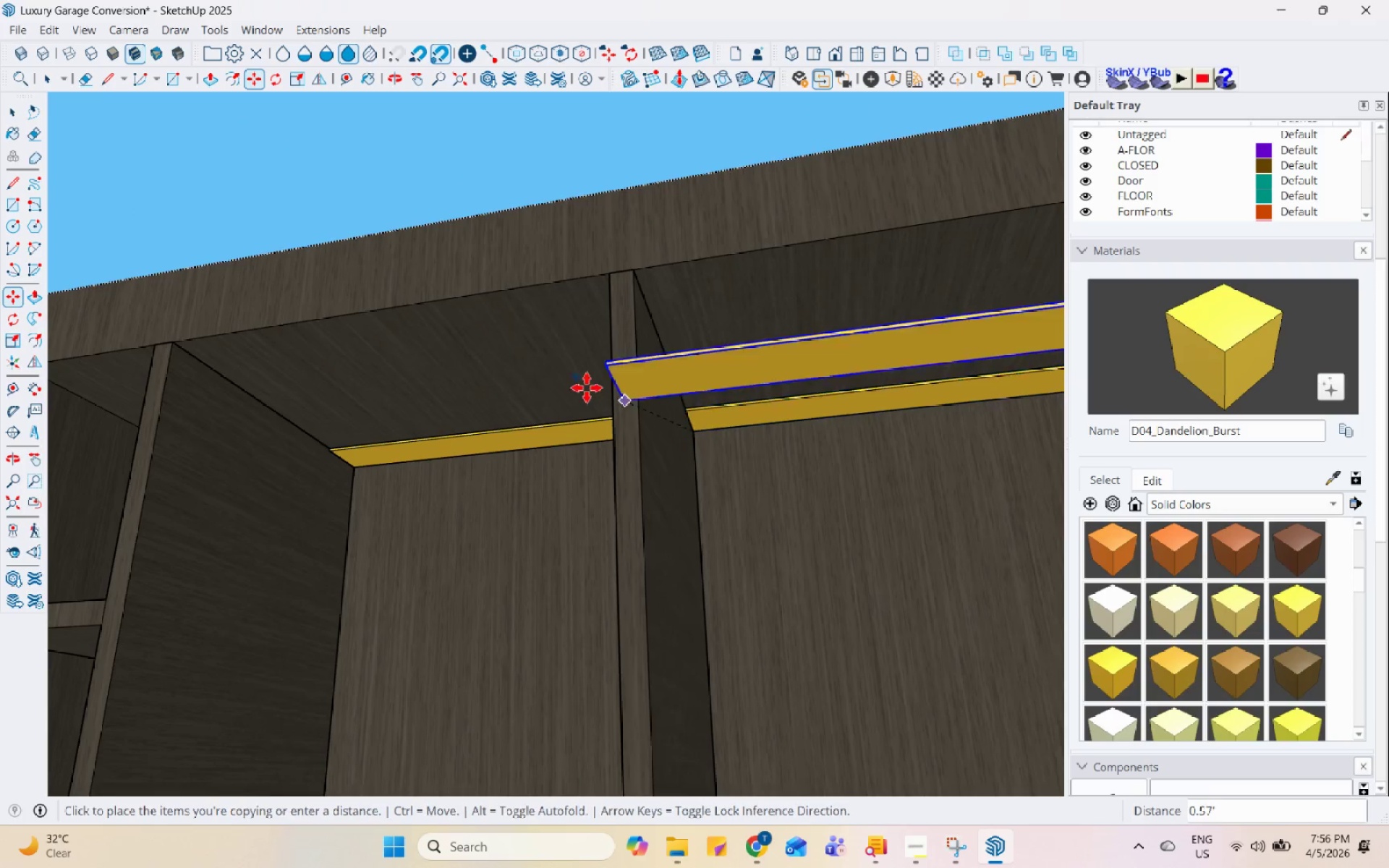 
scroll: coordinate [690, 387], scroll_direction: down, amount: 6.0
 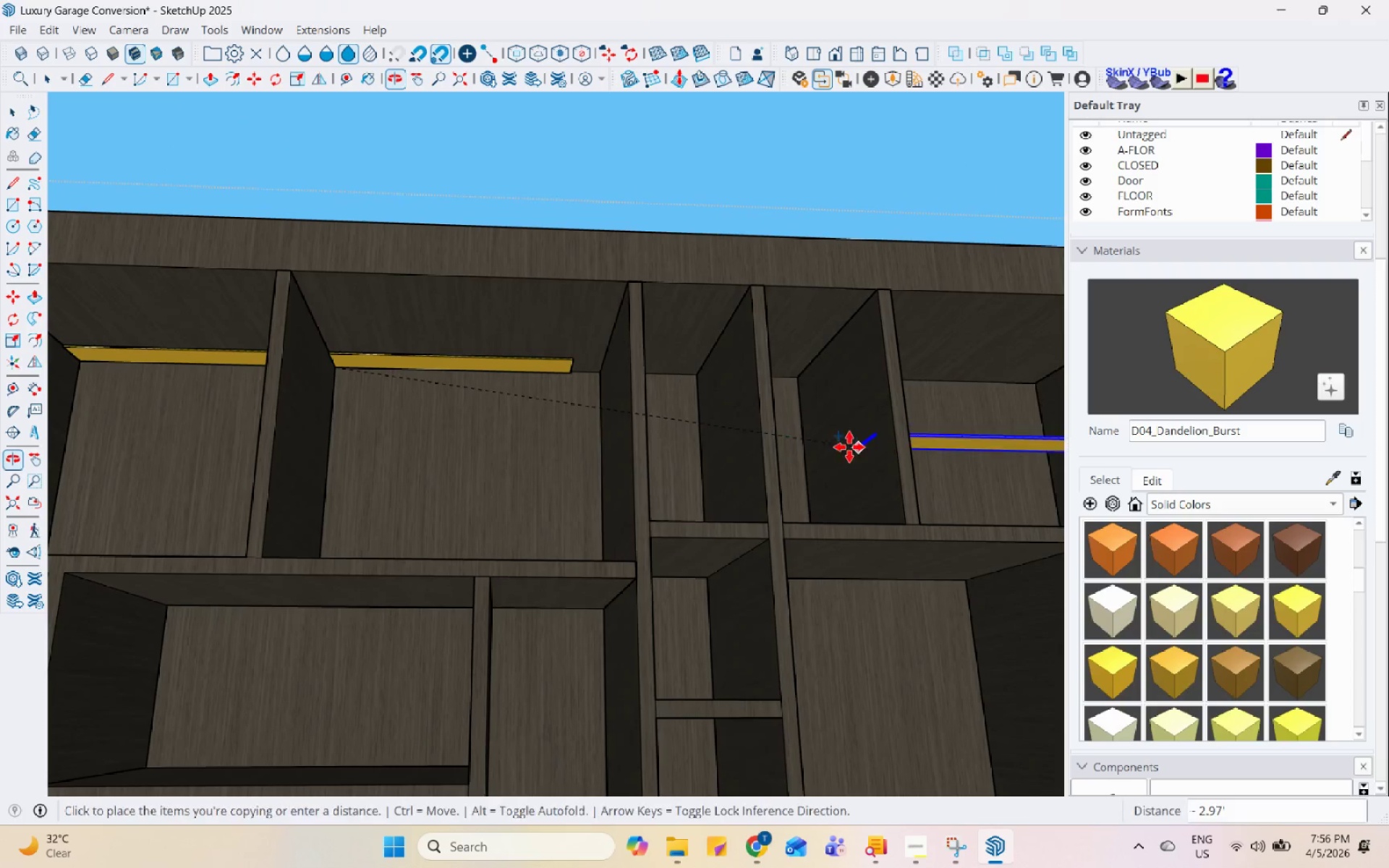 
key(Space)
 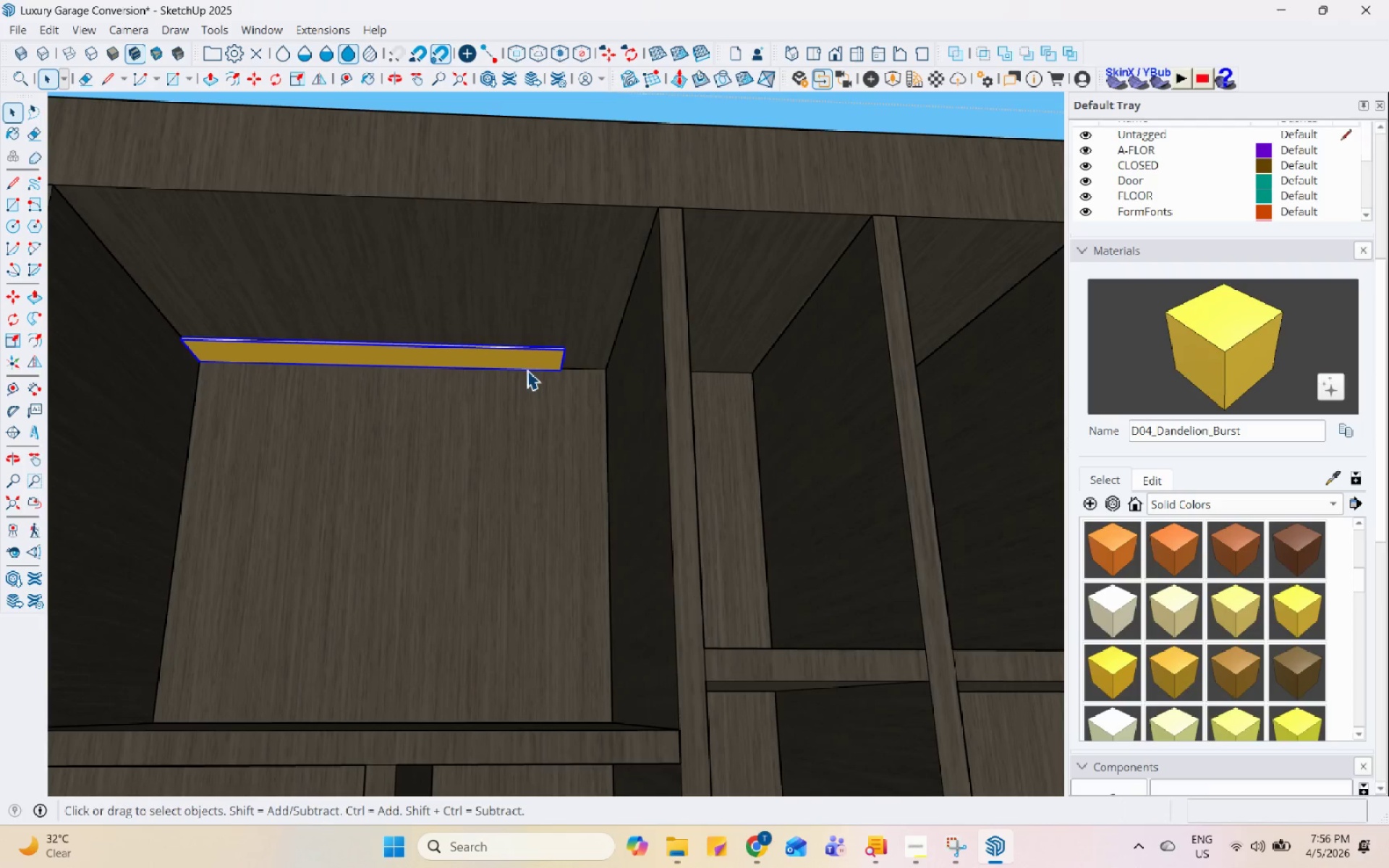 
left_click([524, 364])
 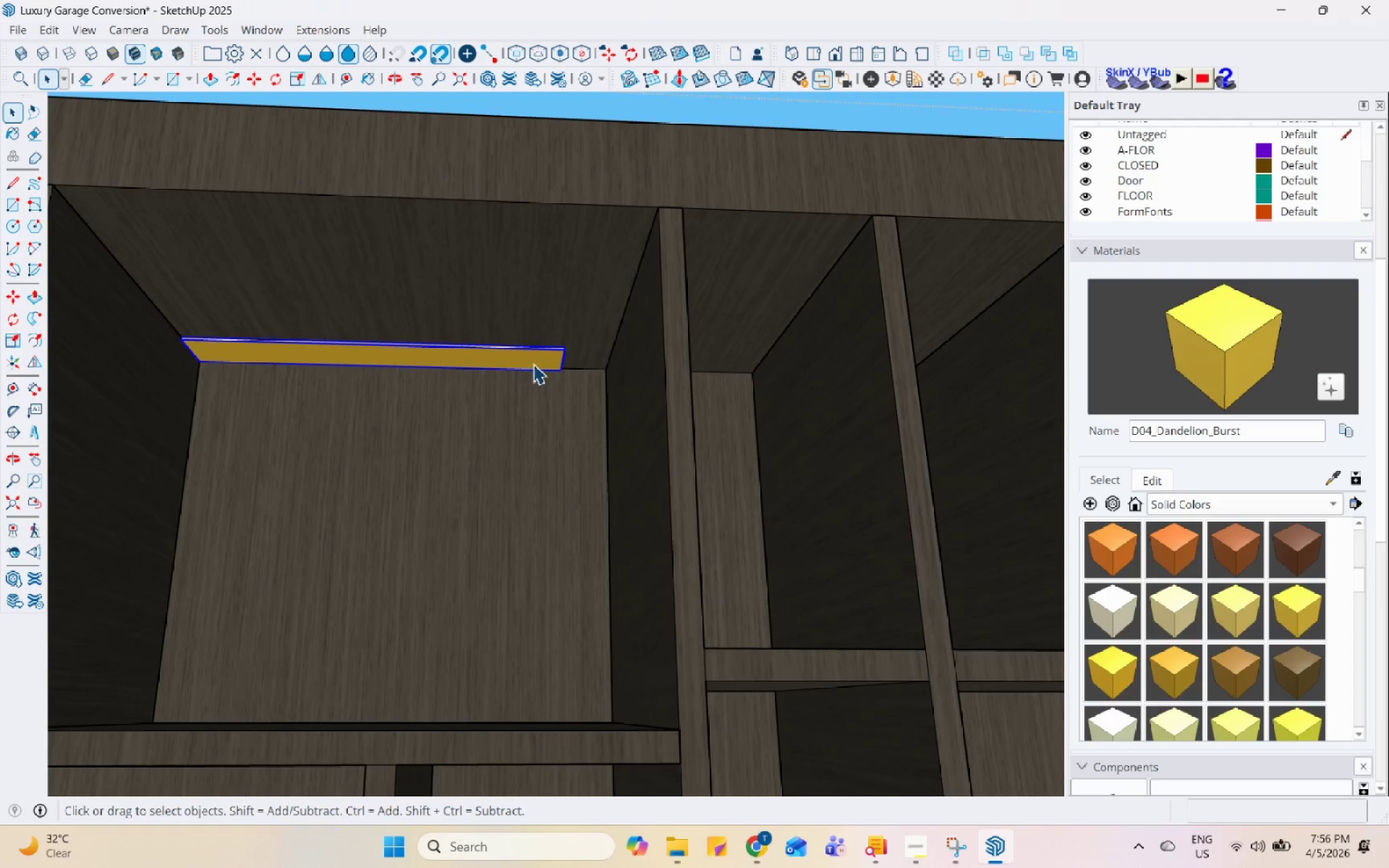 
scroll: coordinate [532, 375], scroll_direction: up, amount: 4.0
 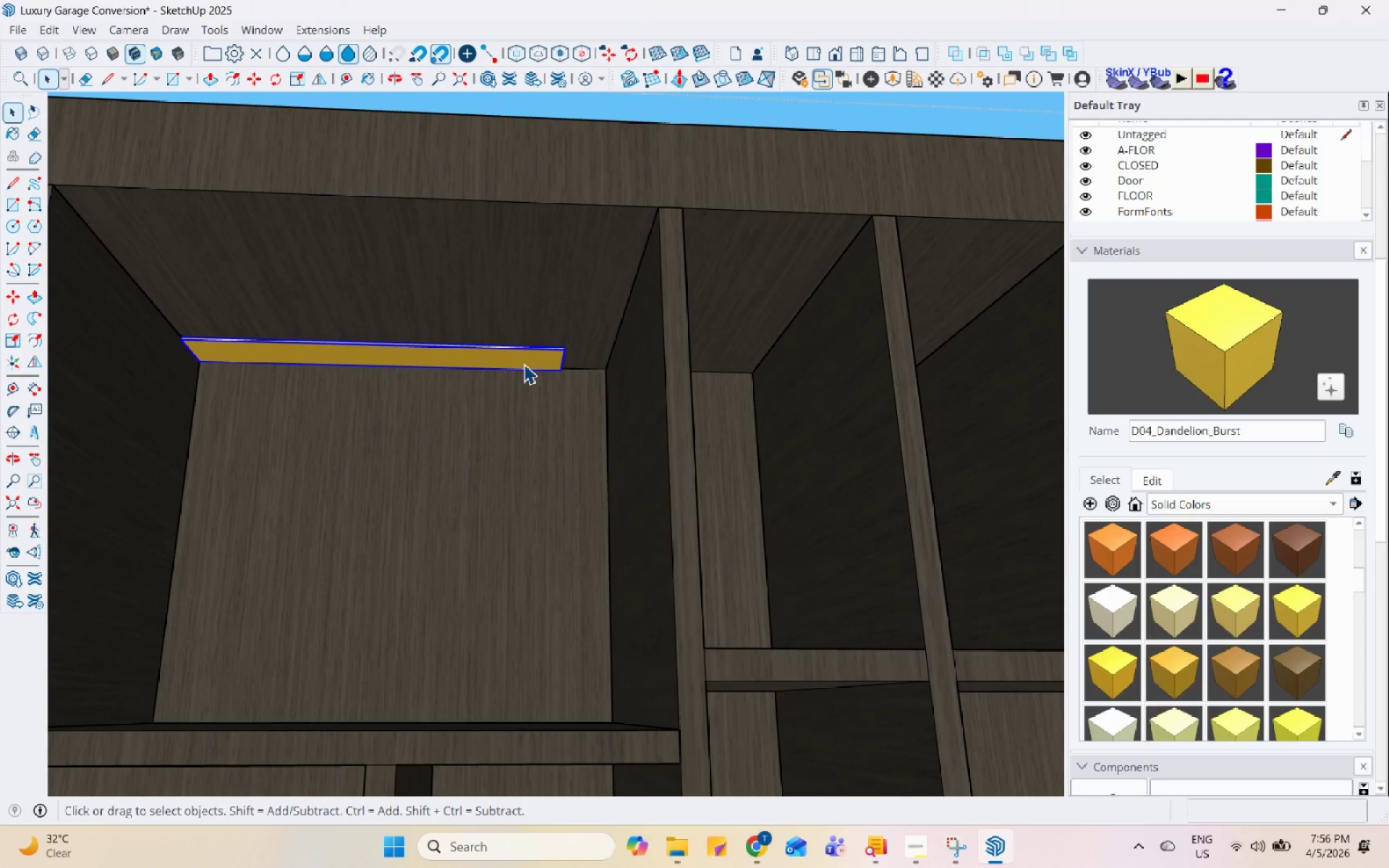 
key(S)
 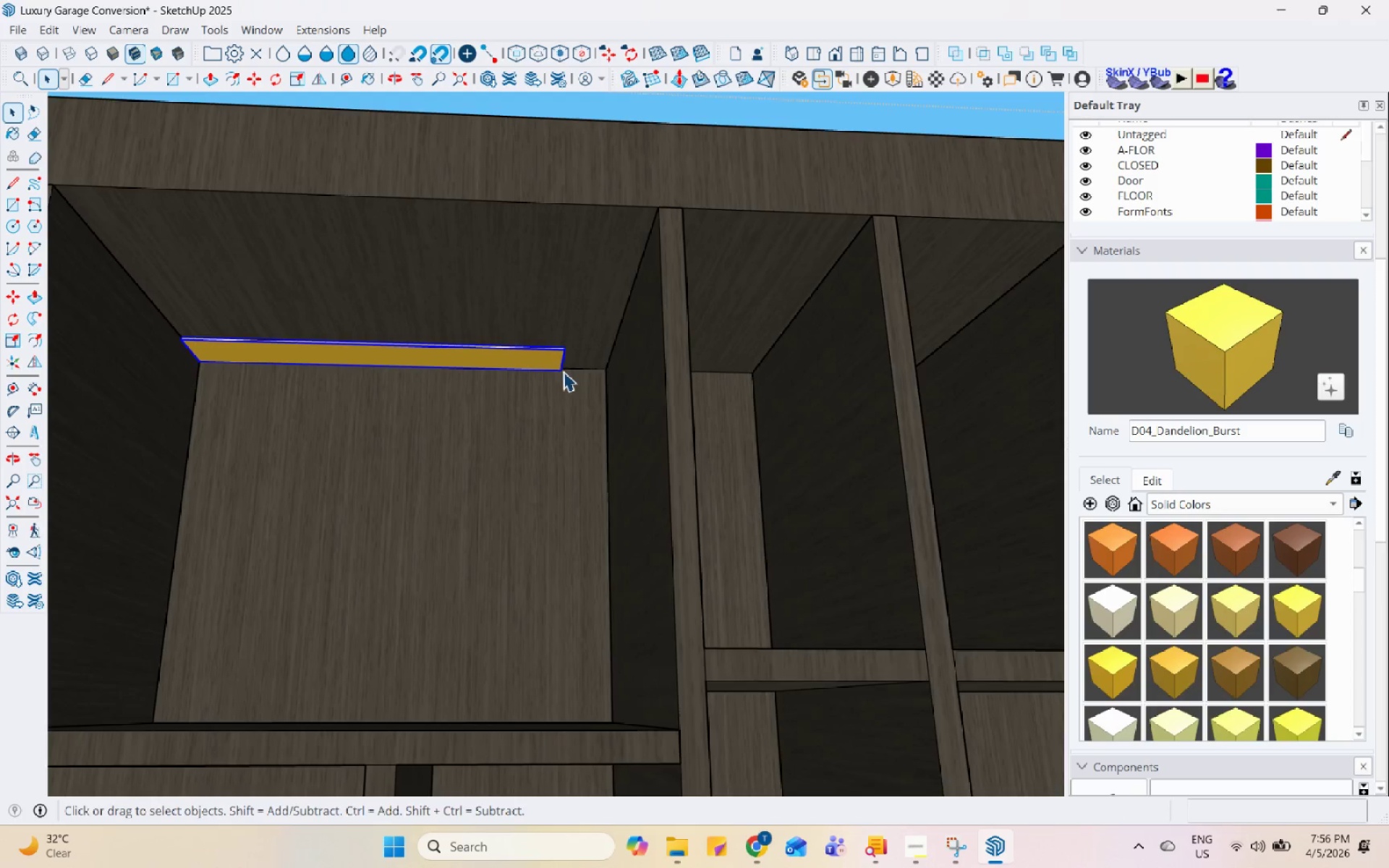 
scroll: coordinate [528, 363], scroll_direction: up, amount: 15.0
 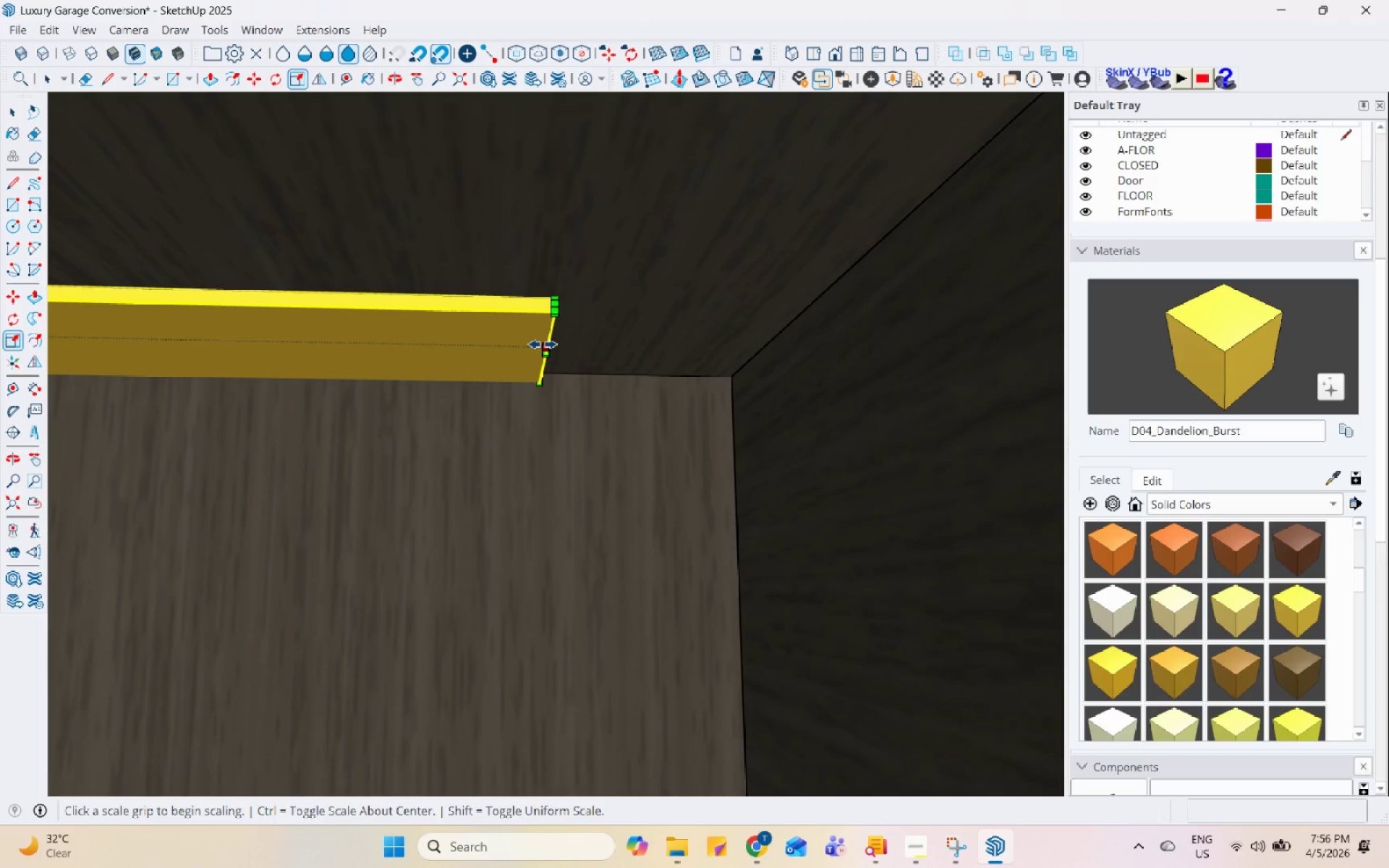 
left_click([543, 344])
 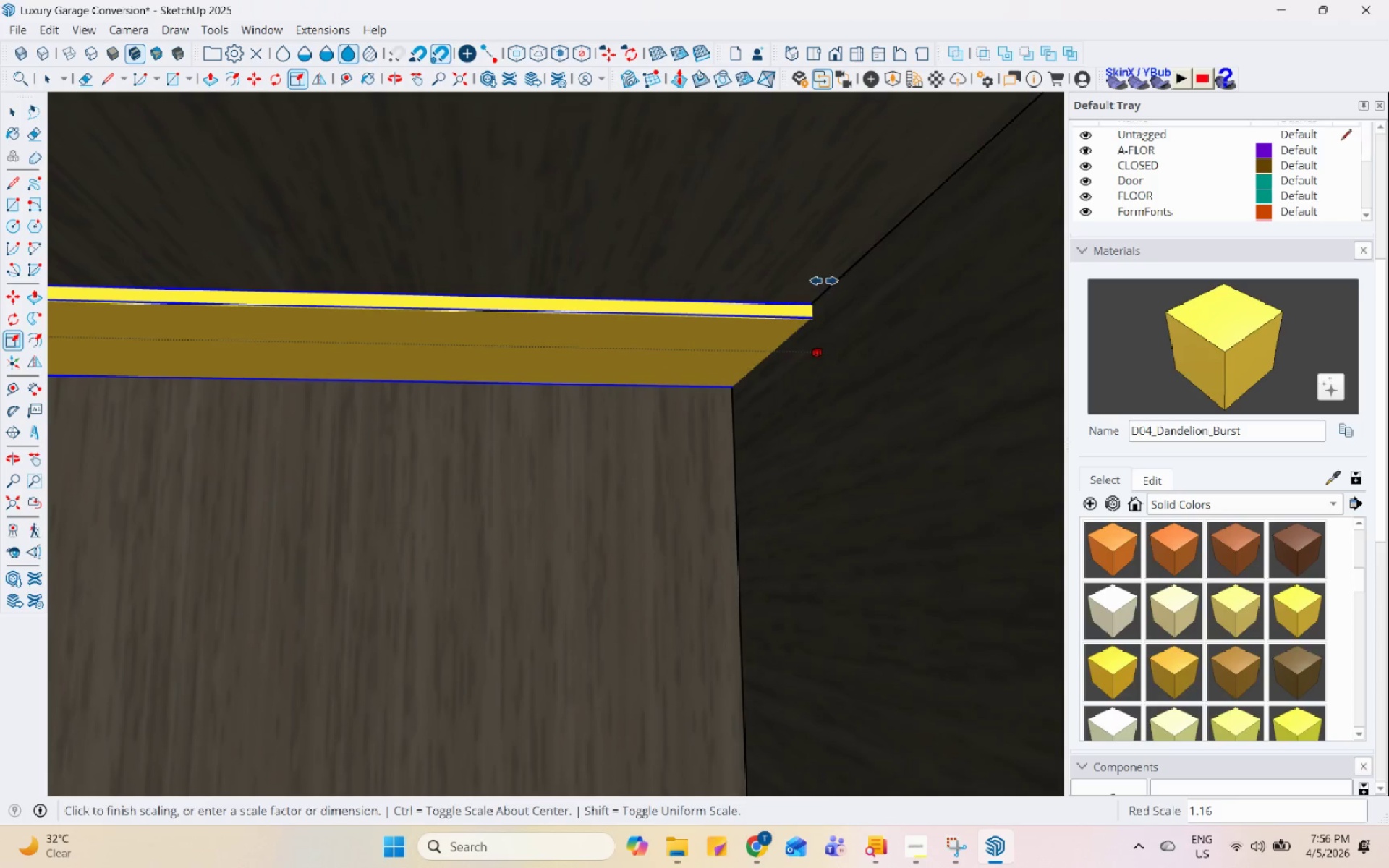 
left_click([834, 278])
 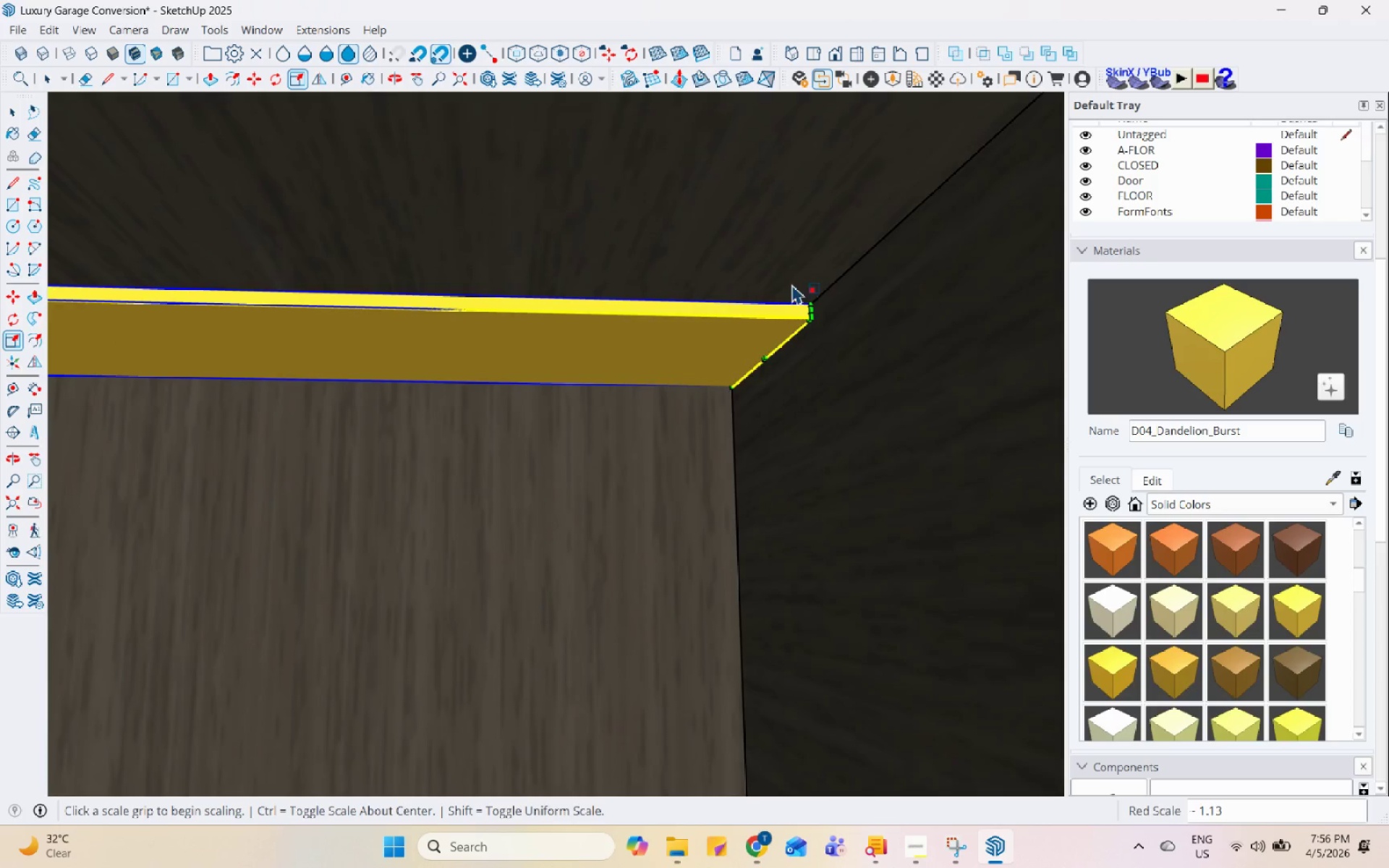 
key(Space)
 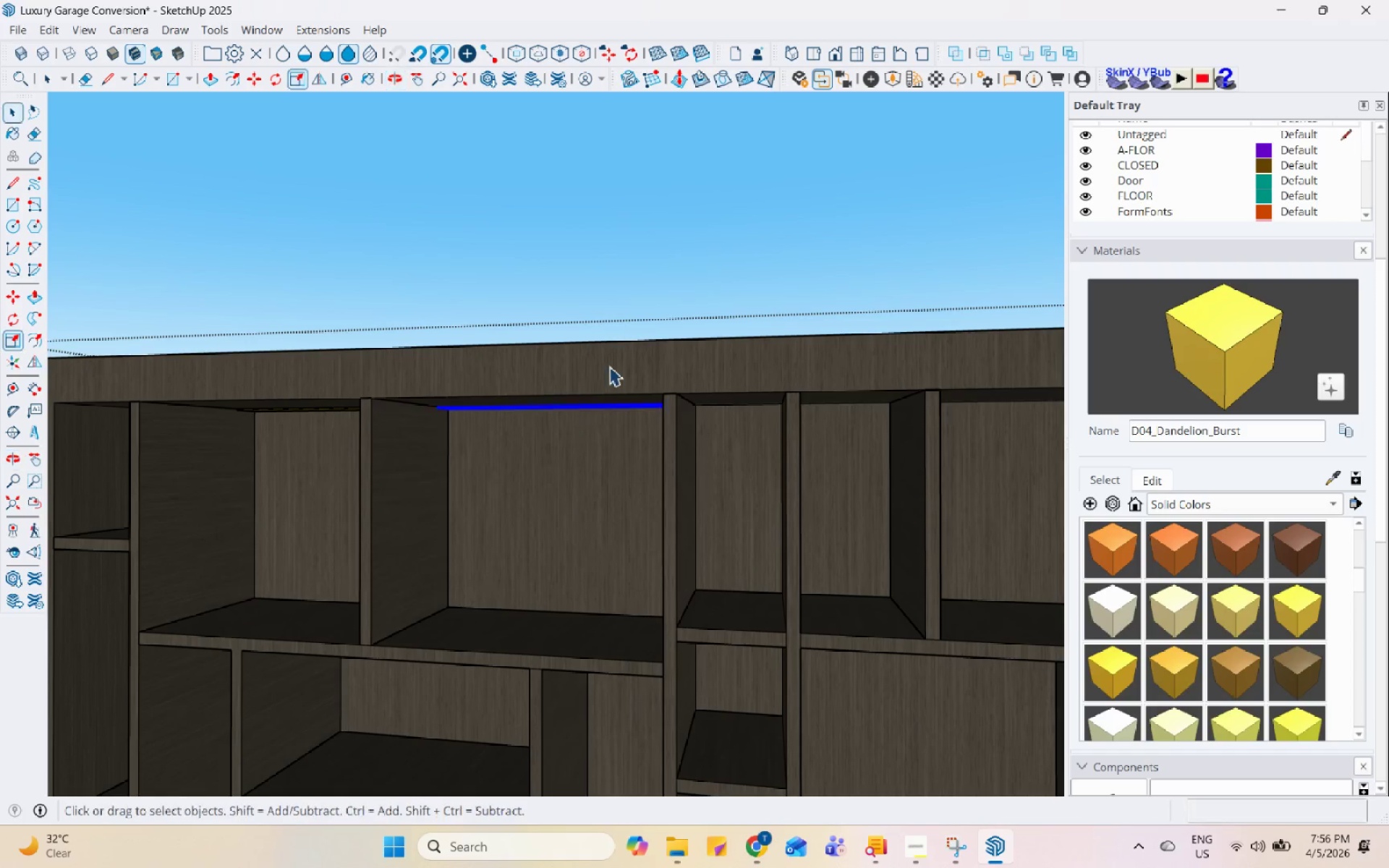 
scroll: coordinate [612, 362], scroll_direction: down, amount: 27.0
 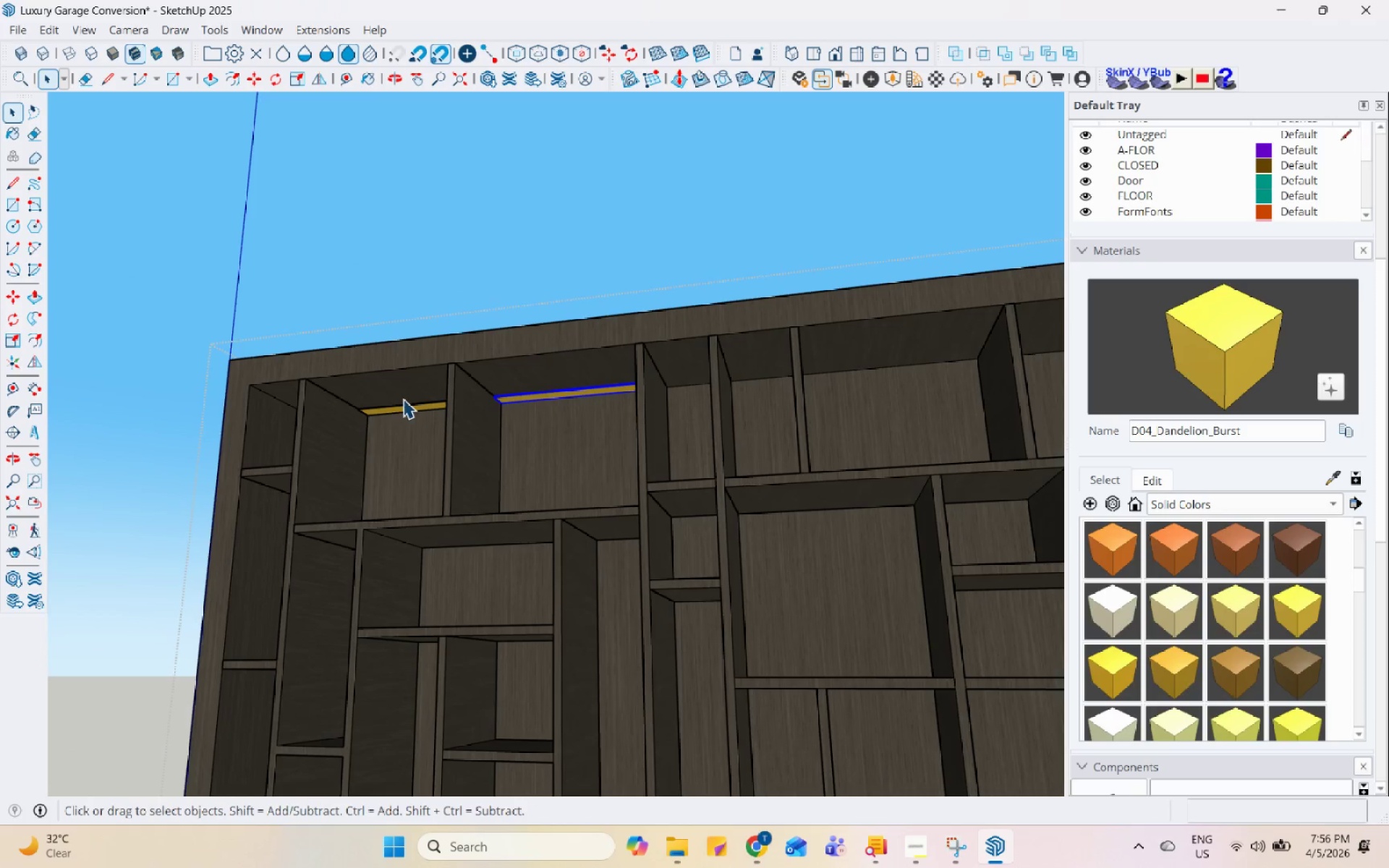 
key(M)
 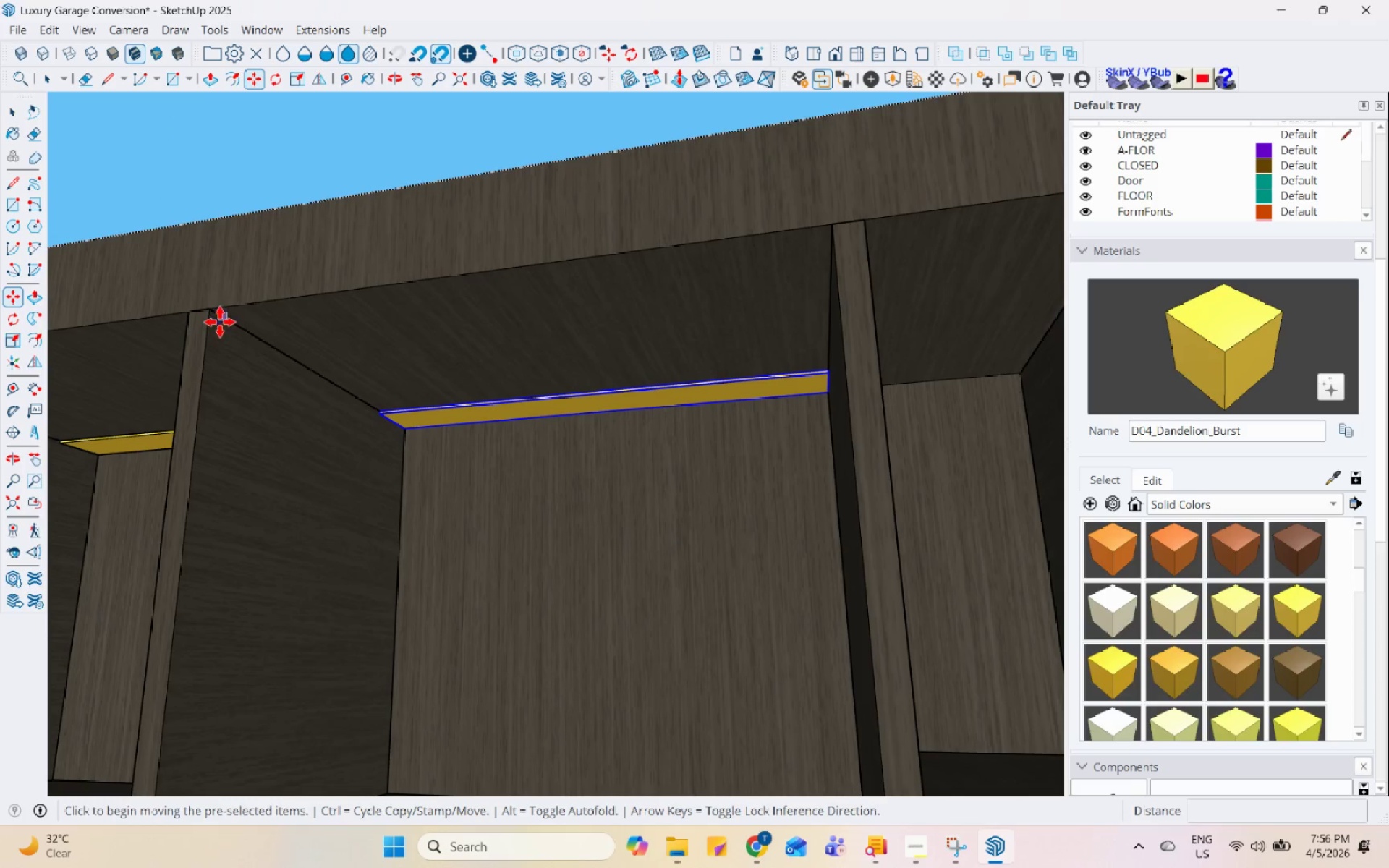 
scroll: coordinate [530, 367], scroll_direction: up, amount: 10.0
 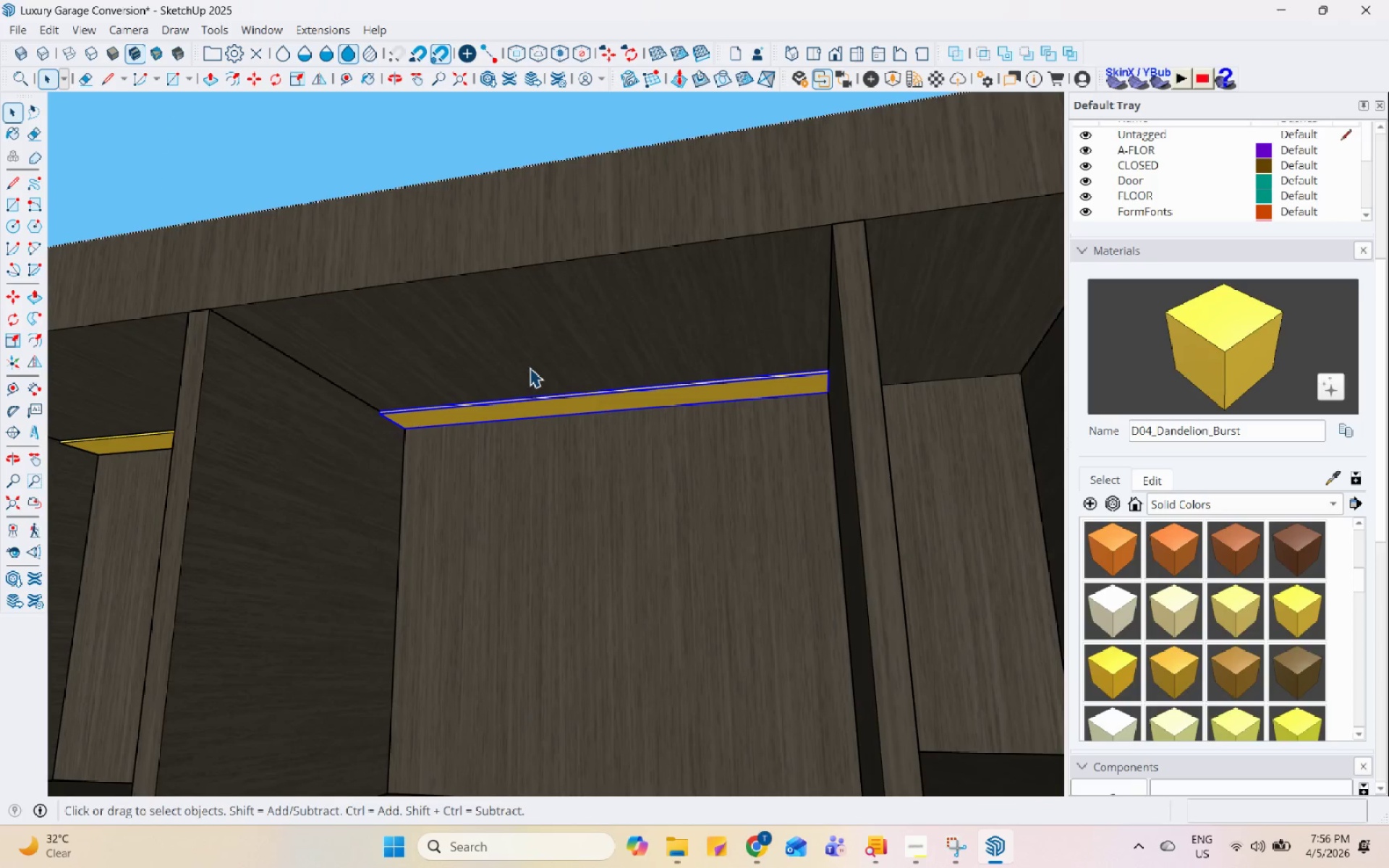 
left_click([208, 310])
 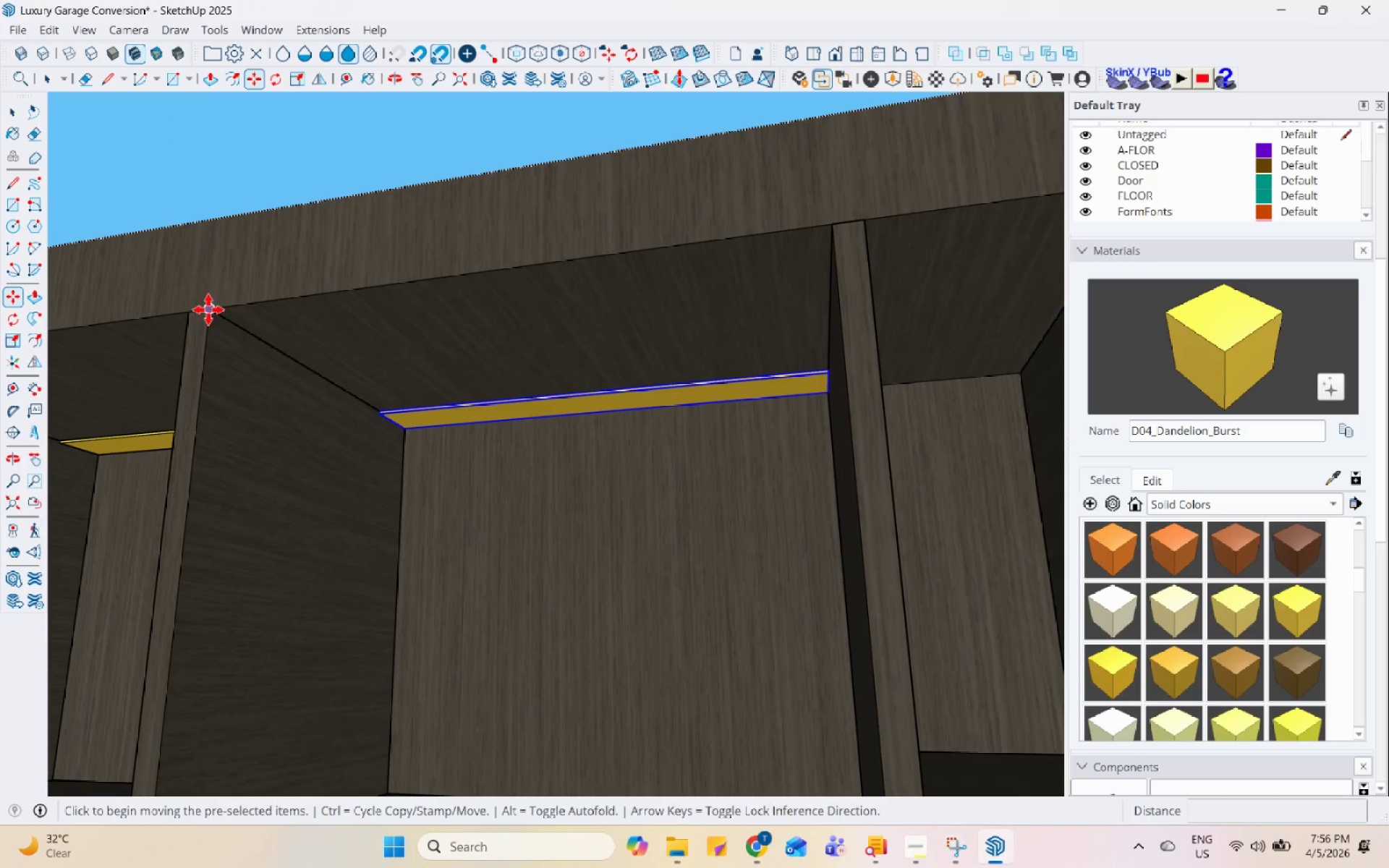 
key(Control+ControlLeft)
 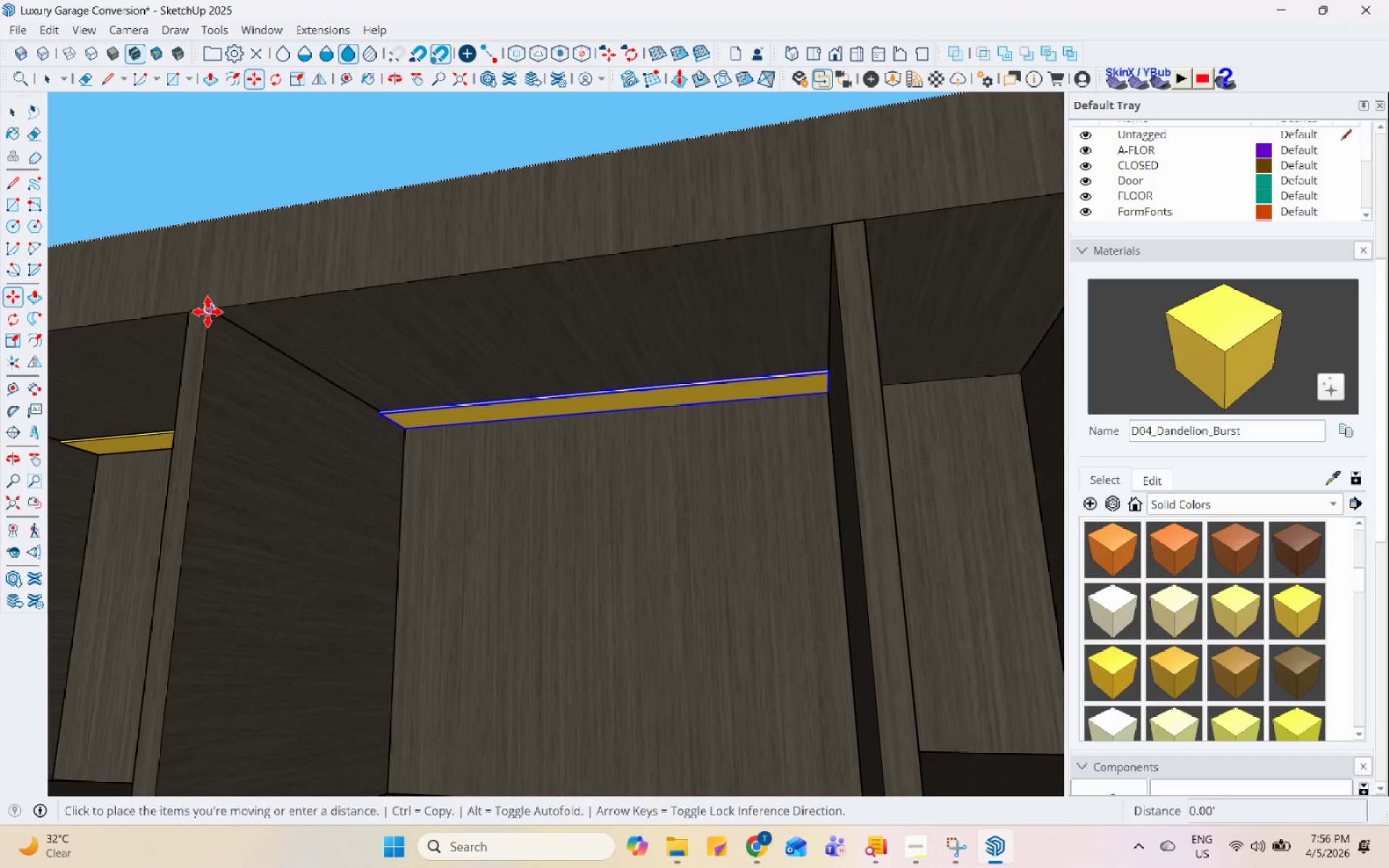 
scroll: coordinate [607, 349], scroll_direction: down, amount: 3.0
 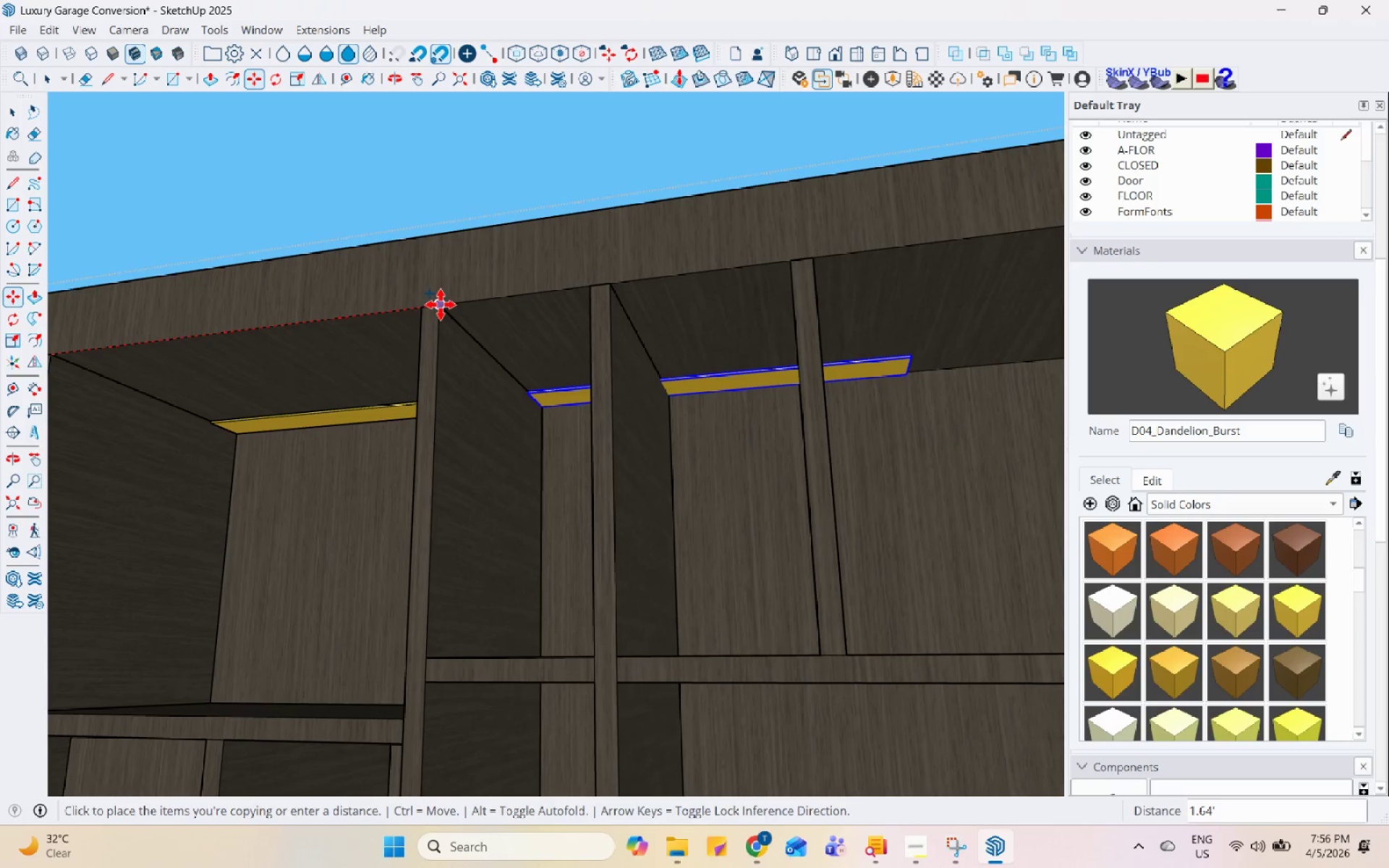 
left_click([436, 302])
 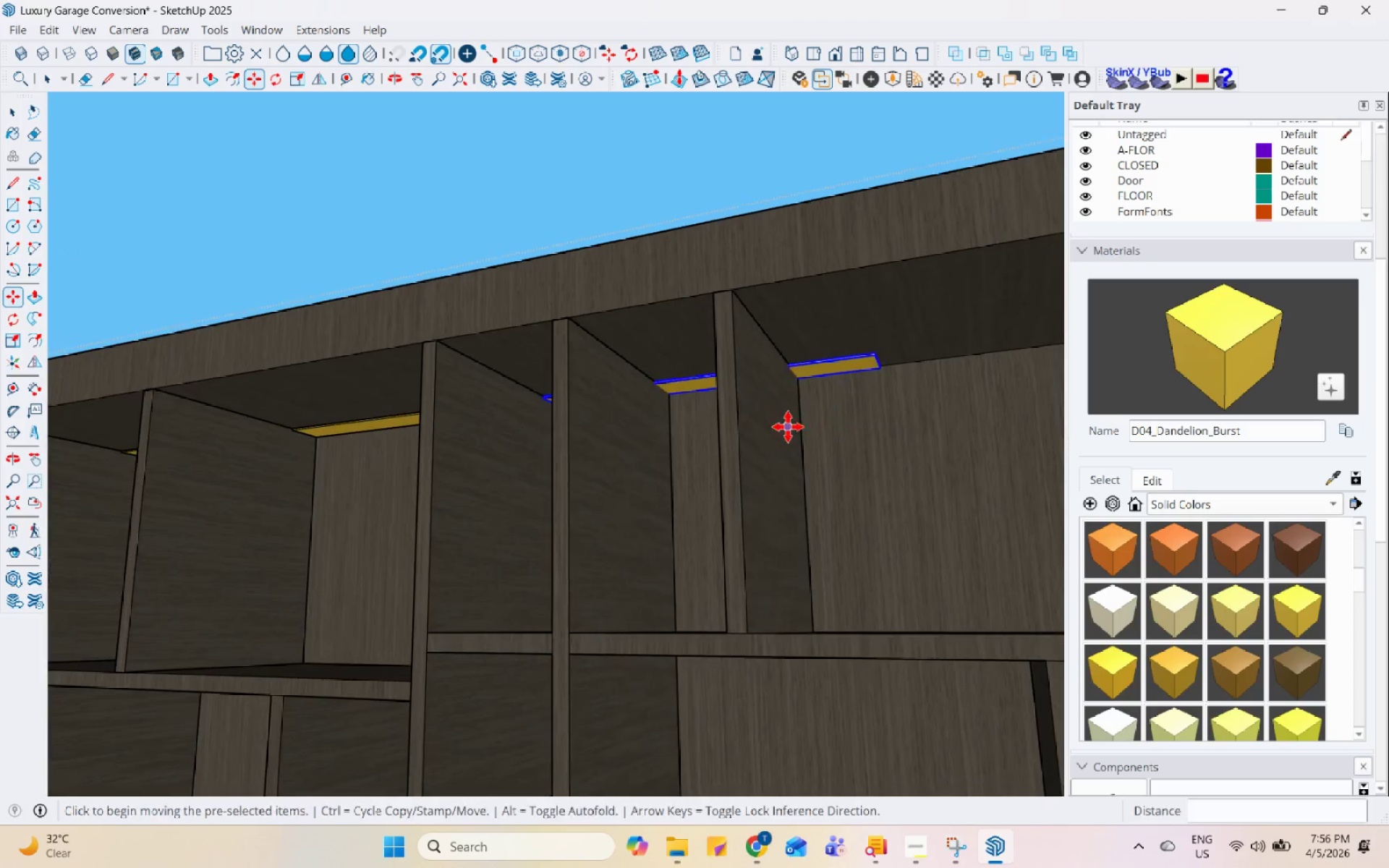 
scroll: coordinate [800, 395], scroll_direction: down, amount: 2.0
 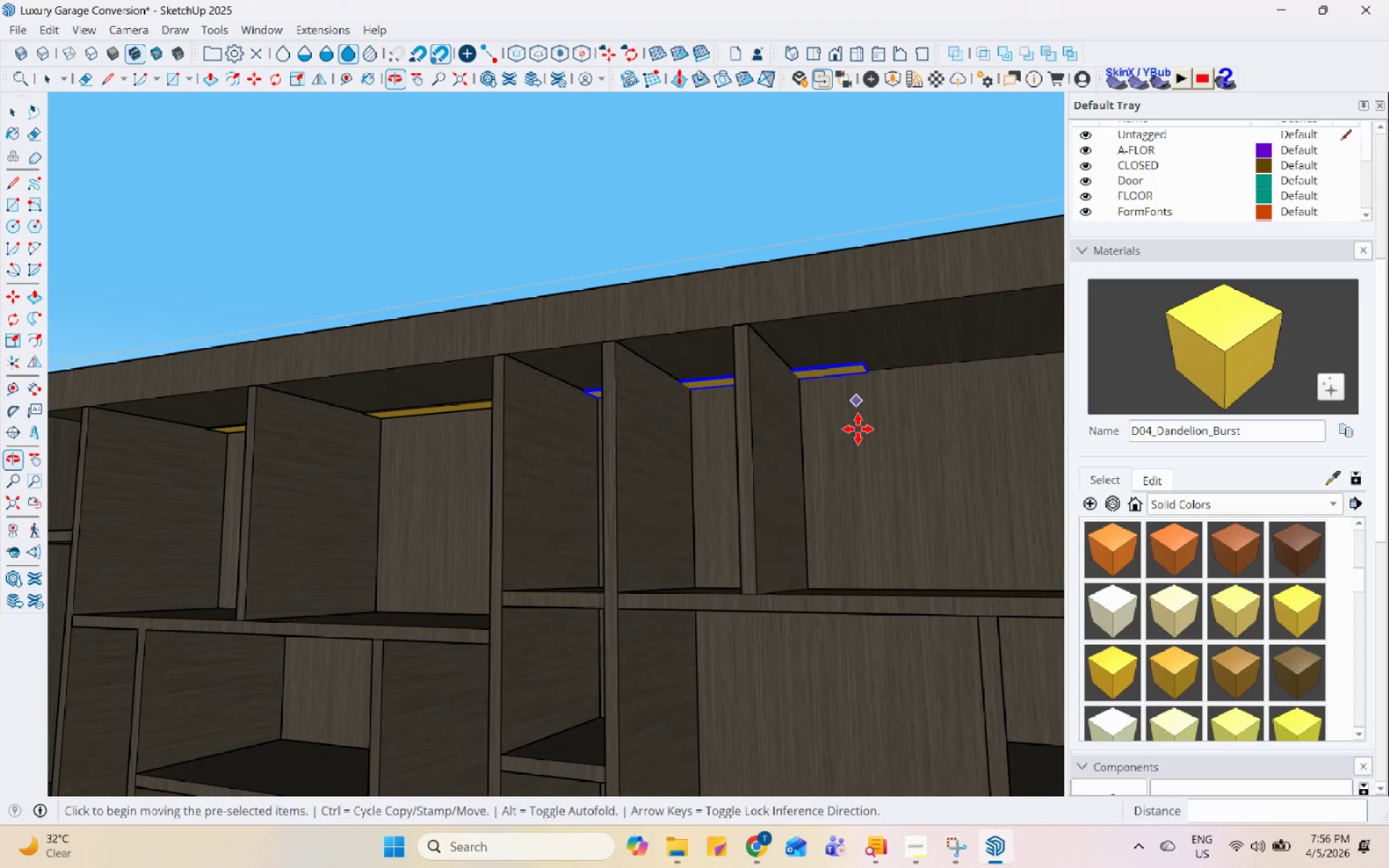 
key(Space)
 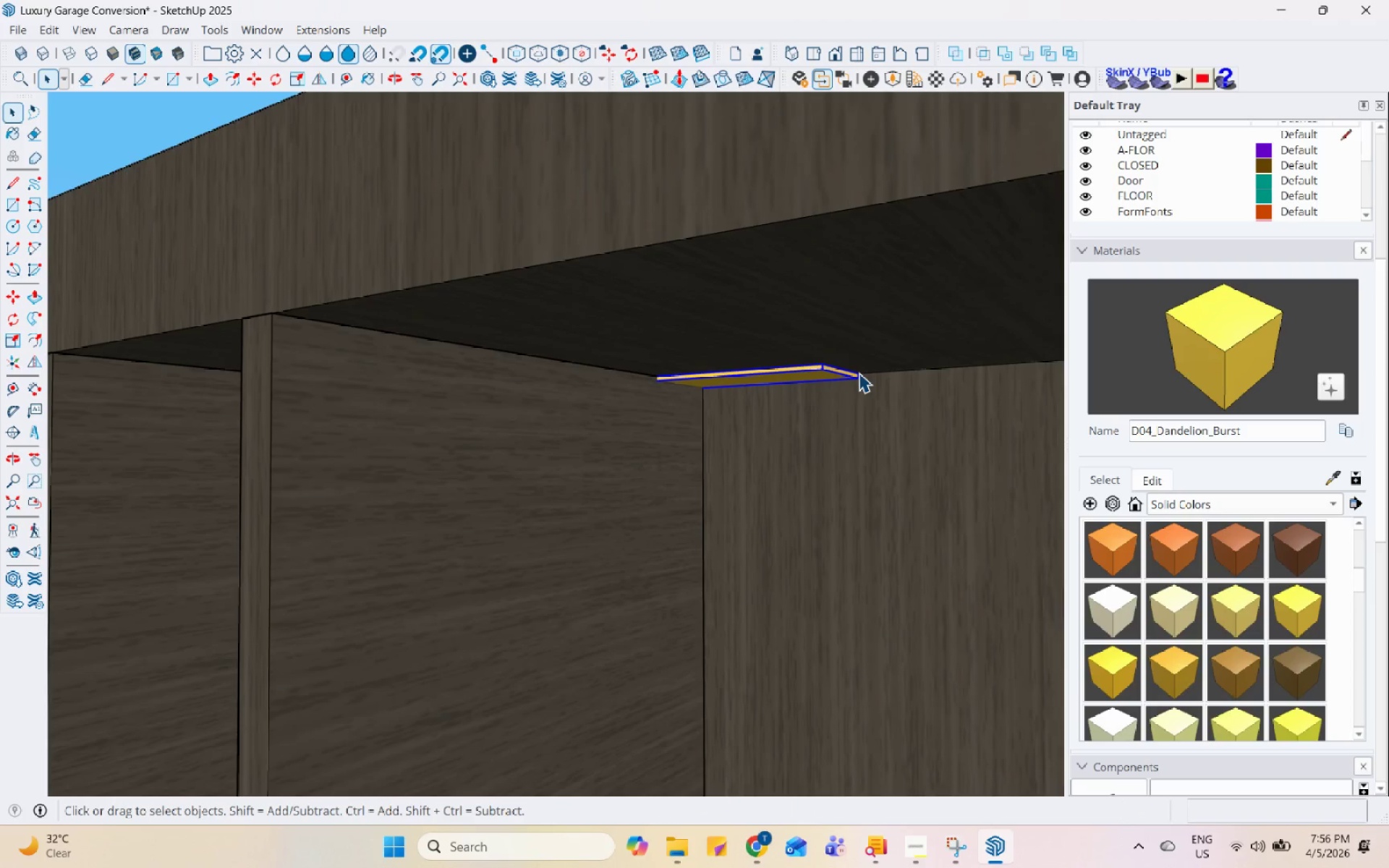 
scroll: coordinate [851, 319], scroll_direction: up, amount: 11.0
 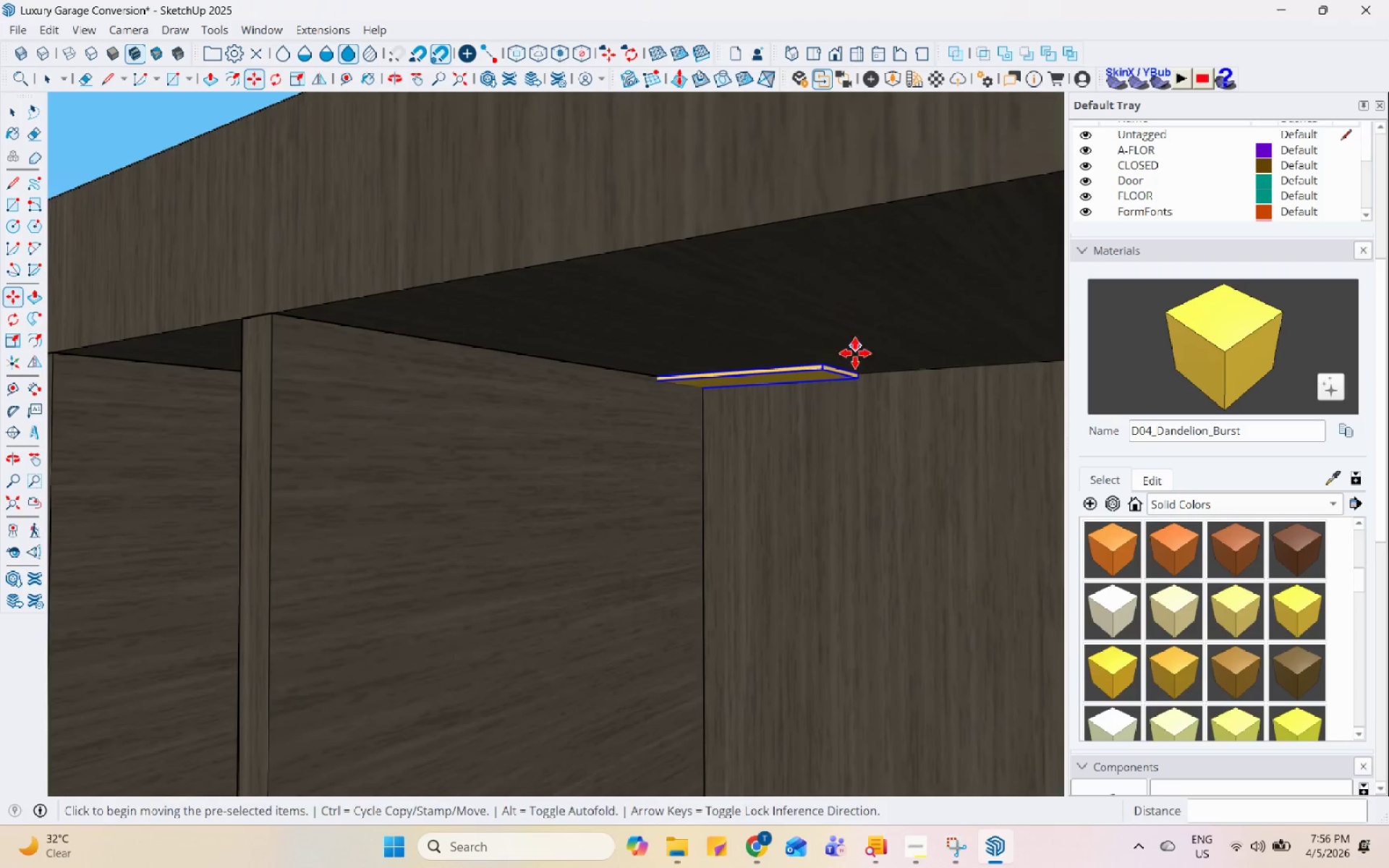 
key(S)
 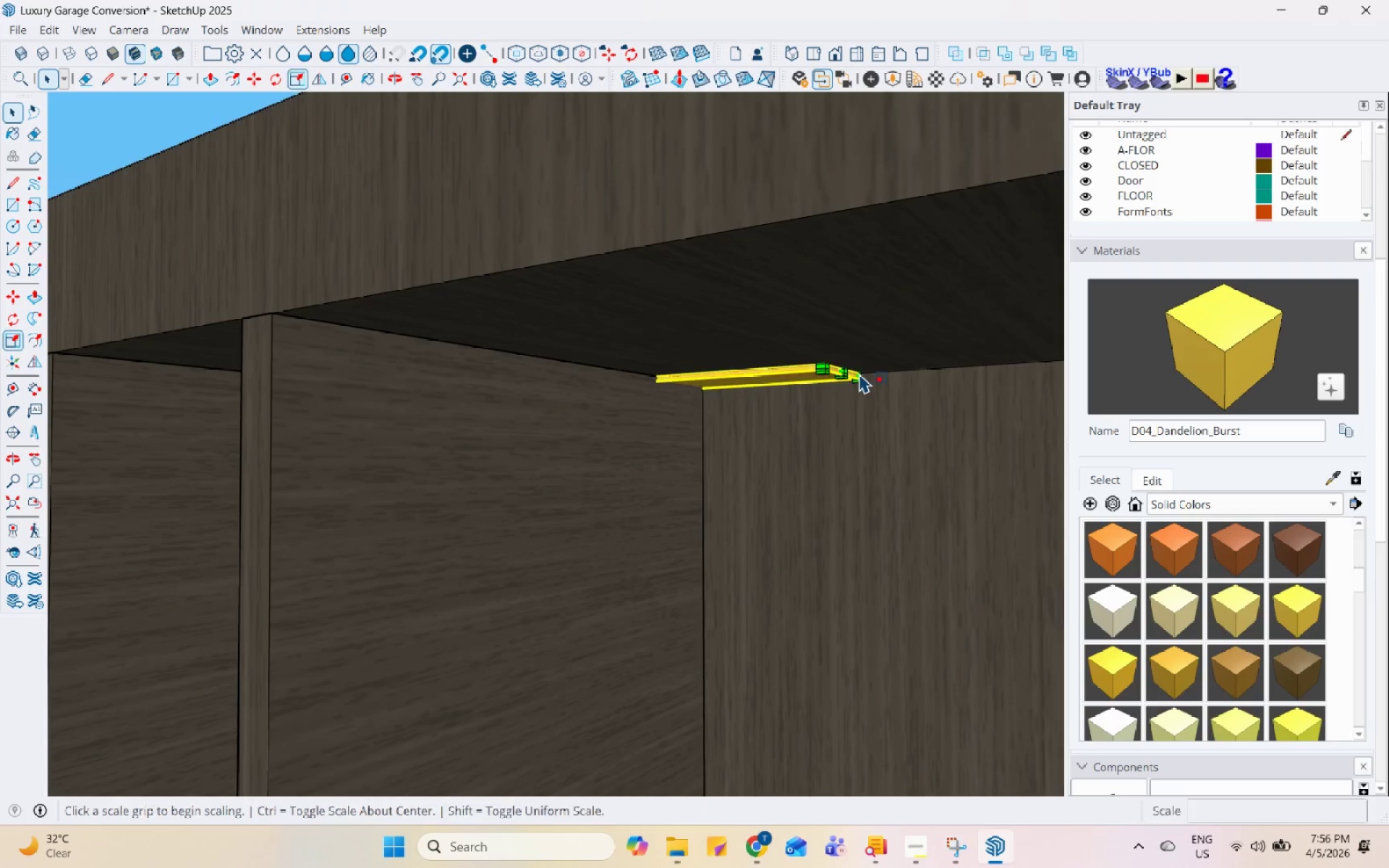 
scroll: coordinate [844, 371], scroll_direction: up, amount: 9.0
 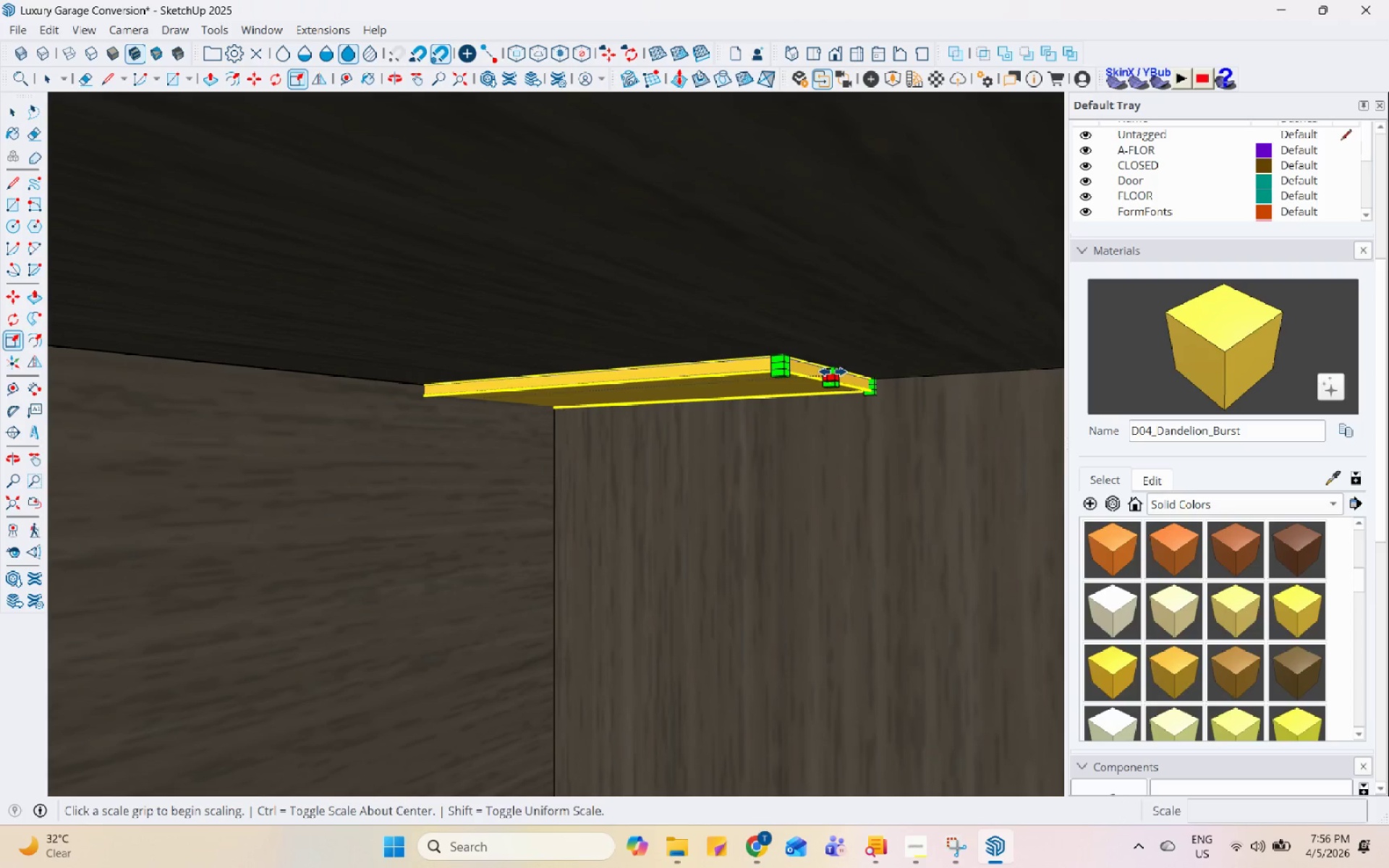 
left_click([833, 372])
 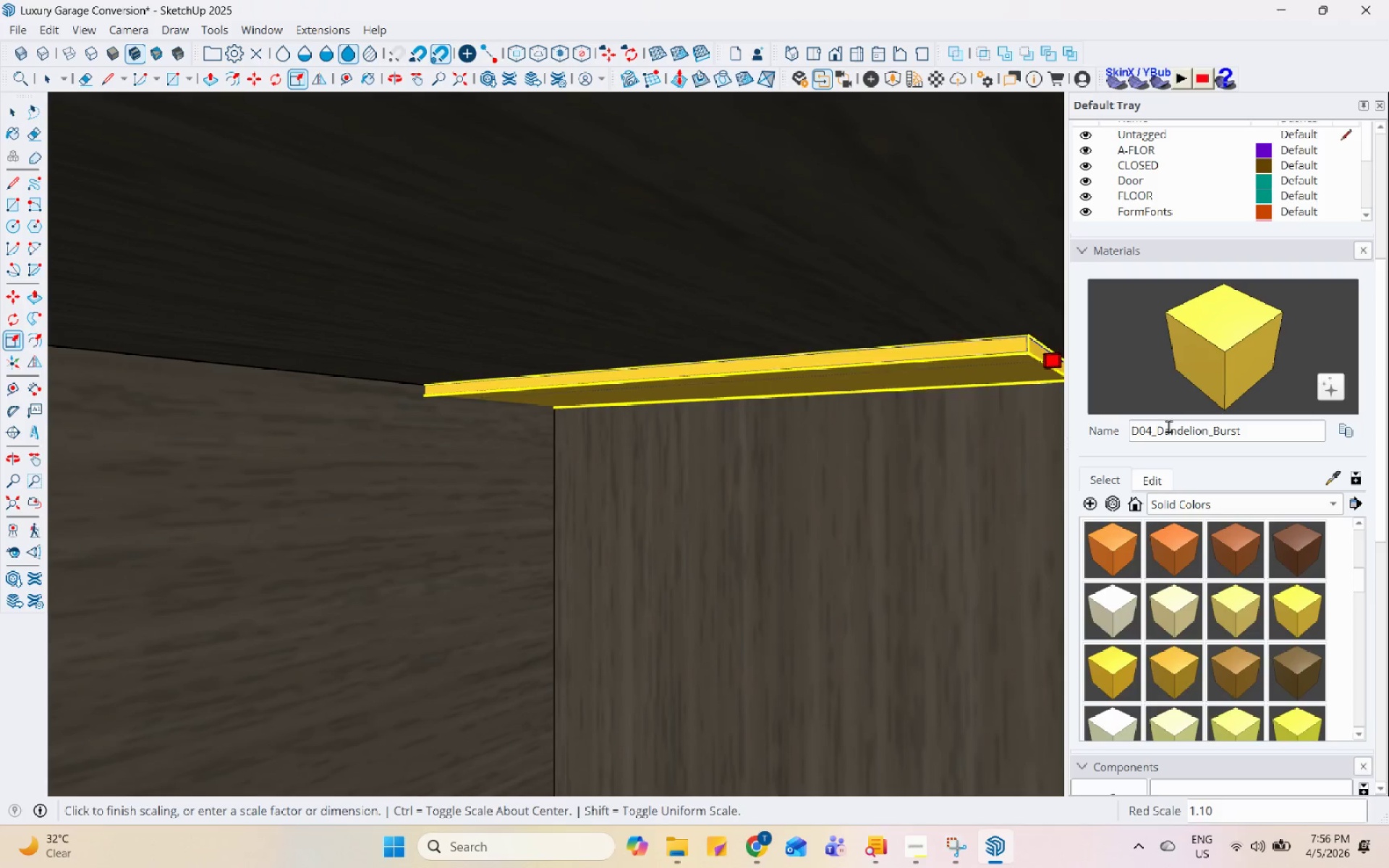 
scroll: coordinate [587, 341], scroll_direction: down, amount: 37.0
 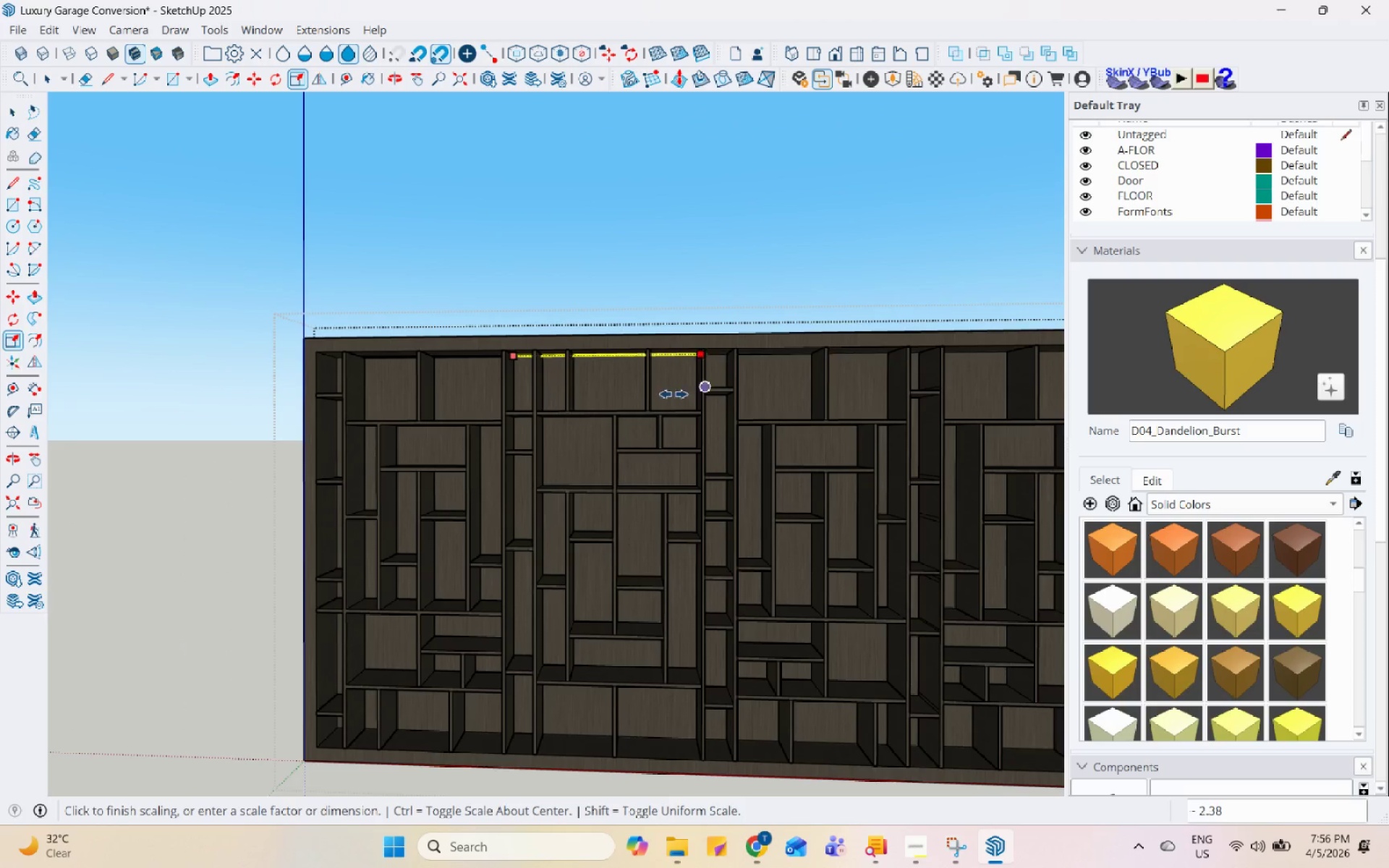 
scroll: coordinate [972, 395], scroll_direction: up, amount: 6.0
 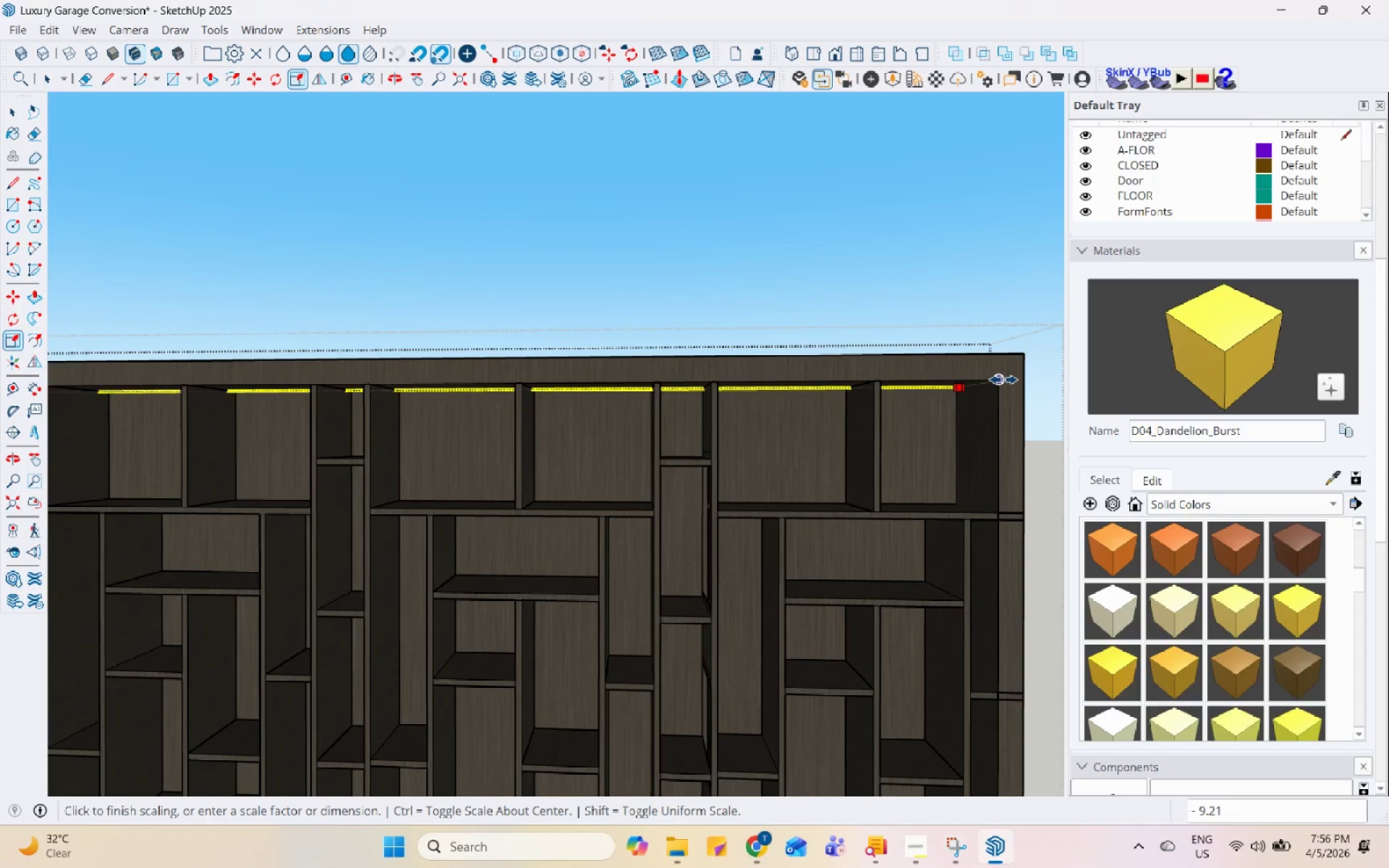 
left_click([1003, 380])
 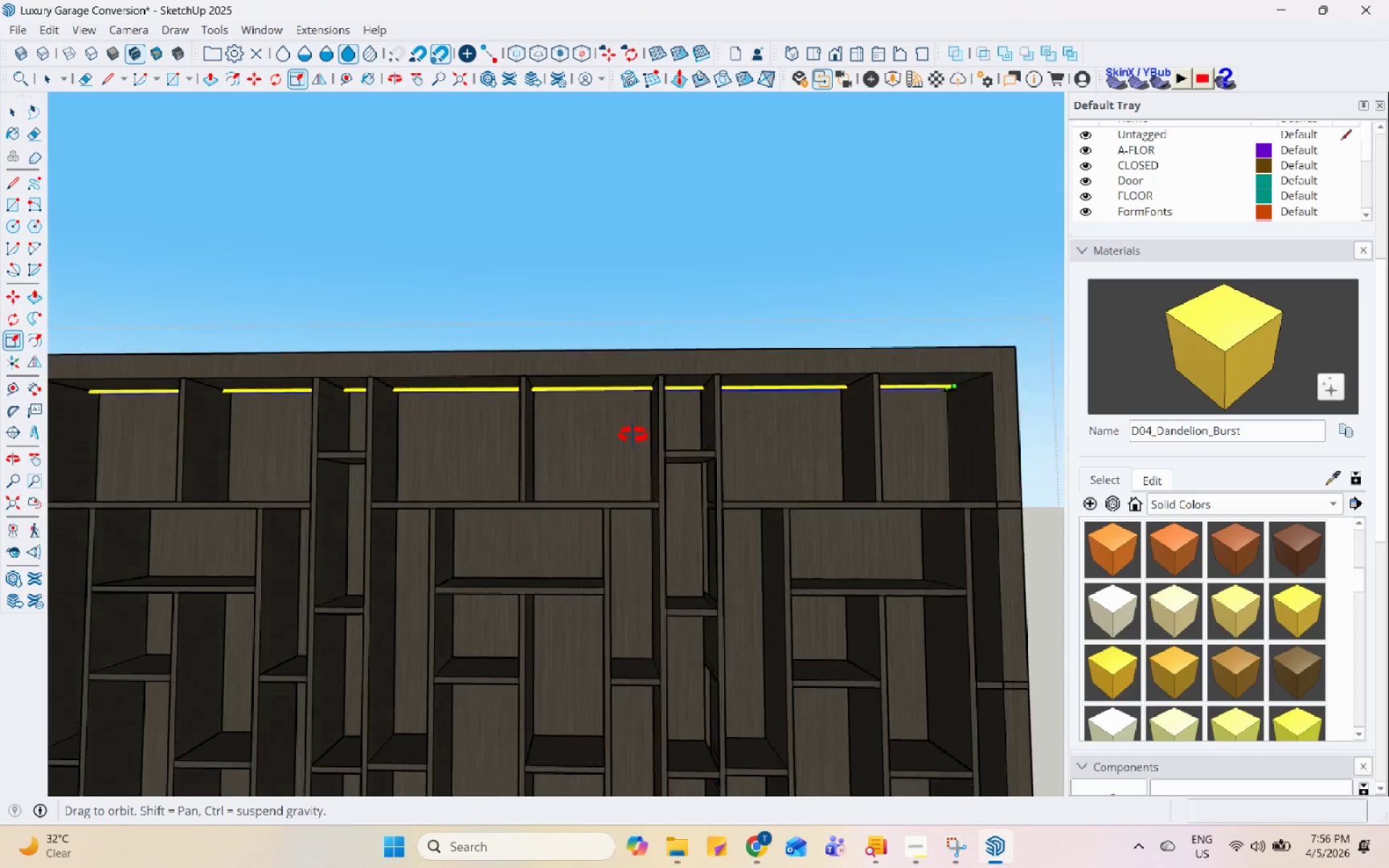 
key(Space)
 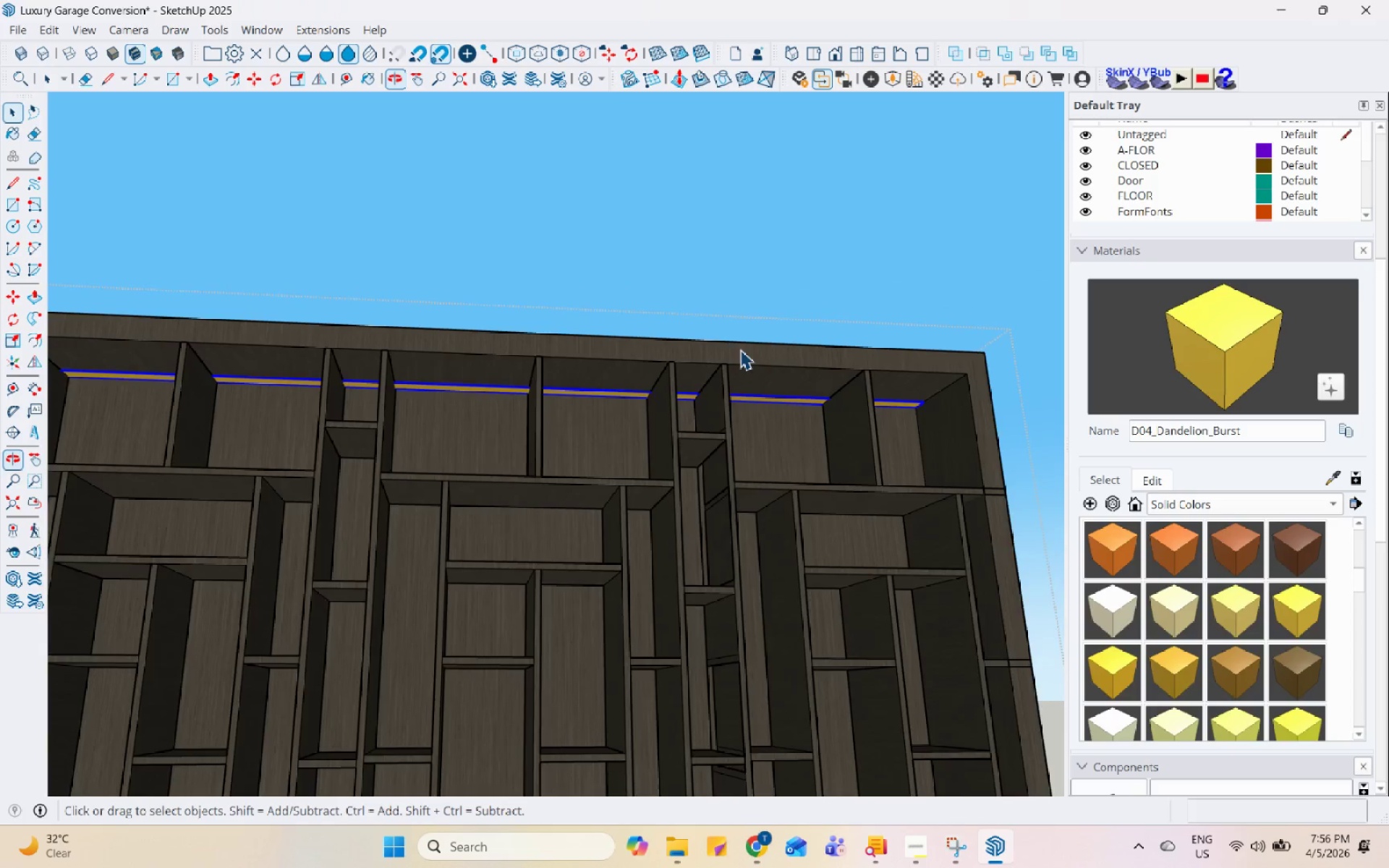 
scroll: coordinate [751, 393], scroll_direction: down, amount: 4.0
 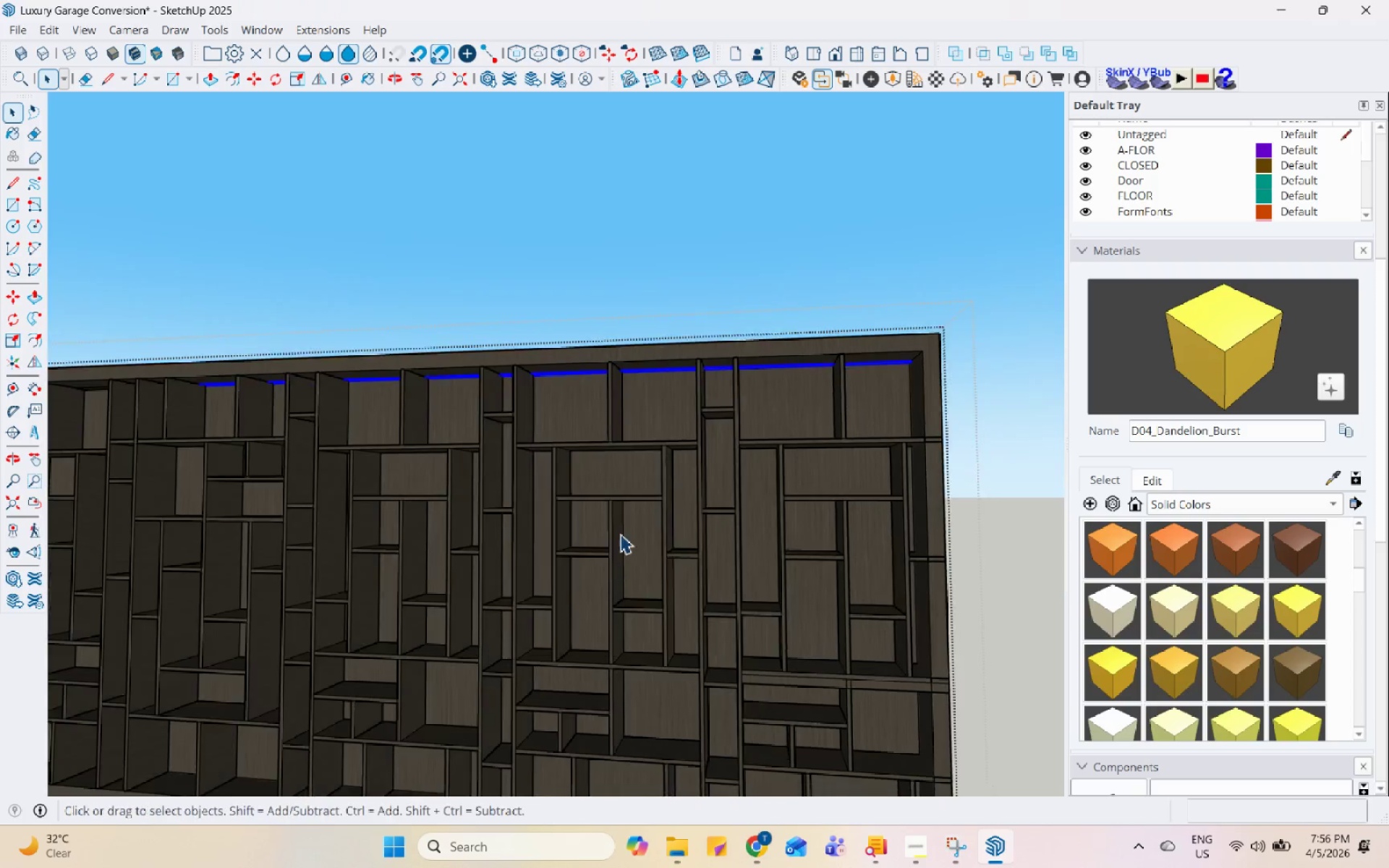 
scroll: coordinate [471, 408], scroll_direction: up, amount: 11.0
 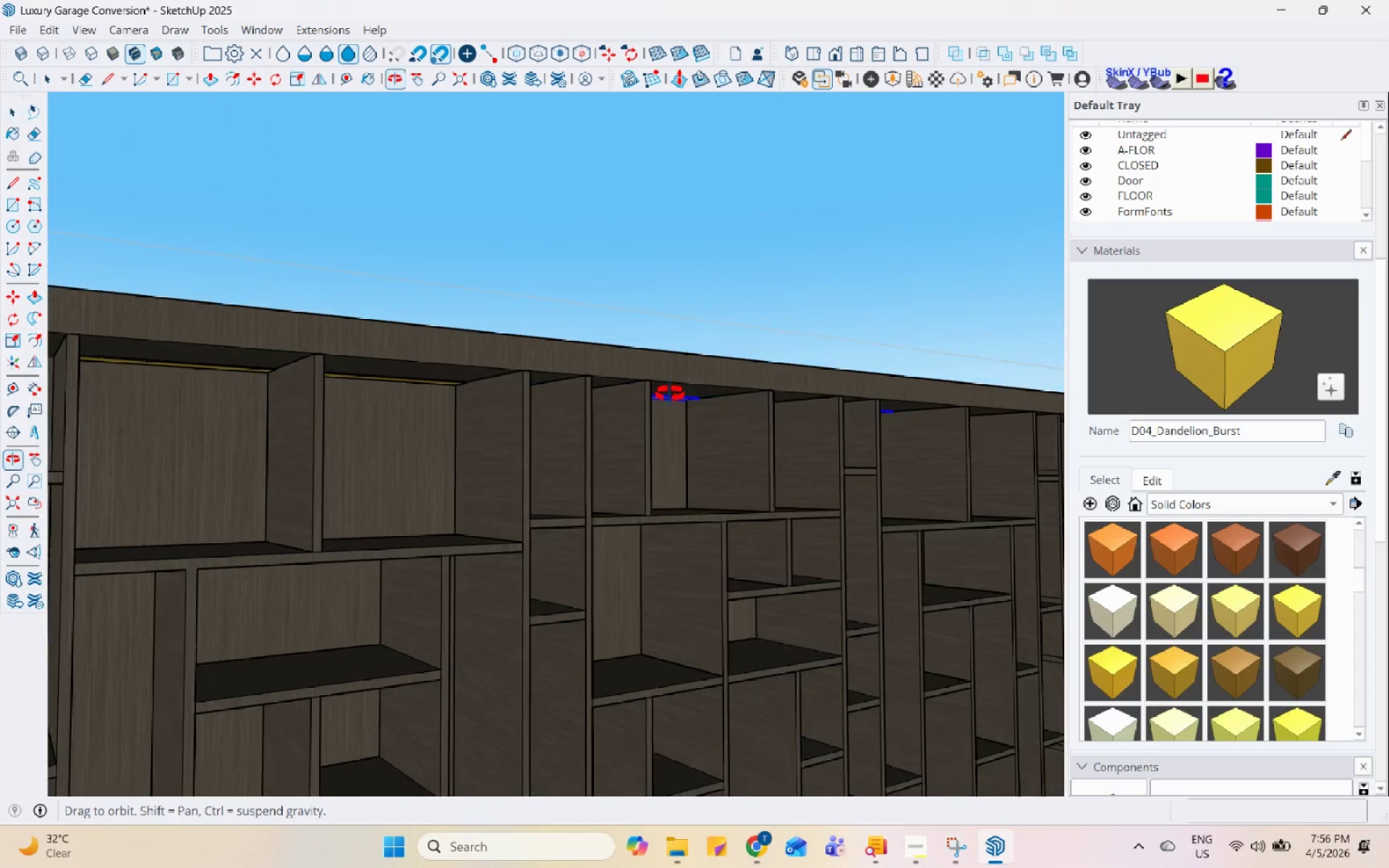 
left_click([354, 378])
 